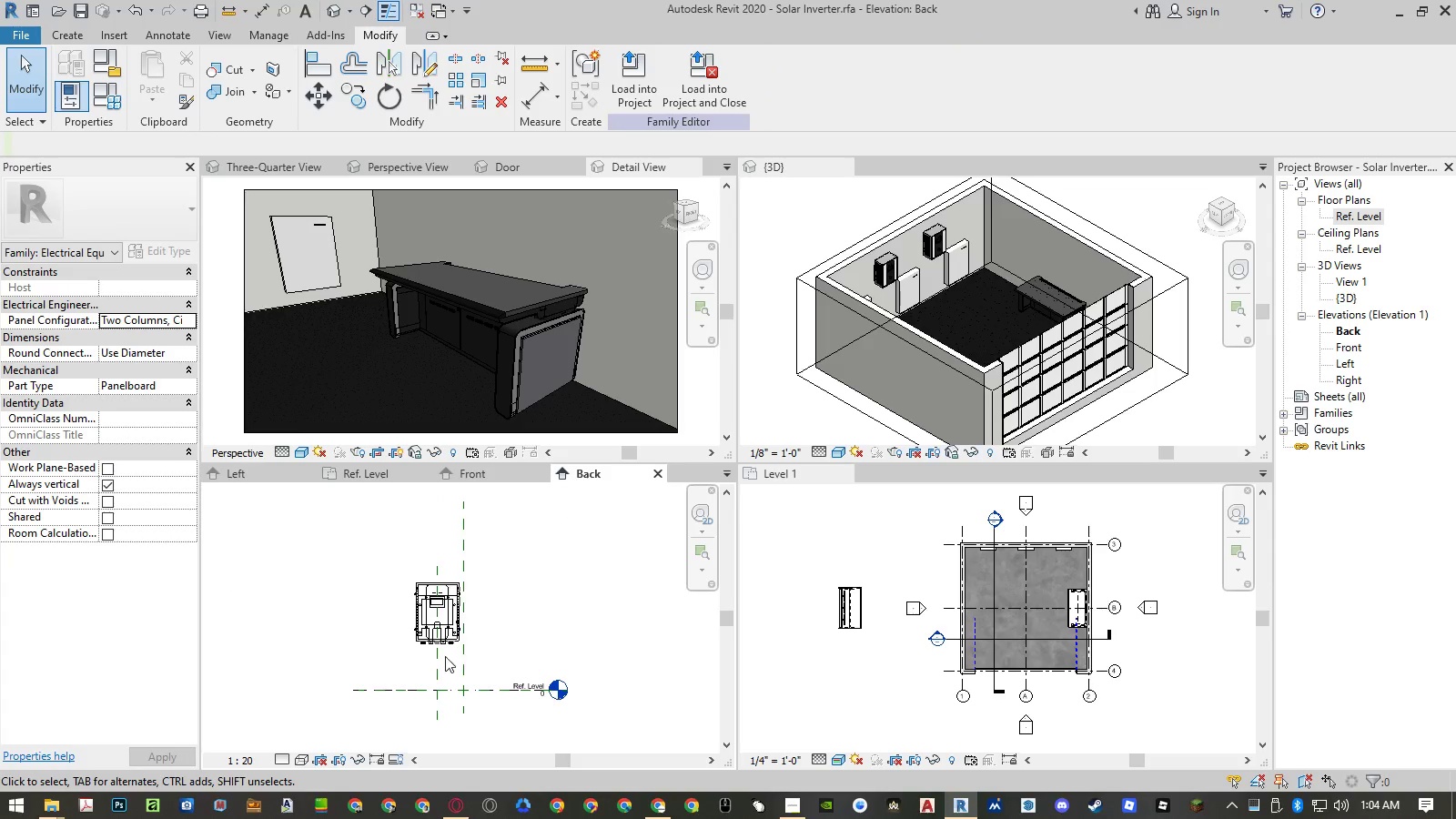 
scroll: coordinate [441, 627], scroll_direction: up, amount: 17.0
 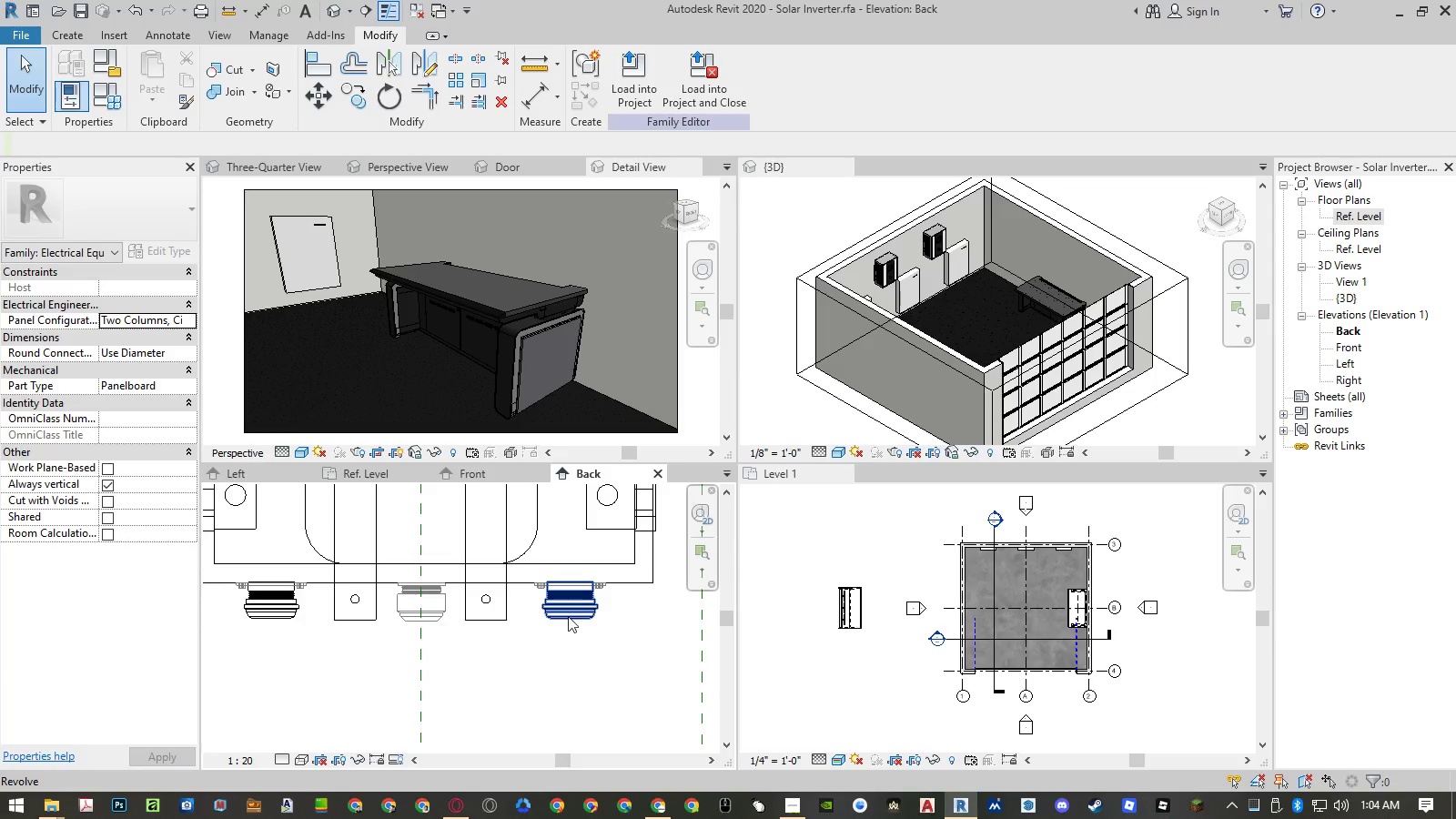 
wait(5.13)
 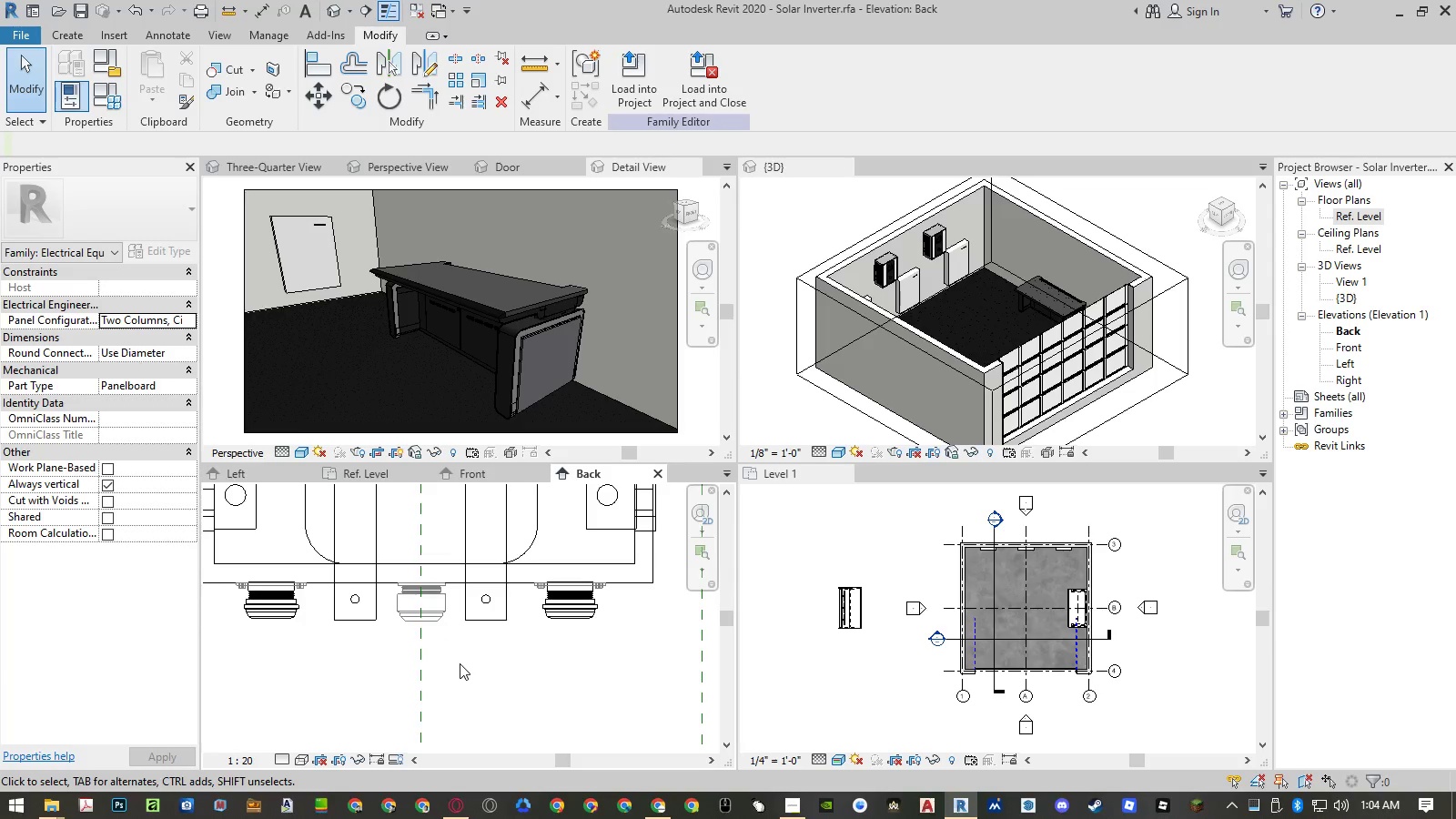 
left_click([490, 470])
 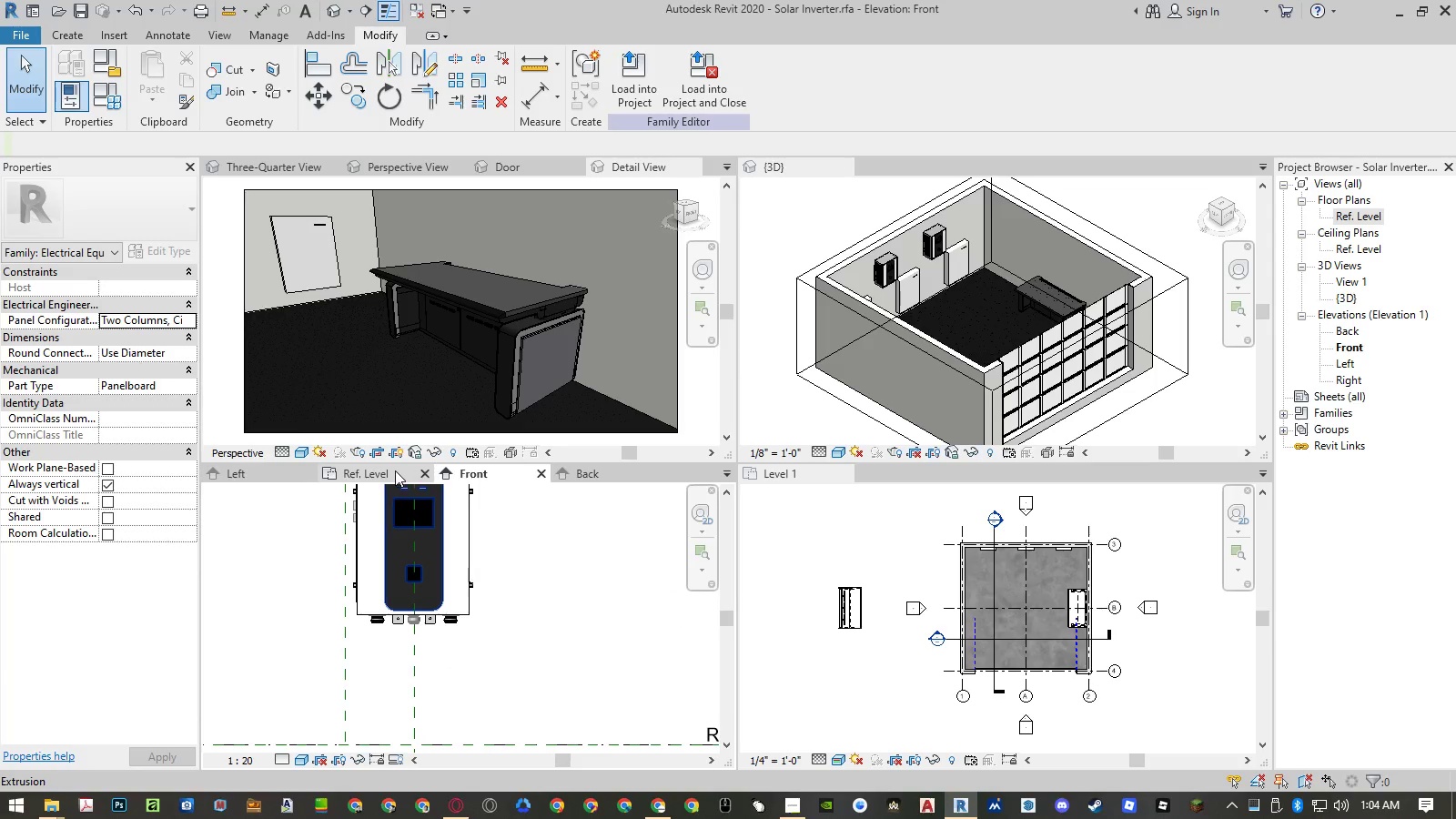 
left_click([391, 471])
 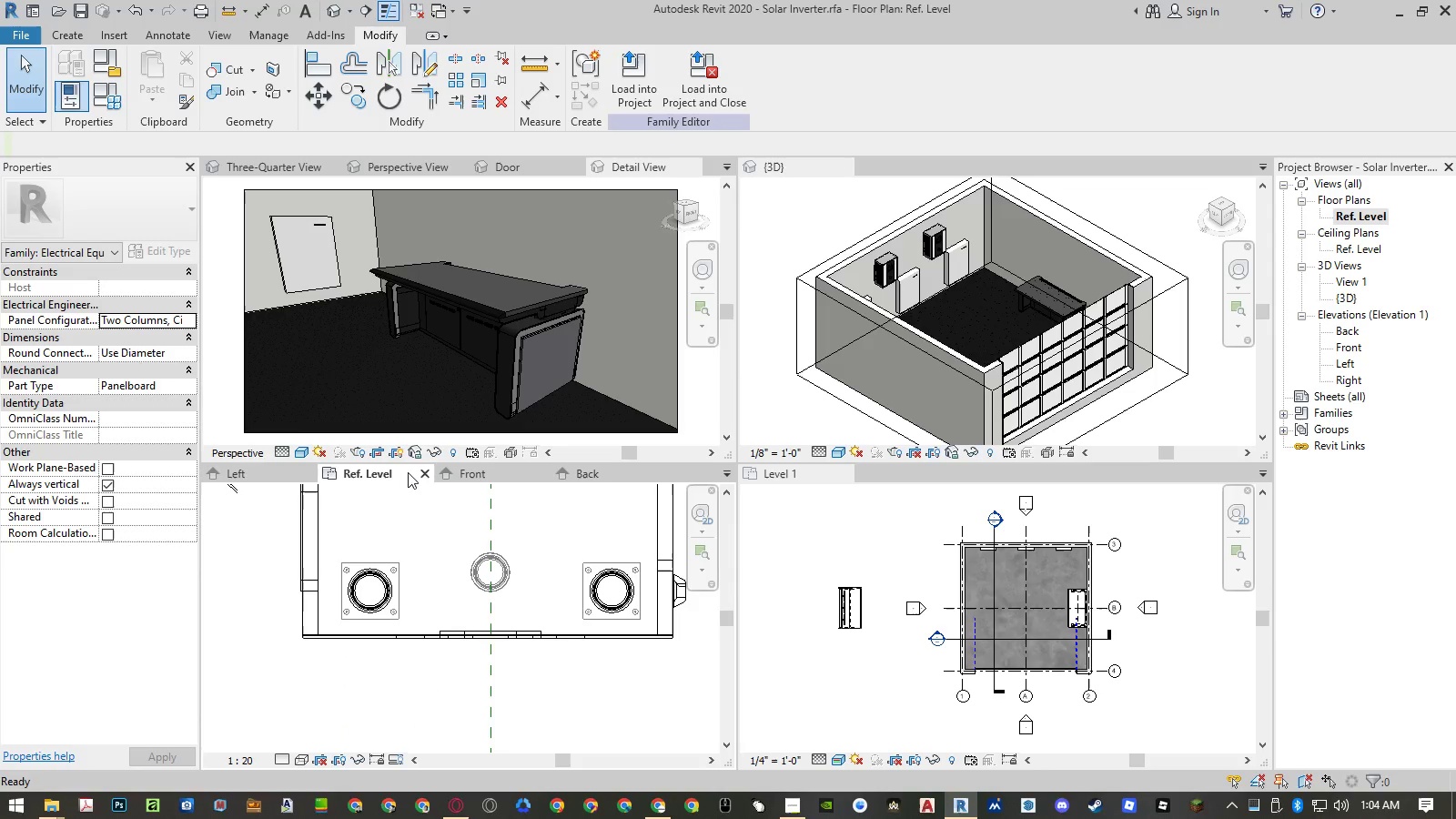 
scroll: coordinate [517, 619], scroll_direction: down, amount: 8.0
 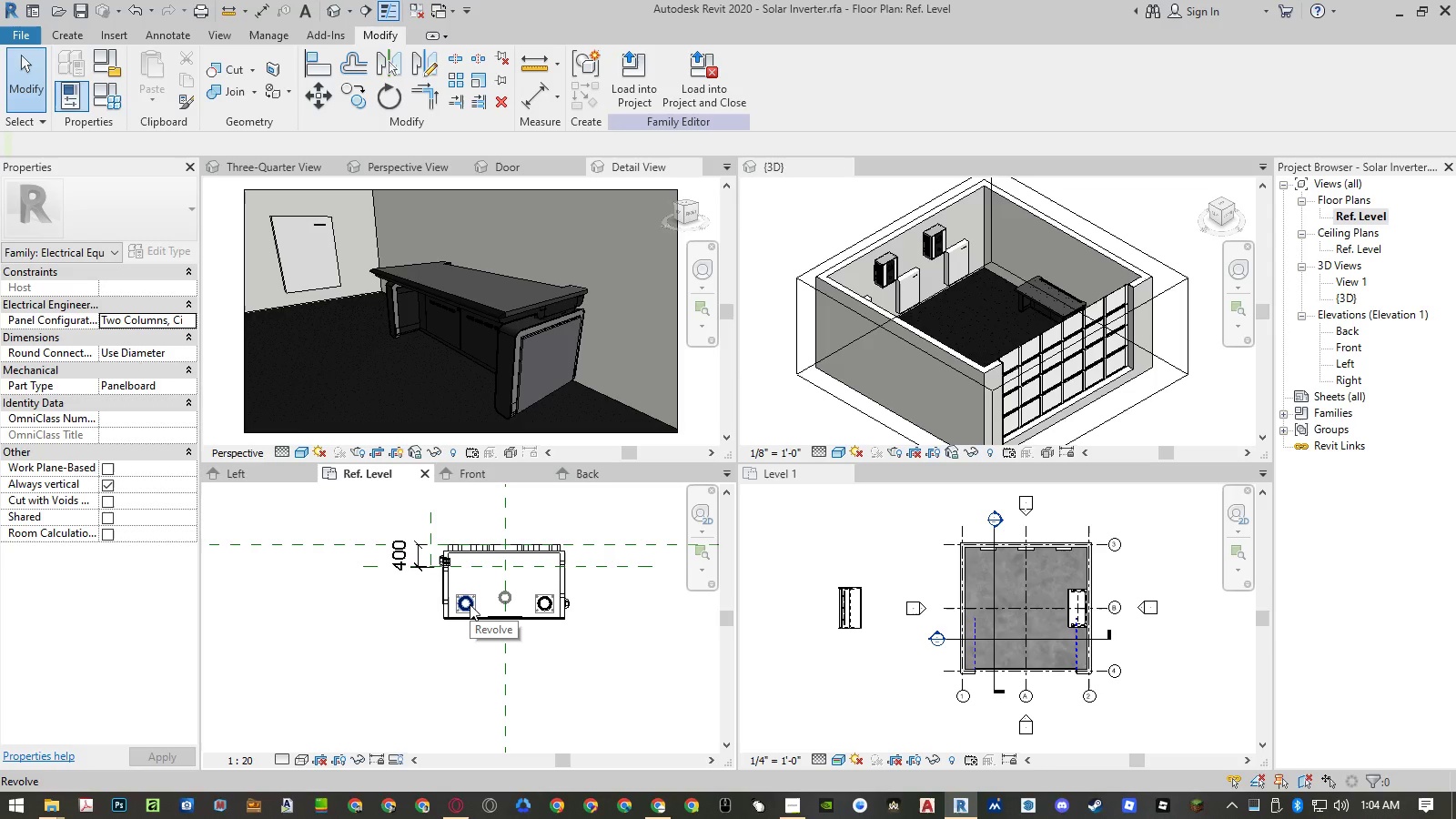 
wait(5.76)
 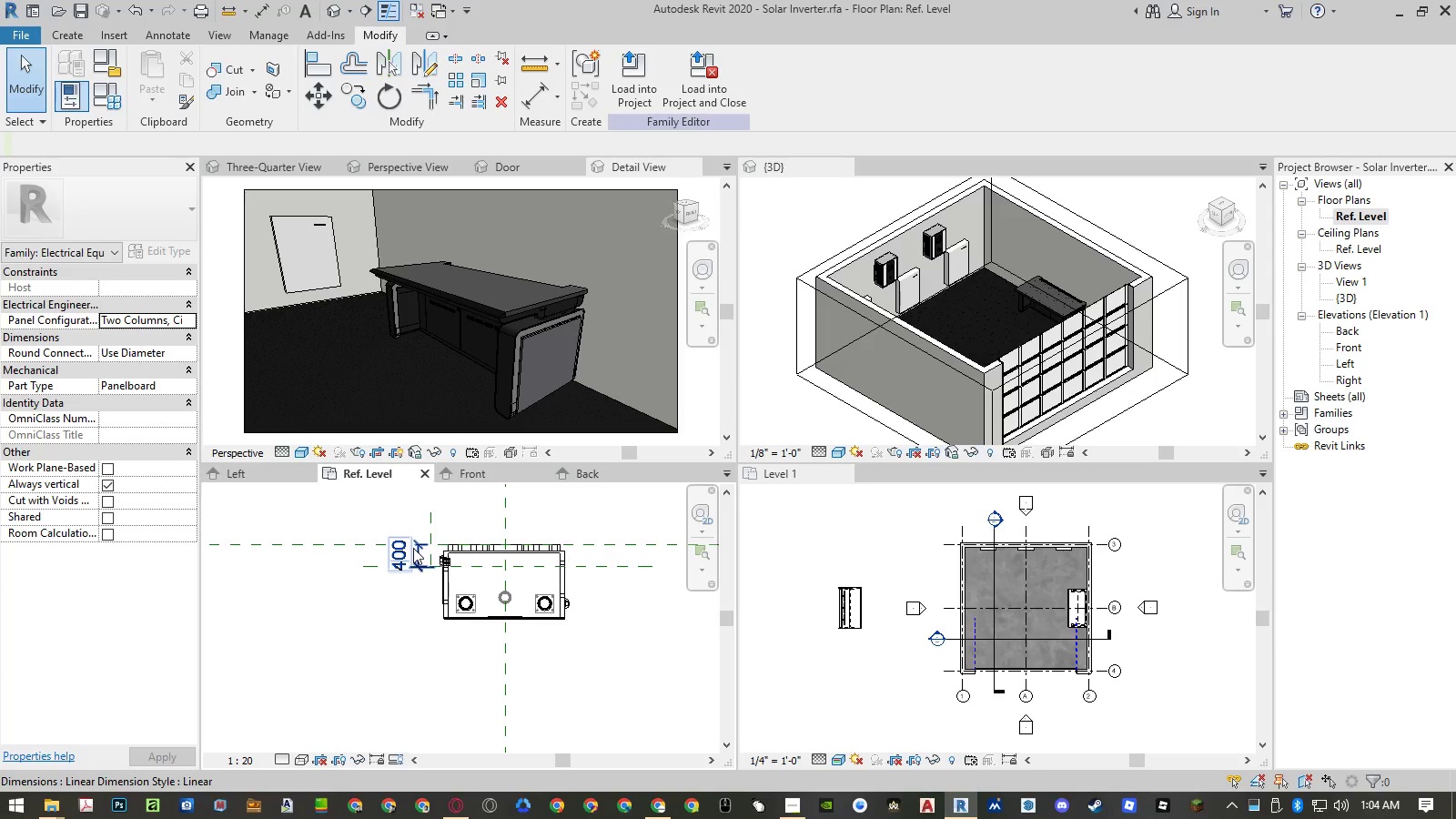 
type(al)
 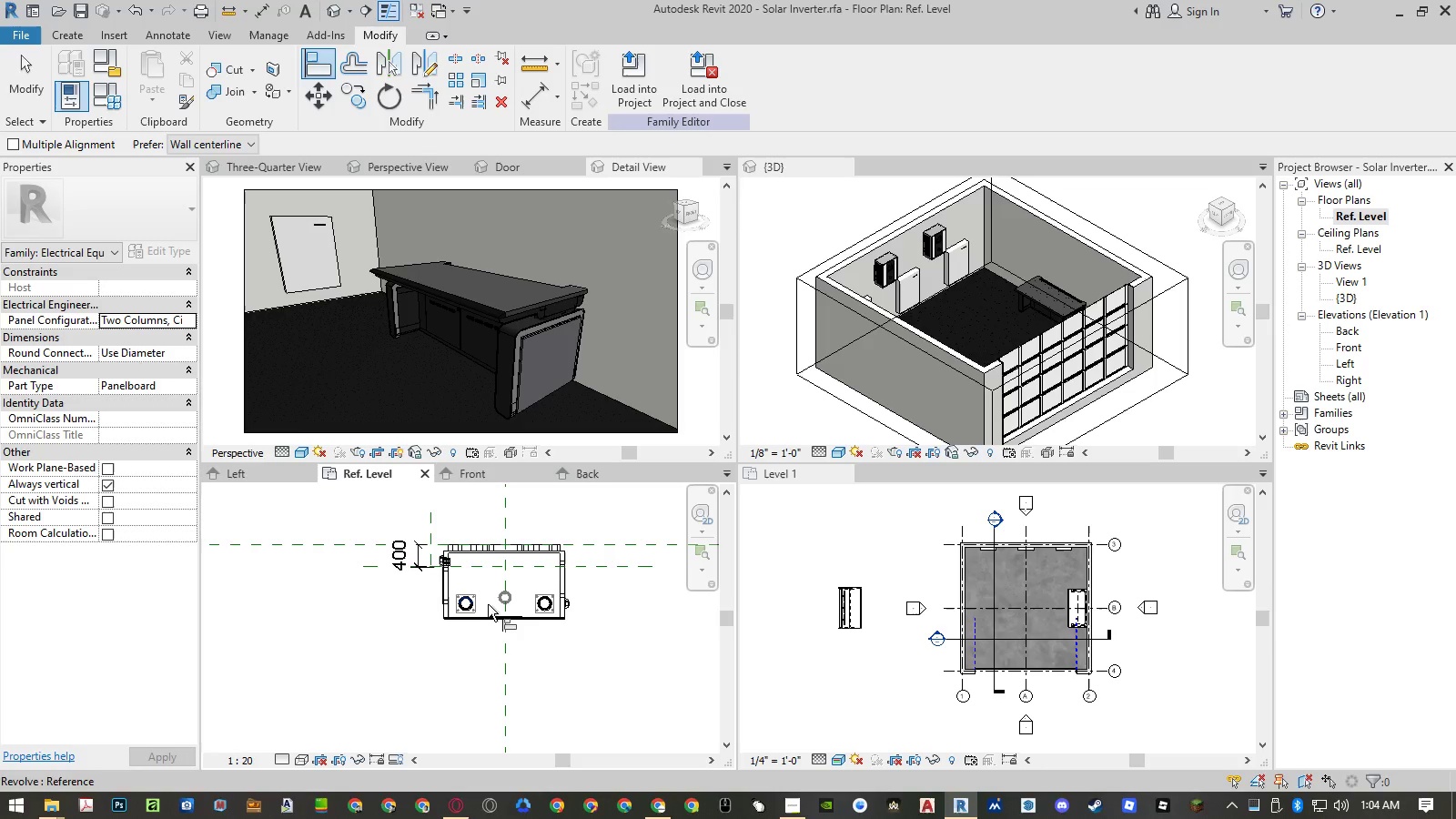 
scroll: coordinate [508, 592], scroll_direction: up, amount: 9.0
 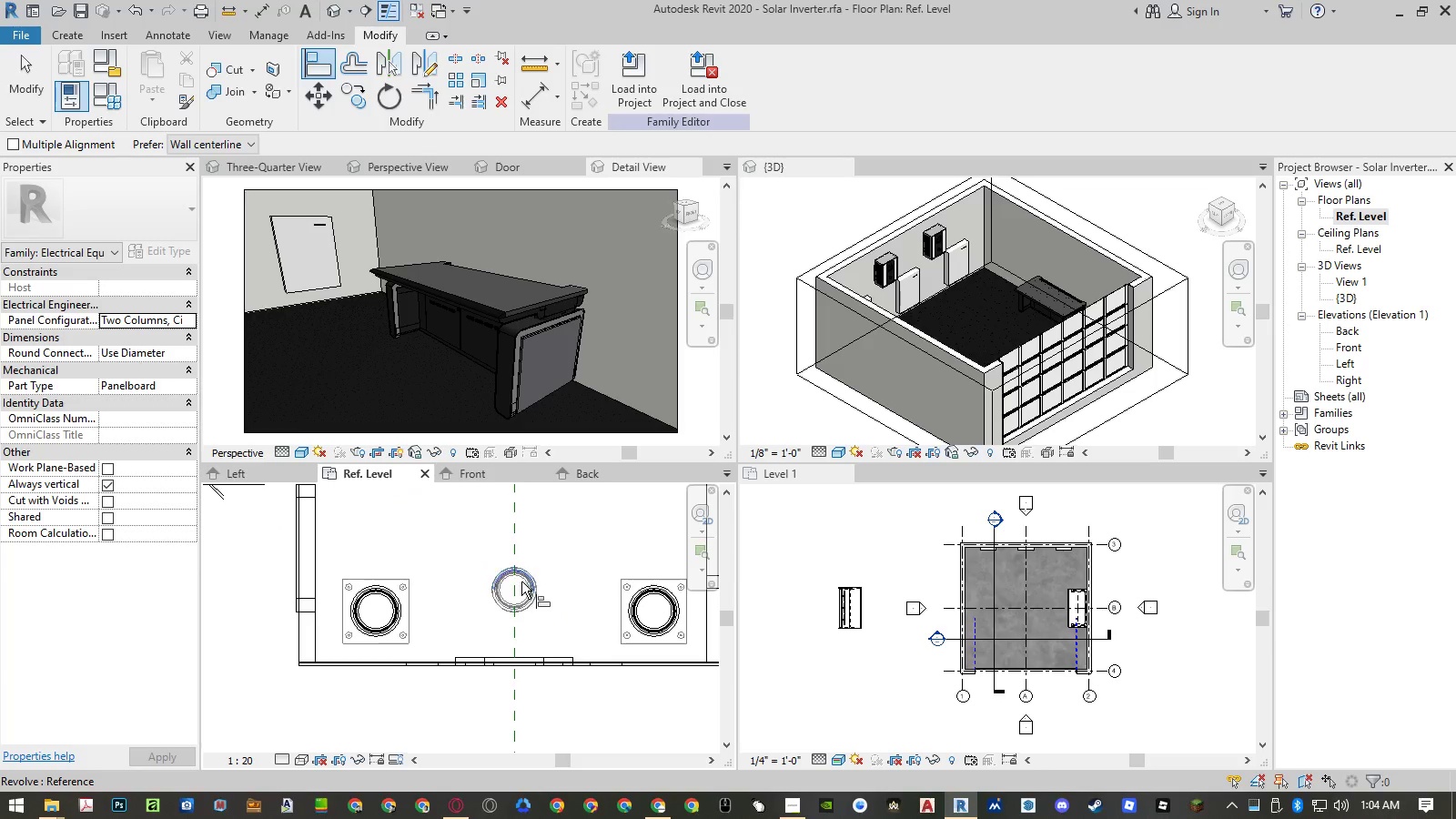 
scroll: coordinate [521, 623], scroll_direction: down, amount: 3.0
 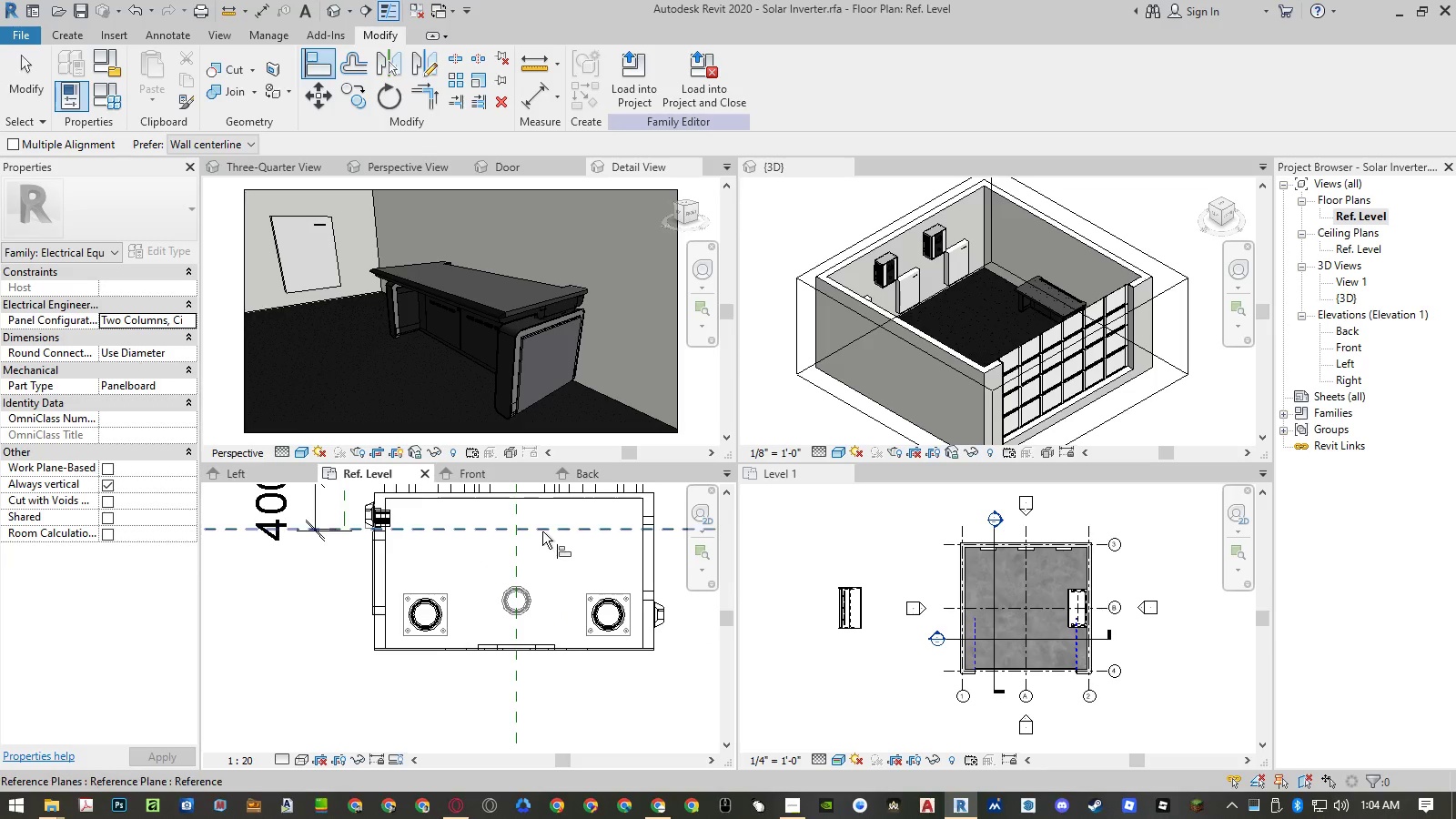 
left_click([542, 530])
 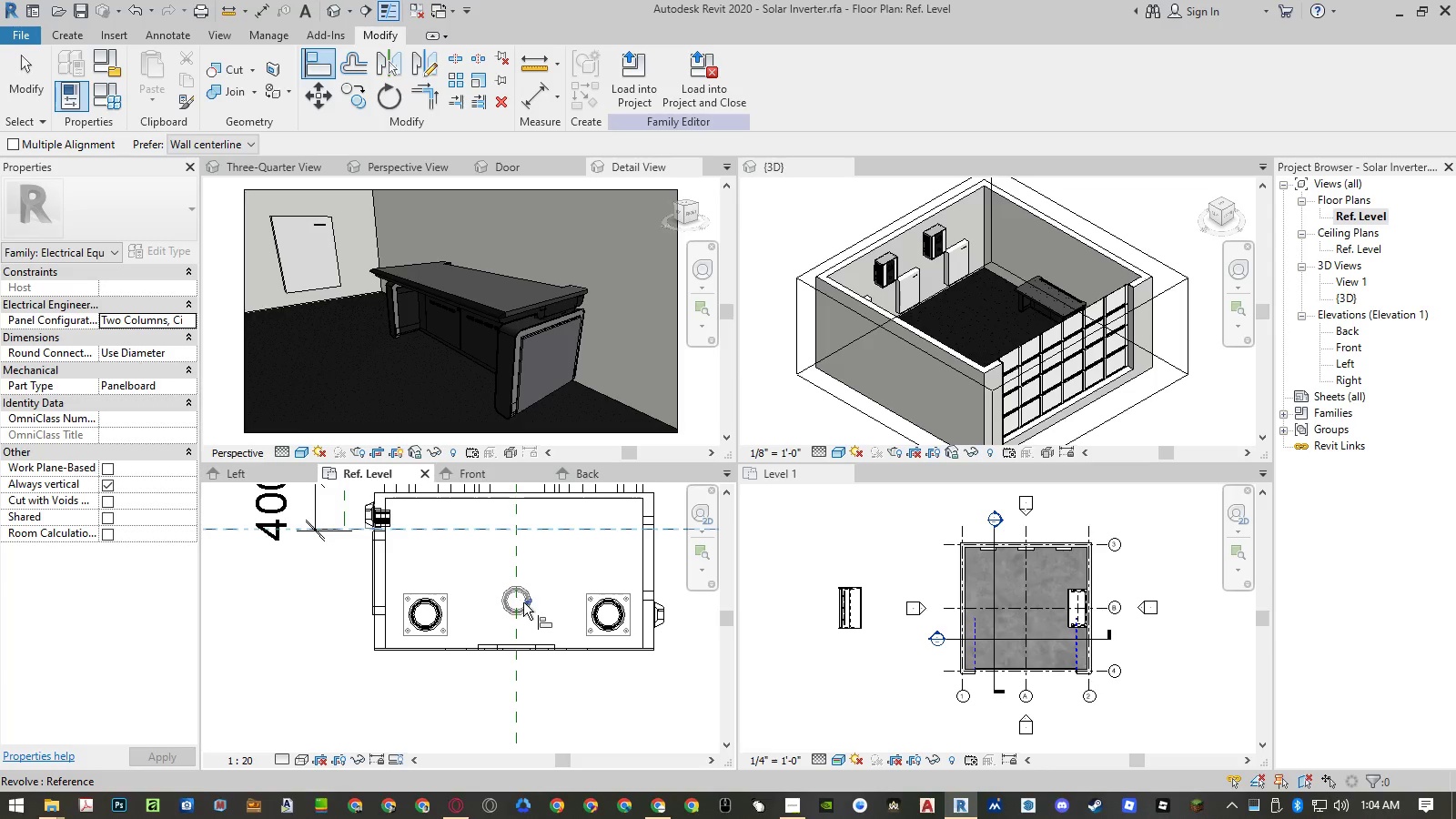 
scroll: coordinate [527, 597], scroll_direction: up, amount: 16.0
 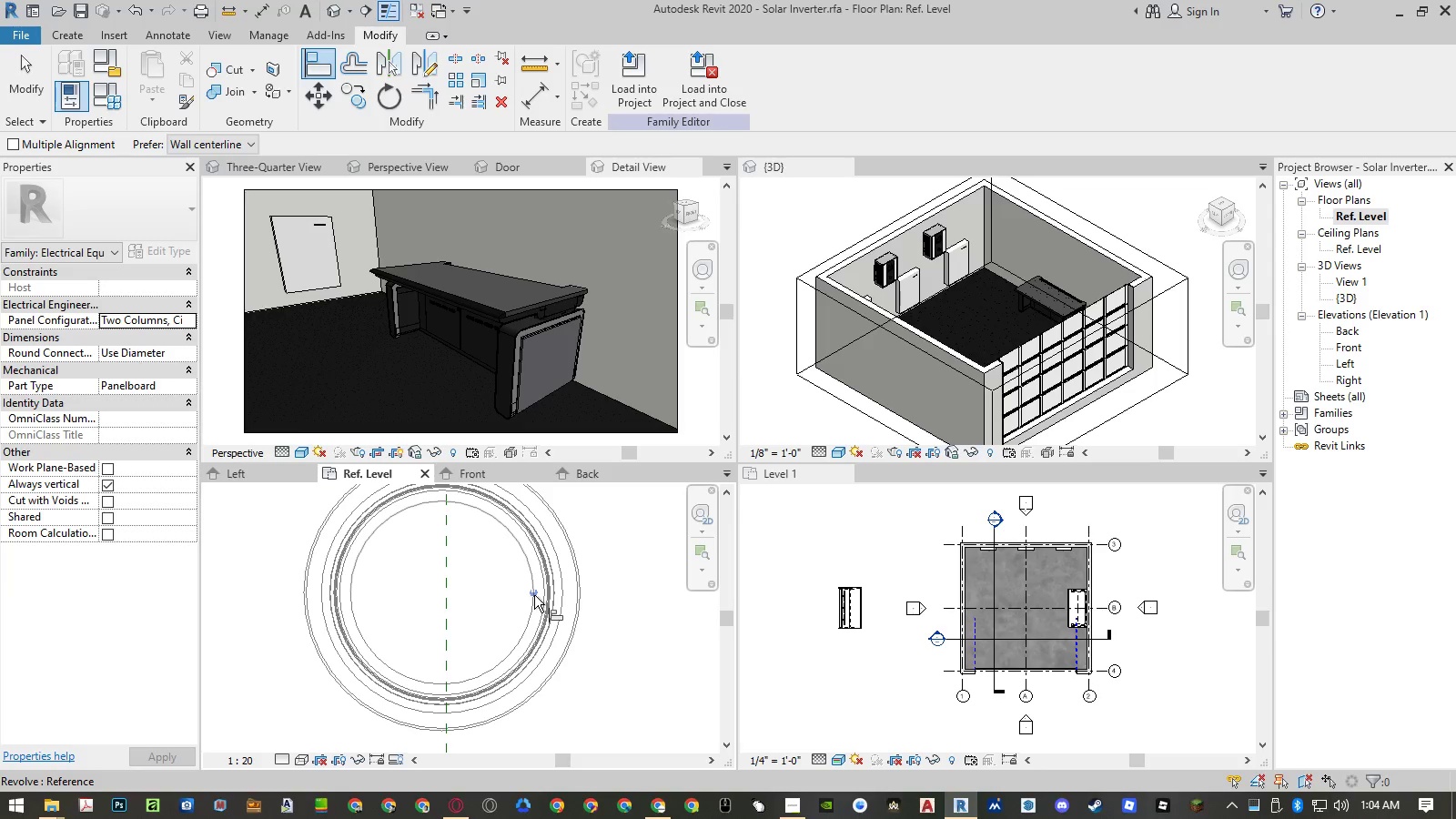 
left_click([534, 595])
 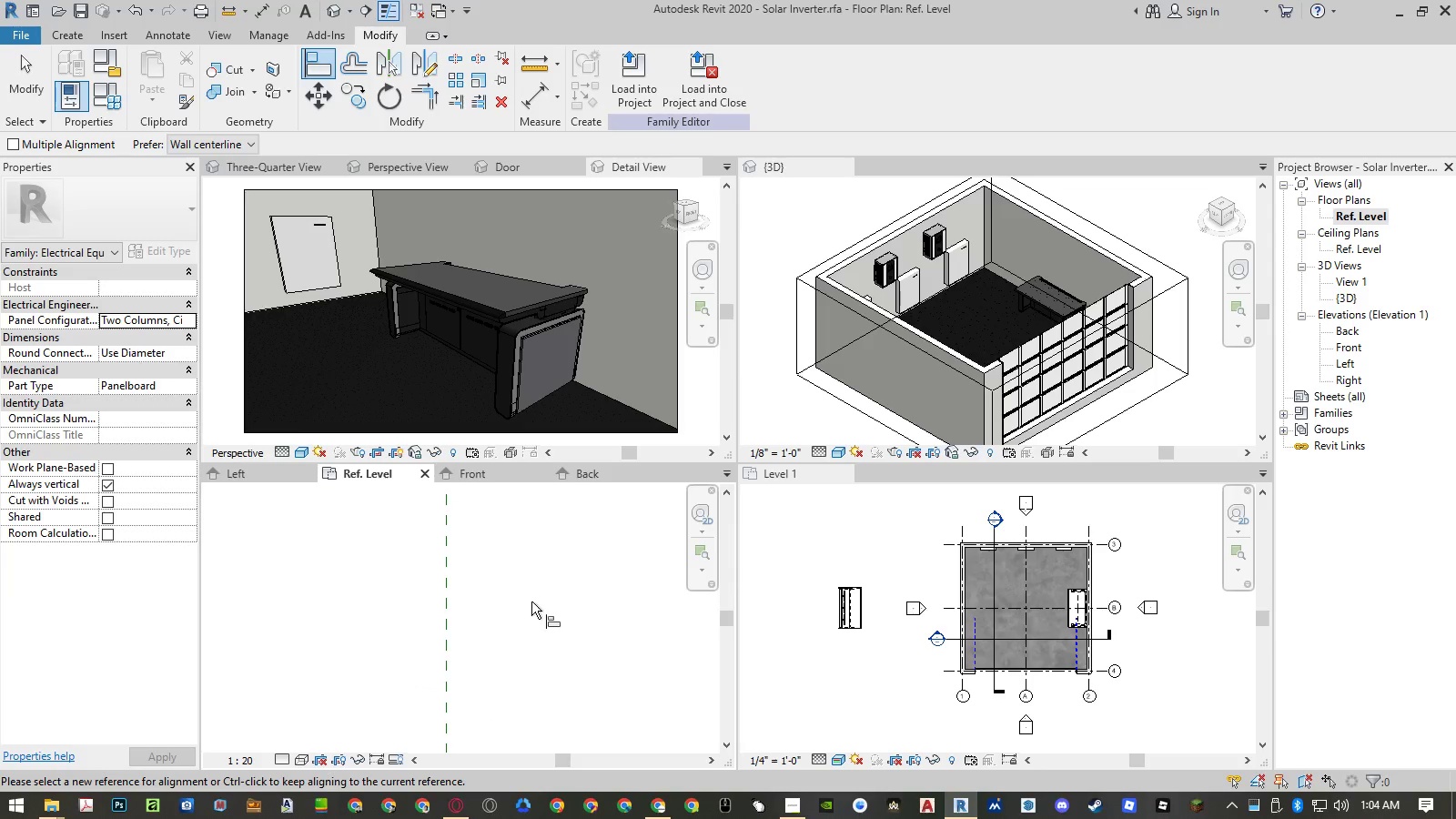 
scroll: coordinate [515, 642], scroll_direction: down, amount: 15.0
 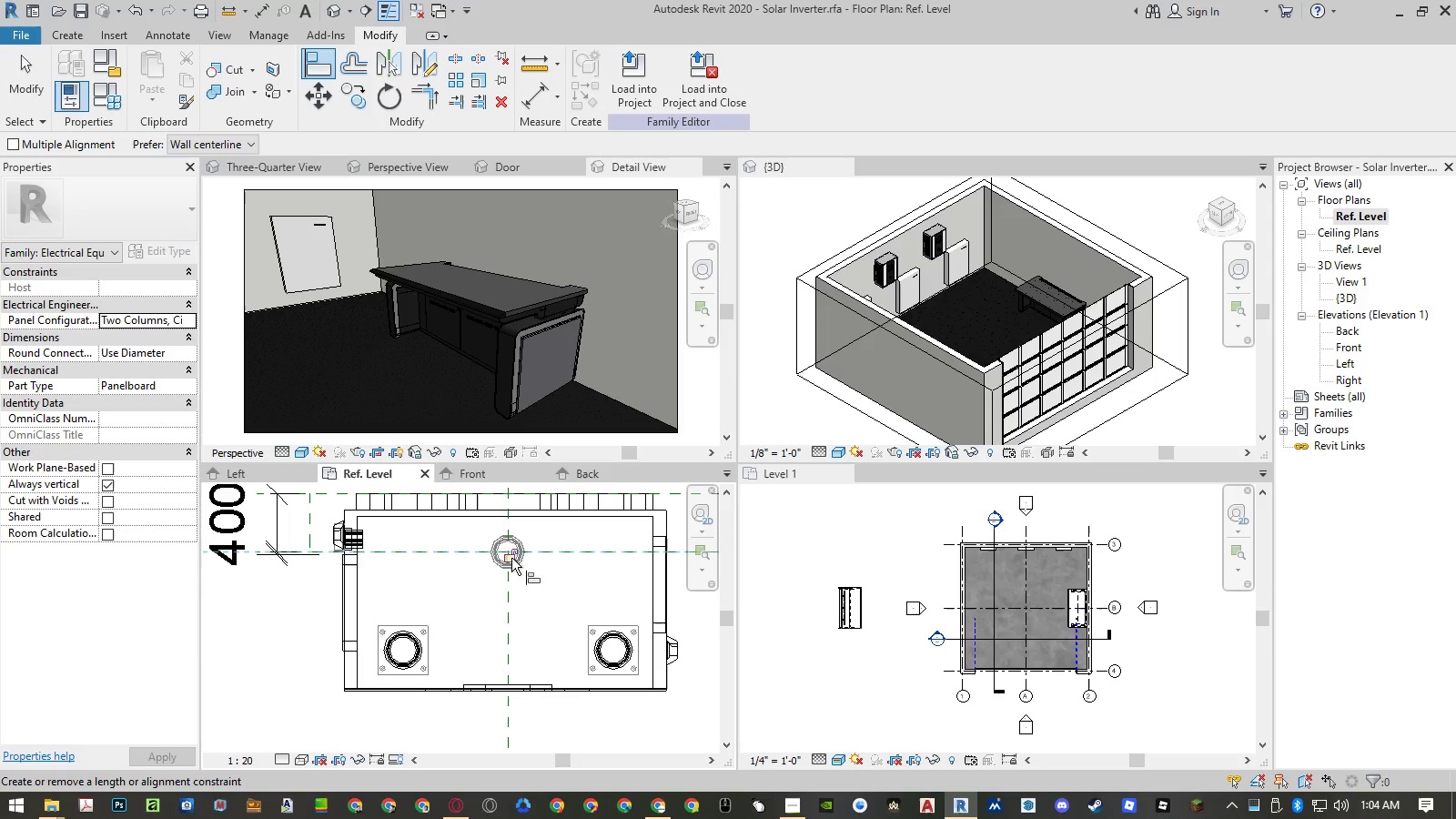 
left_click([510, 557])
 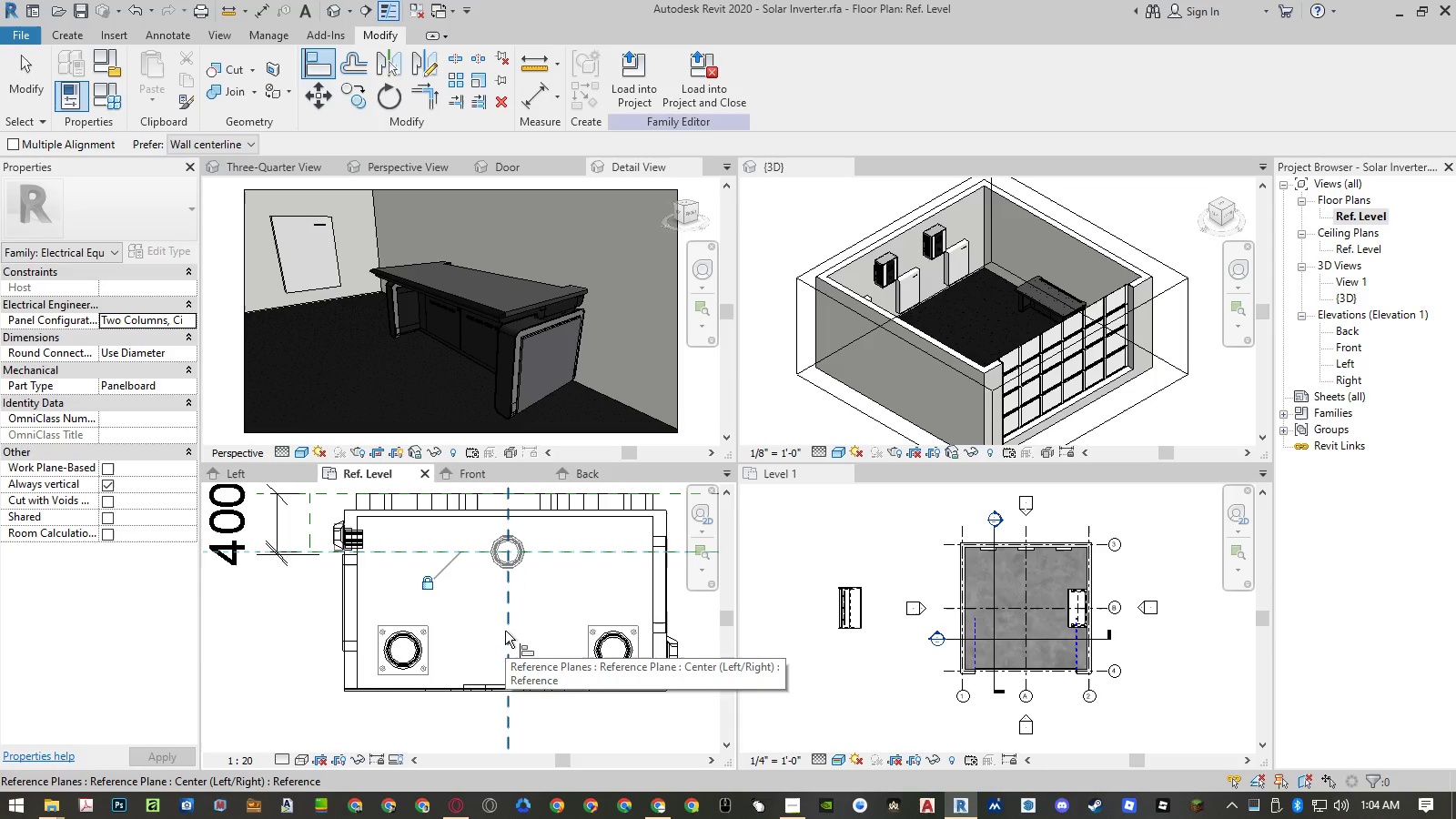 
left_click([506, 631])
 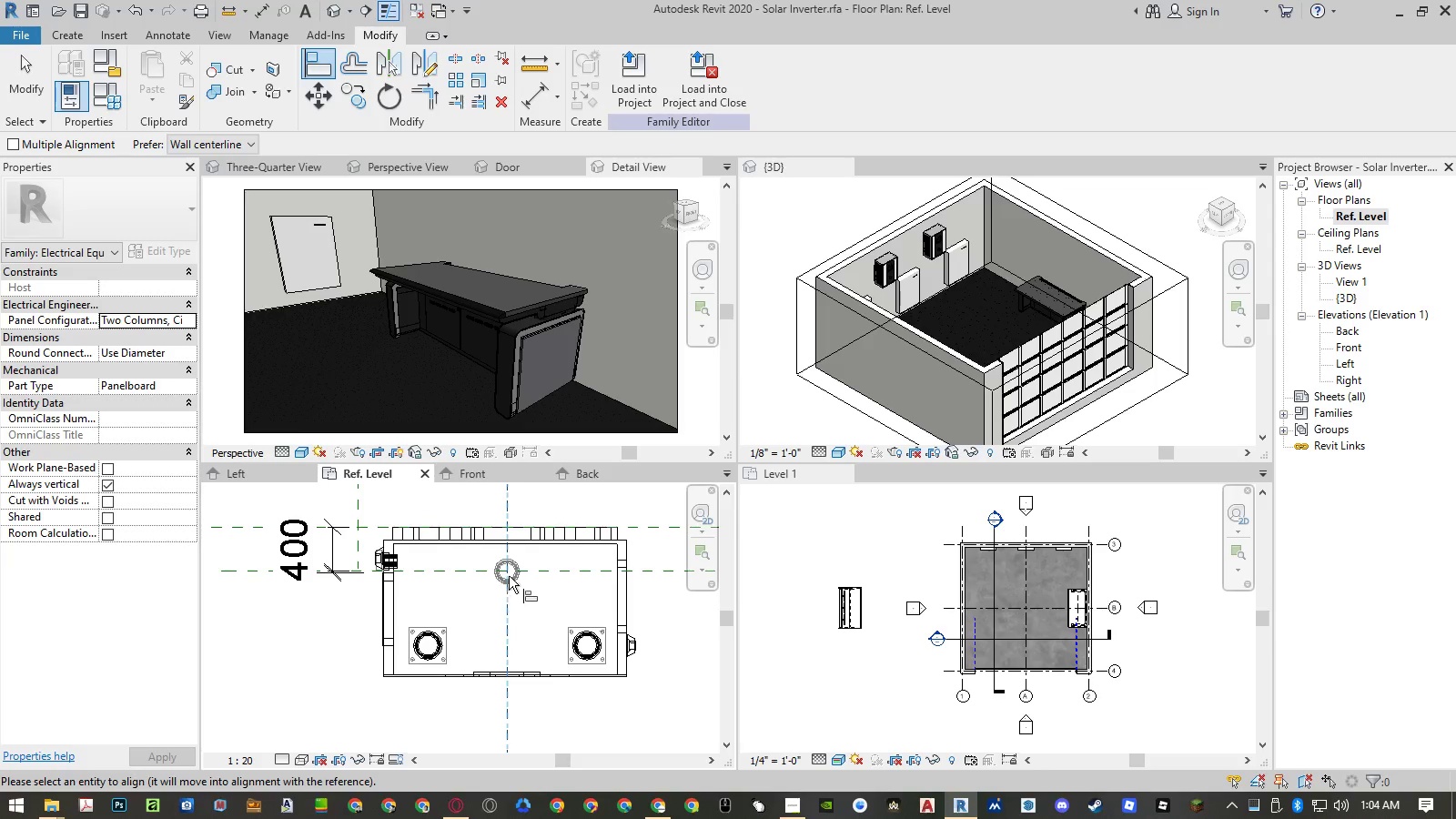 
scroll: coordinate [505, 632], scroll_direction: down, amount: 2.0
 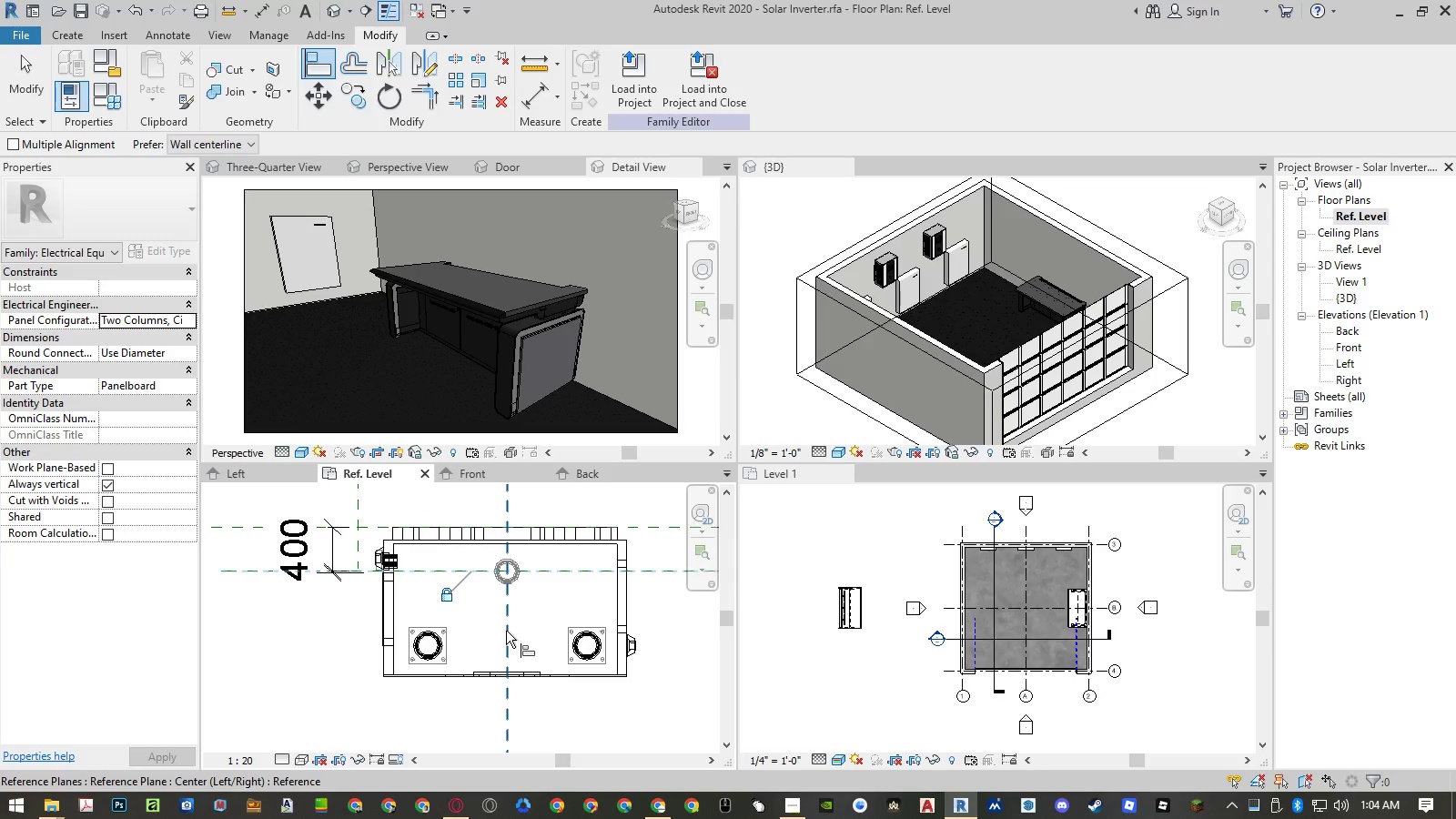 
scroll: coordinate [509, 563], scroll_direction: up, amount: 8.0
 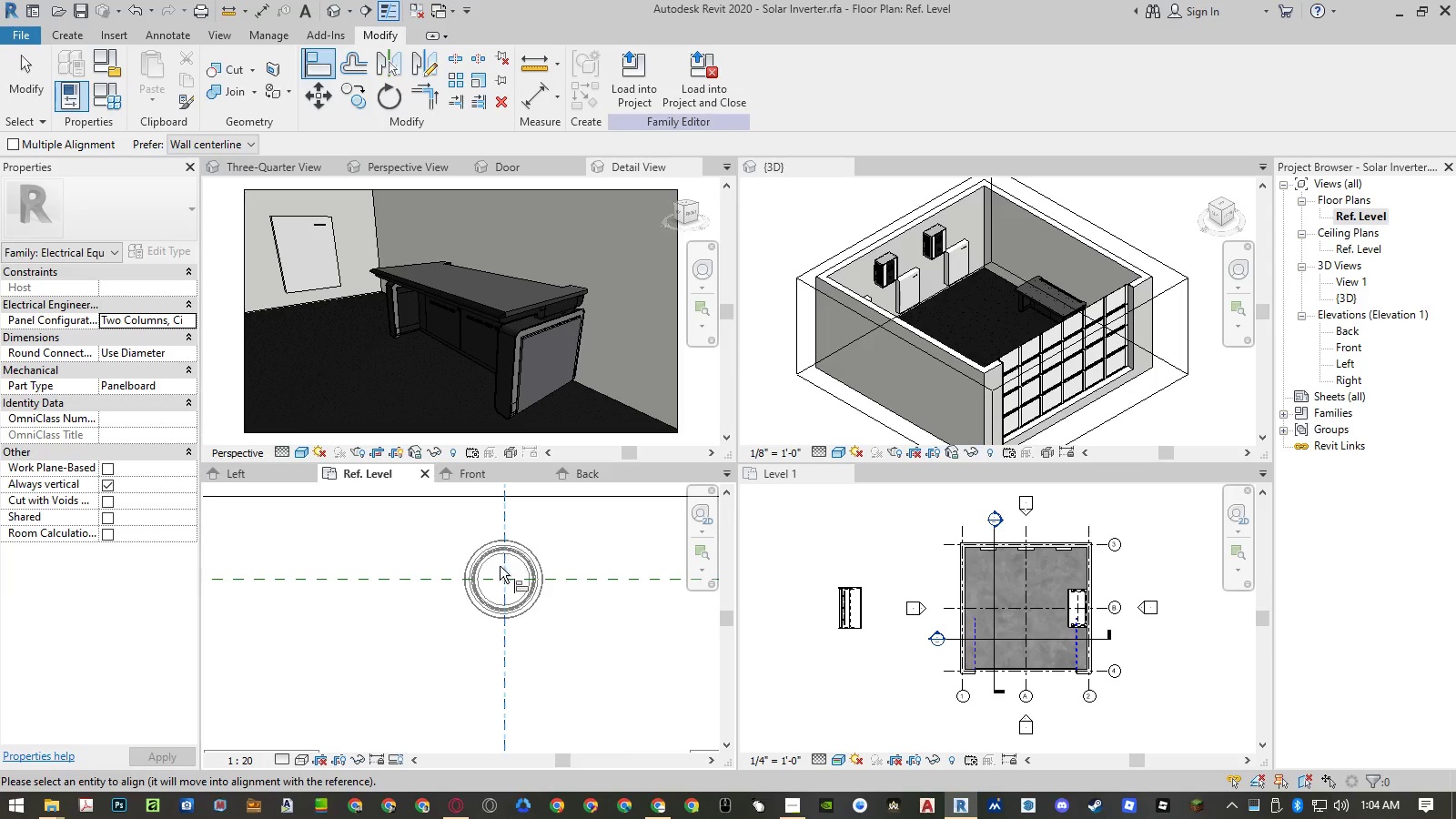 
key(Escape)
 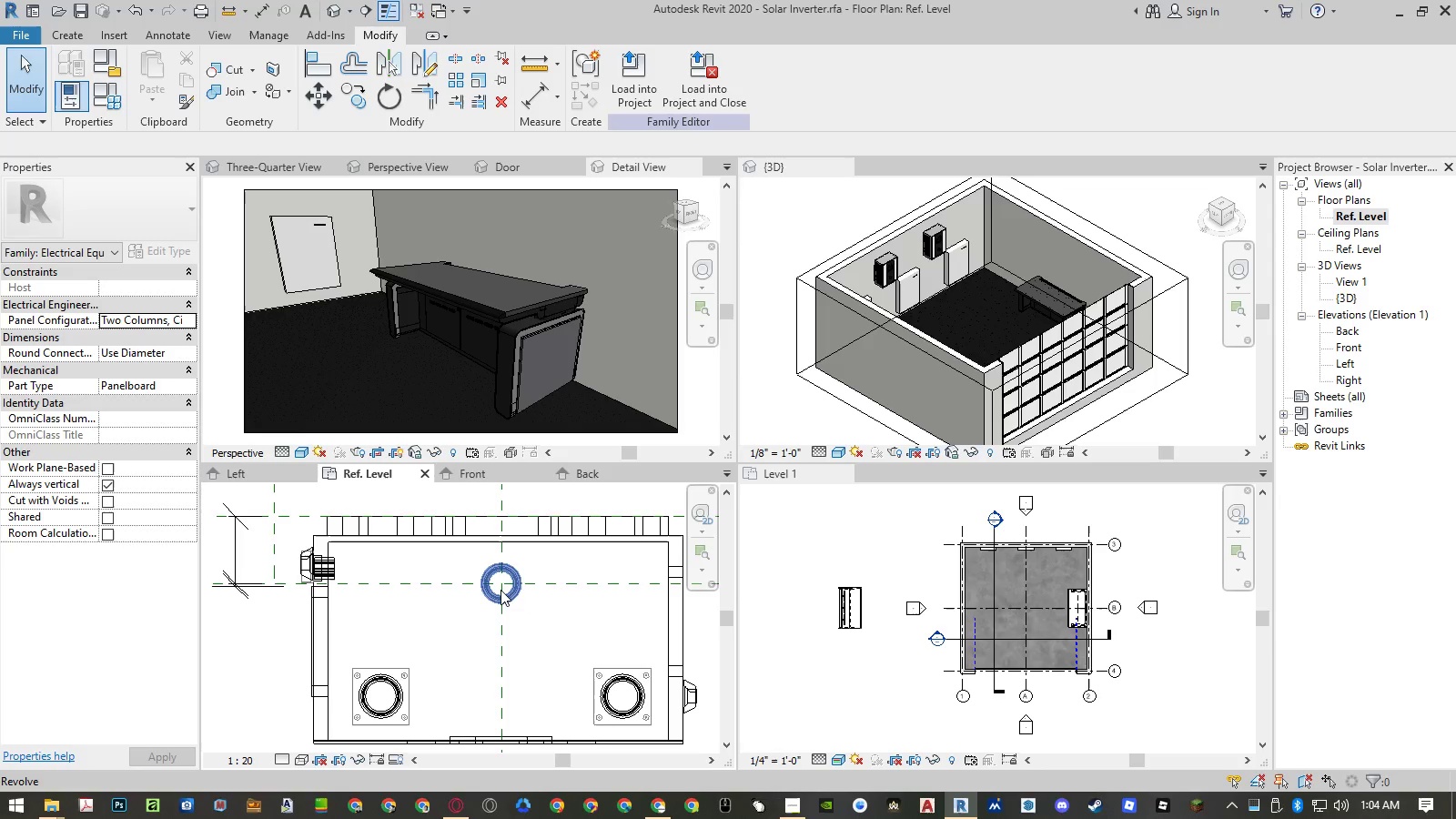 
scroll: coordinate [500, 592], scroll_direction: down, amount: 8.0
 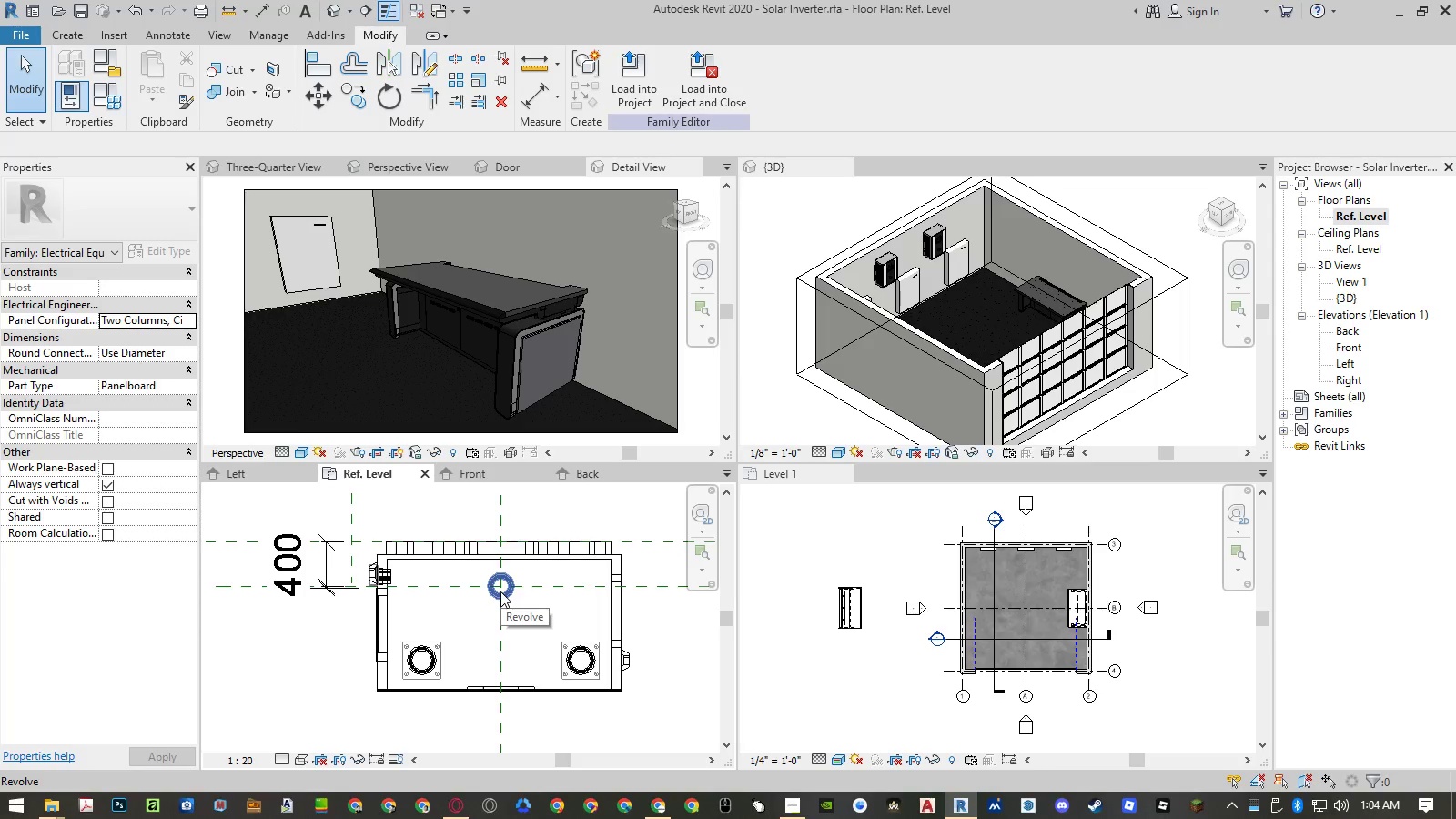 
key(A)
 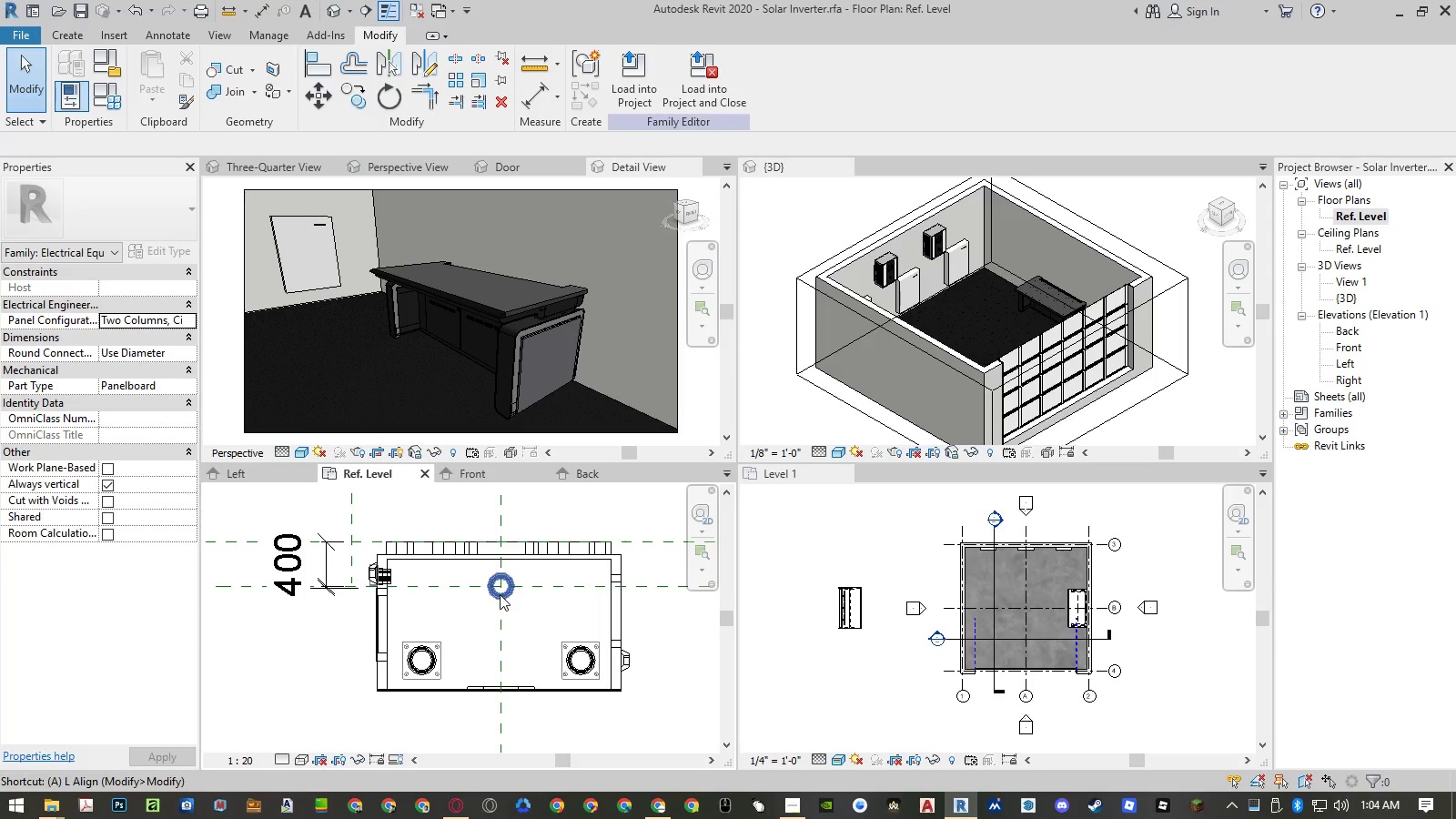 
left_click([443, 585])
 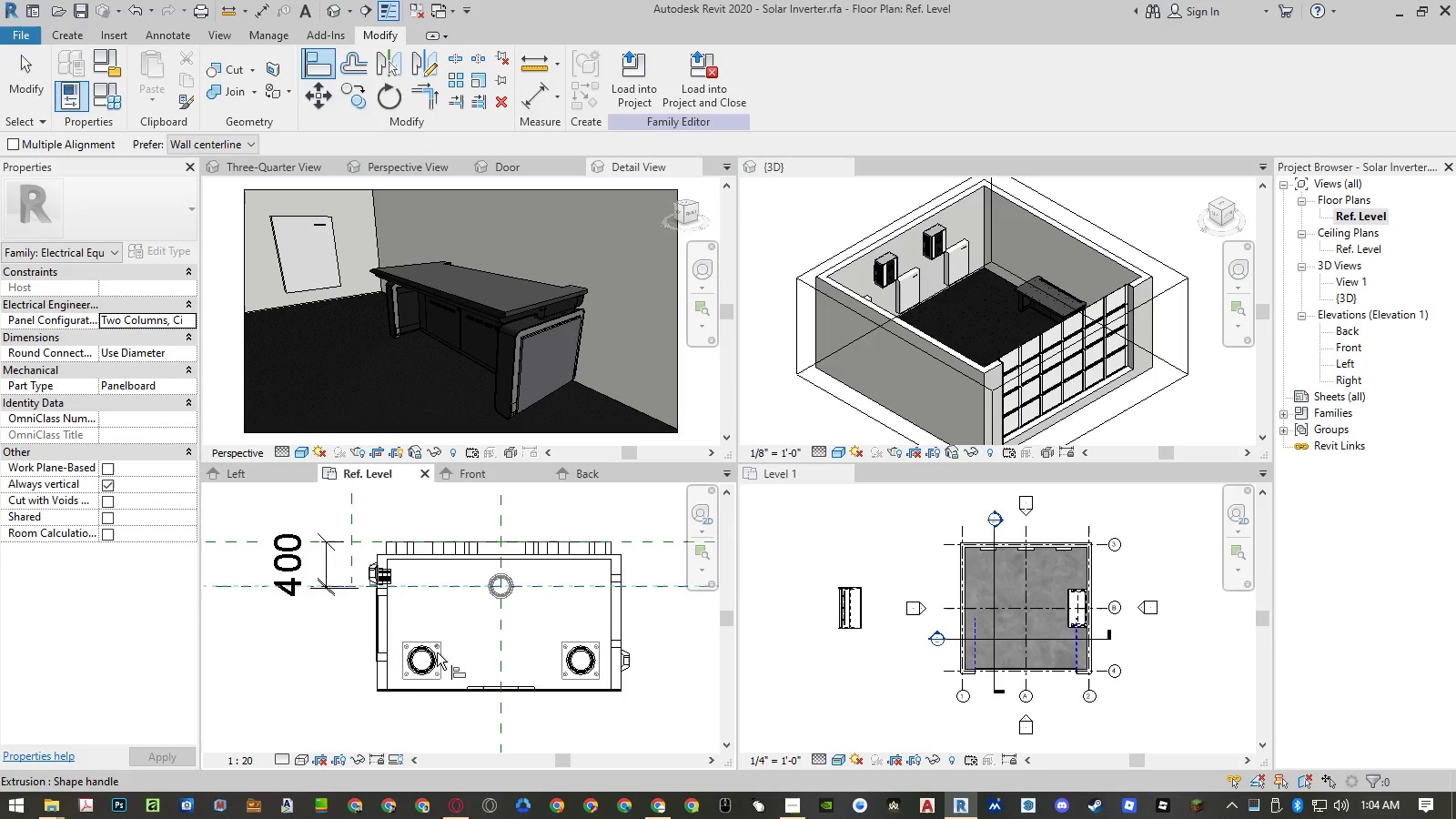 
scroll: coordinate [427, 669], scroll_direction: up, amount: 11.0
 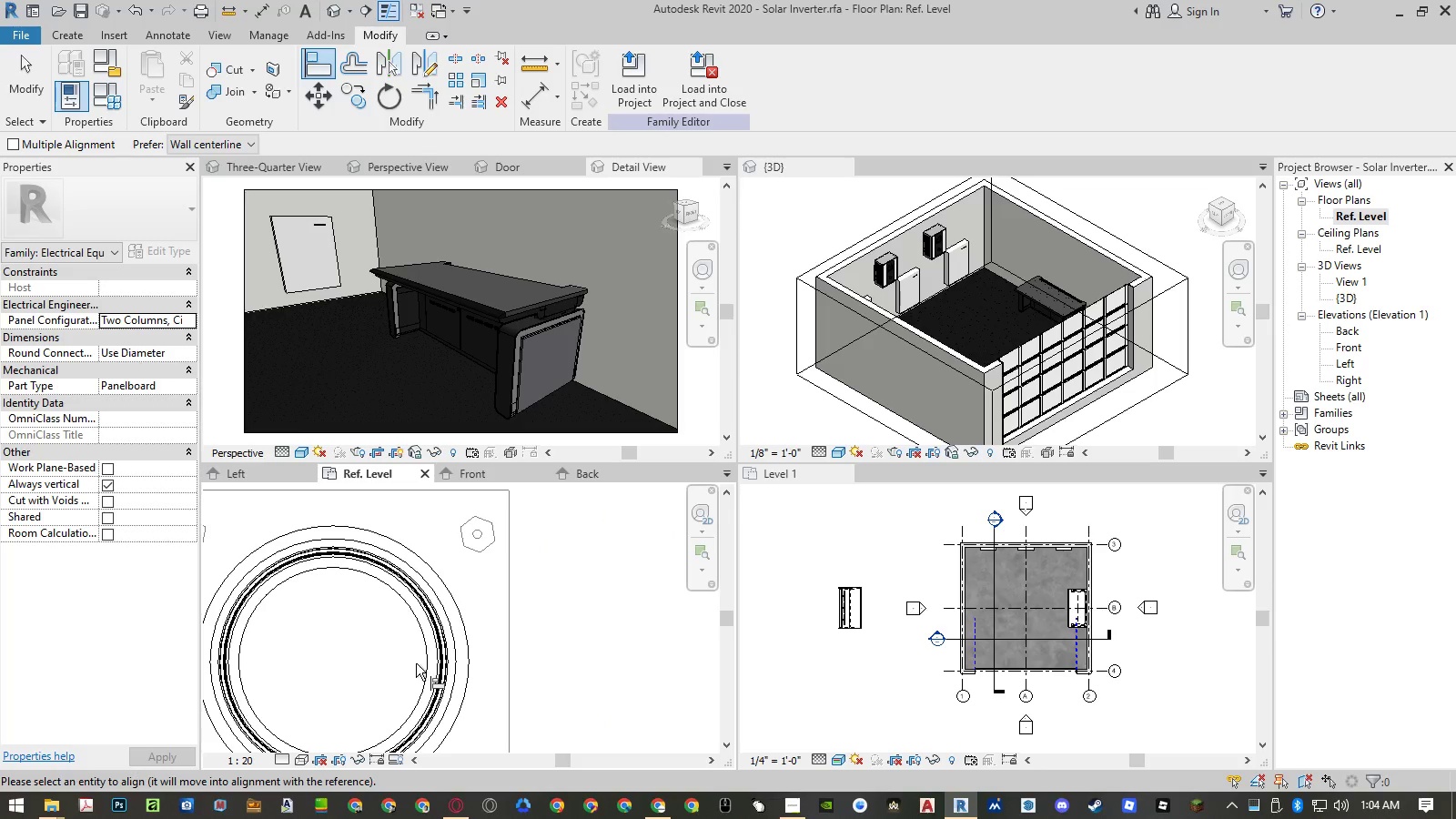 
left_click([423, 663])
 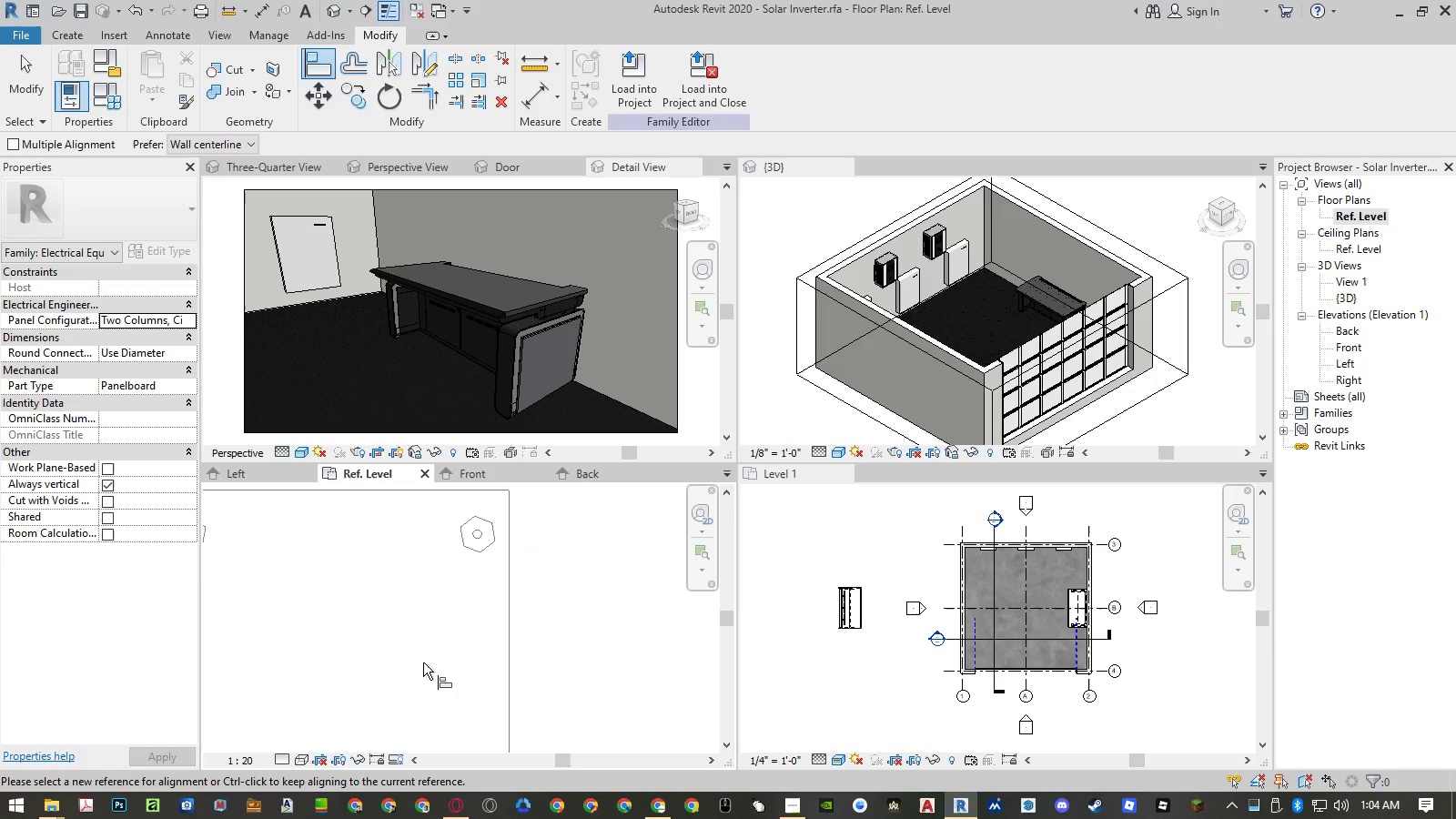 
scroll: coordinate [424, 661], scroll_direction: down, amount: 13.0
 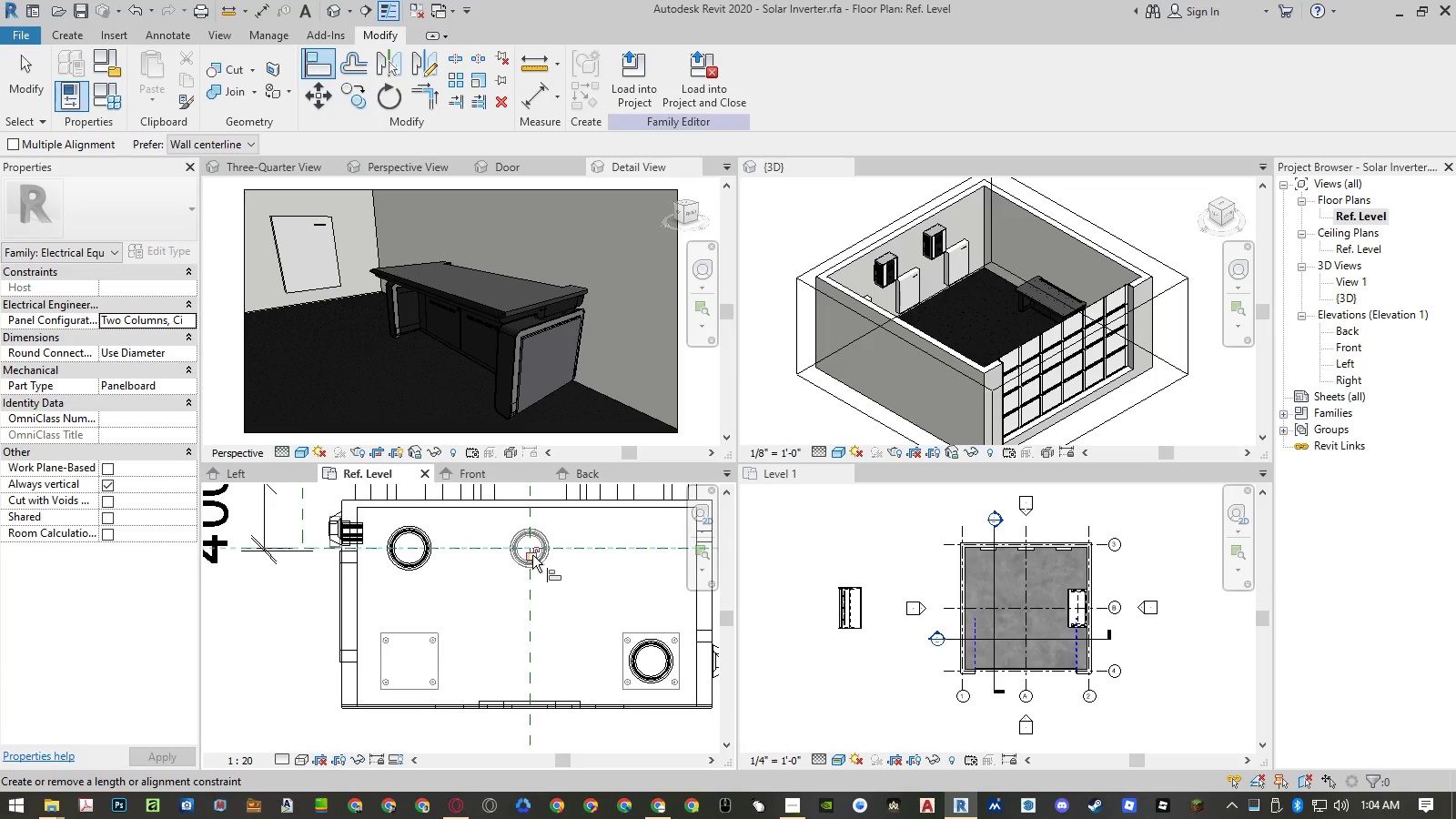 
left_click([532, 555])
 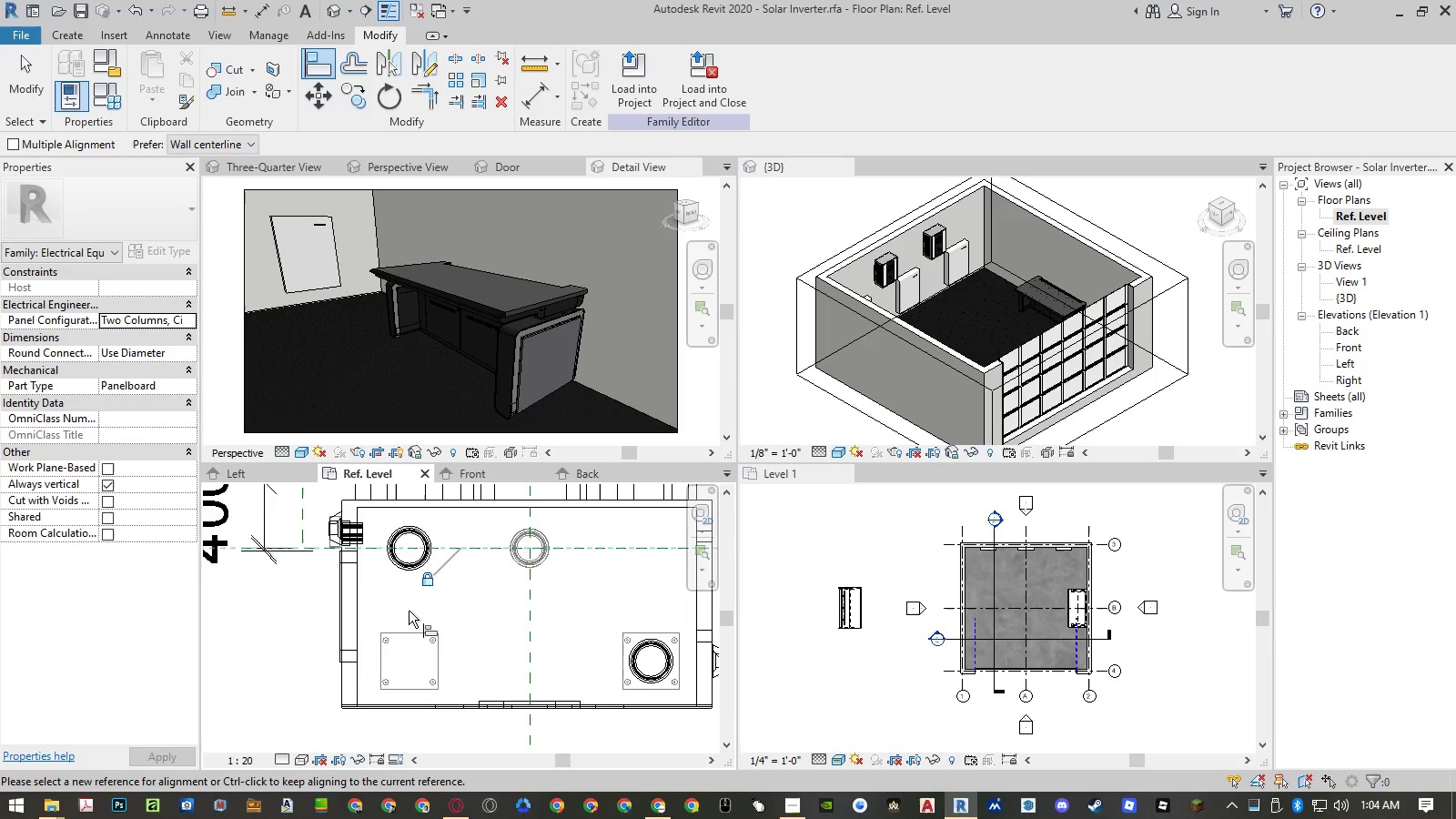 
scroll: coordinate [403, 617], scroll_direction: down, amount: 5.0
 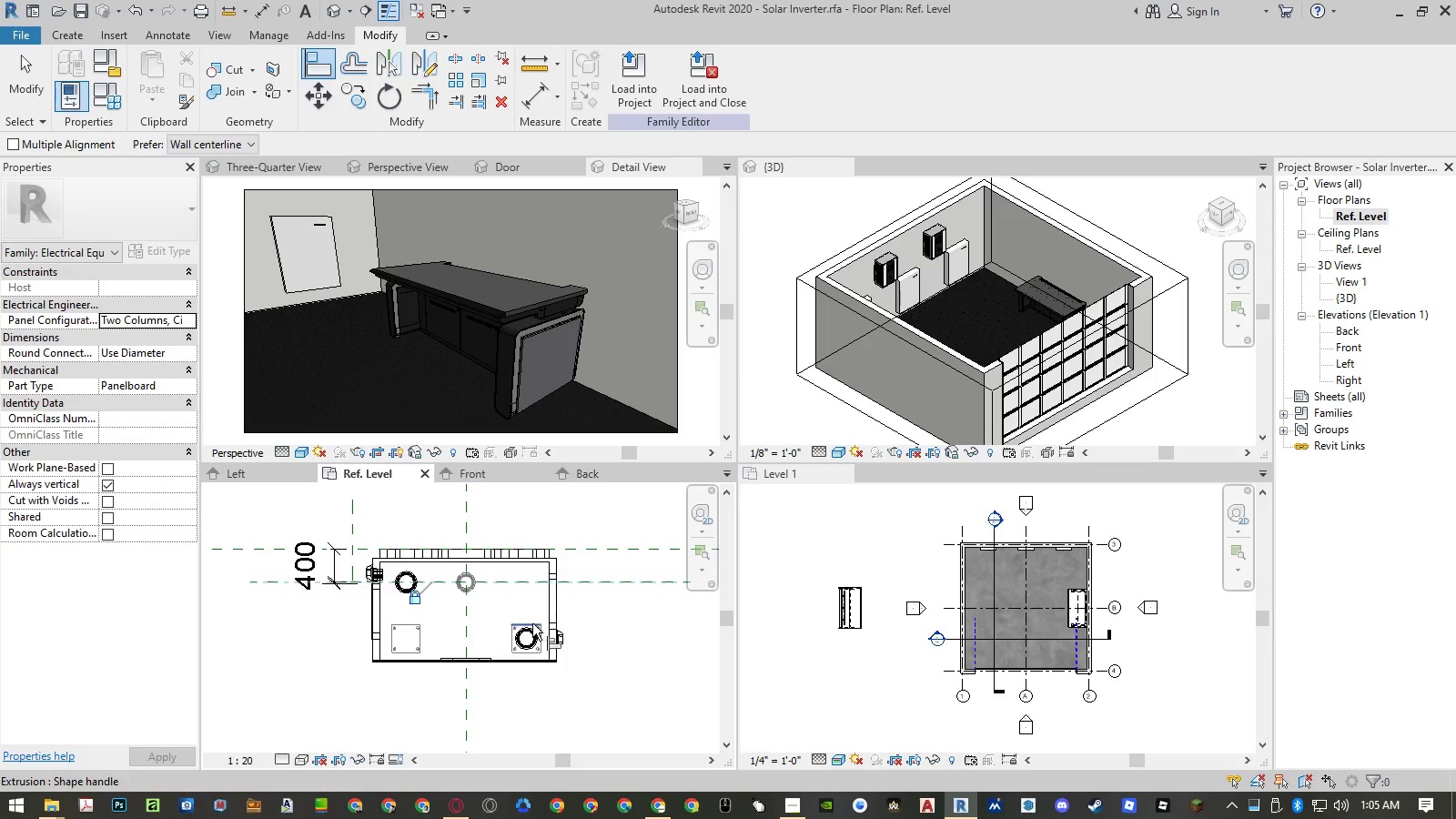 
scroll: coordinate [504, 652], scroll_direction: up, amount: 14.0
 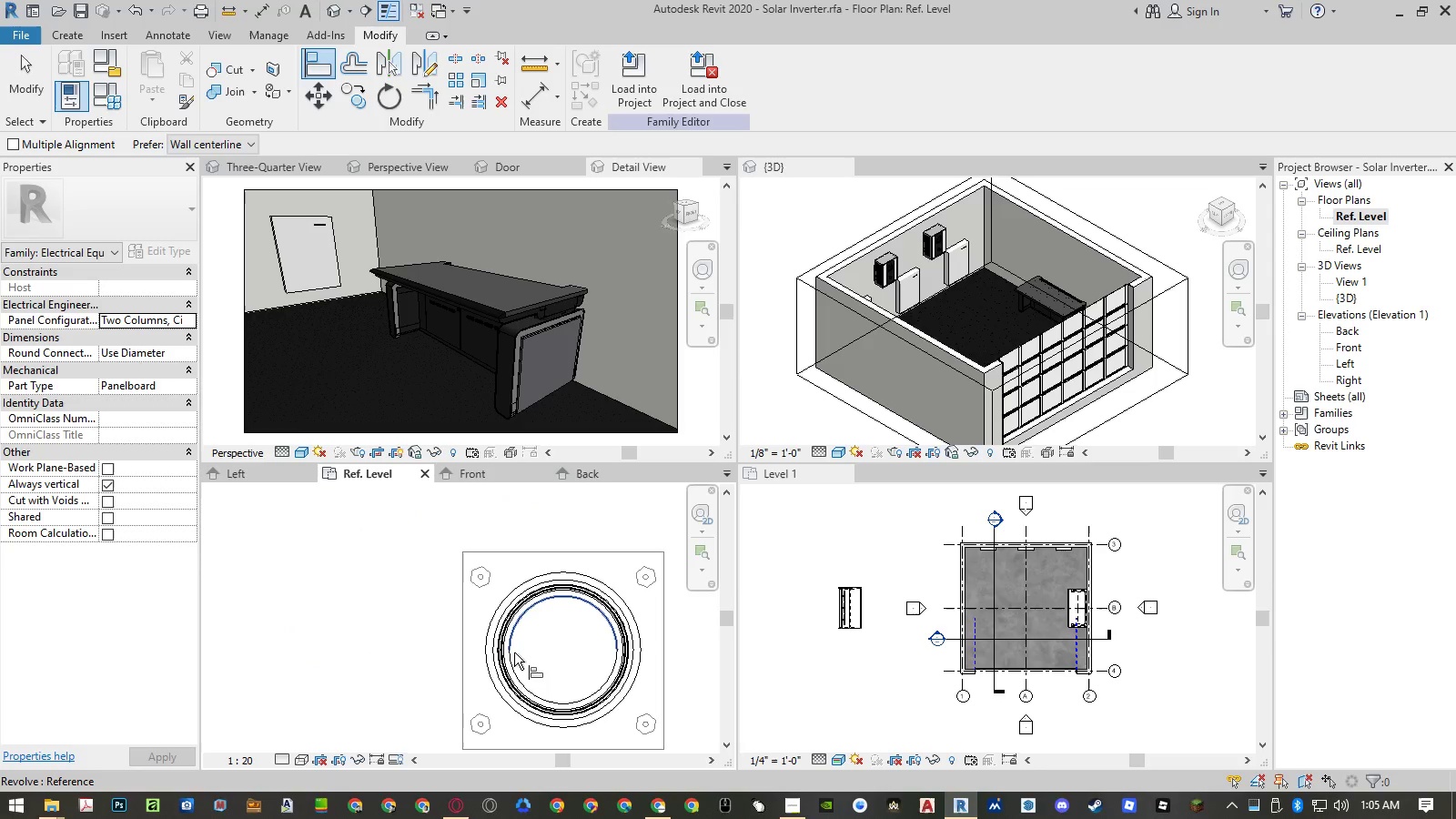 
scroll: coordinate [468, 670], scroll_direction: down, amount: 10.0
 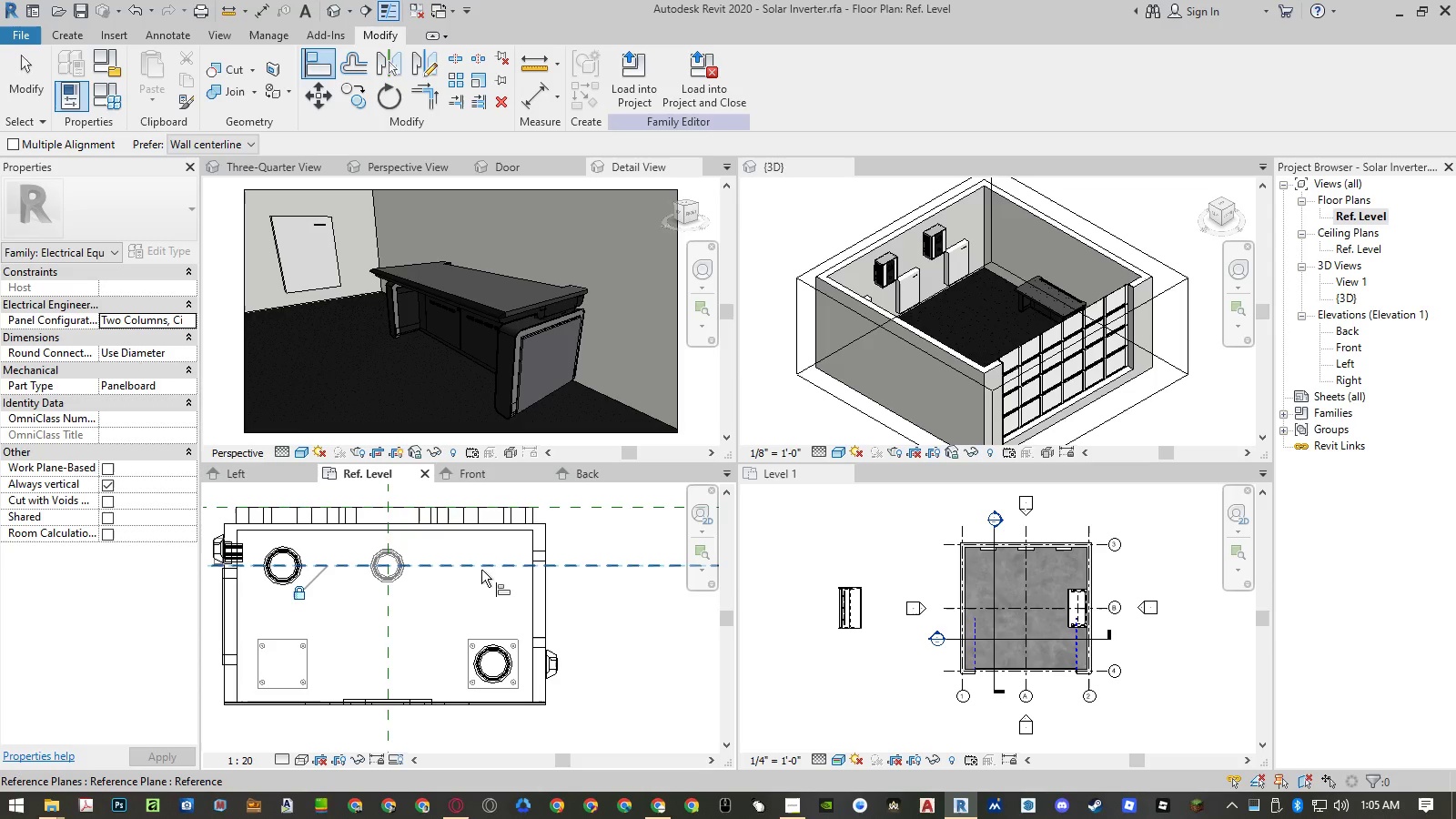 
left_click([480, 565])
 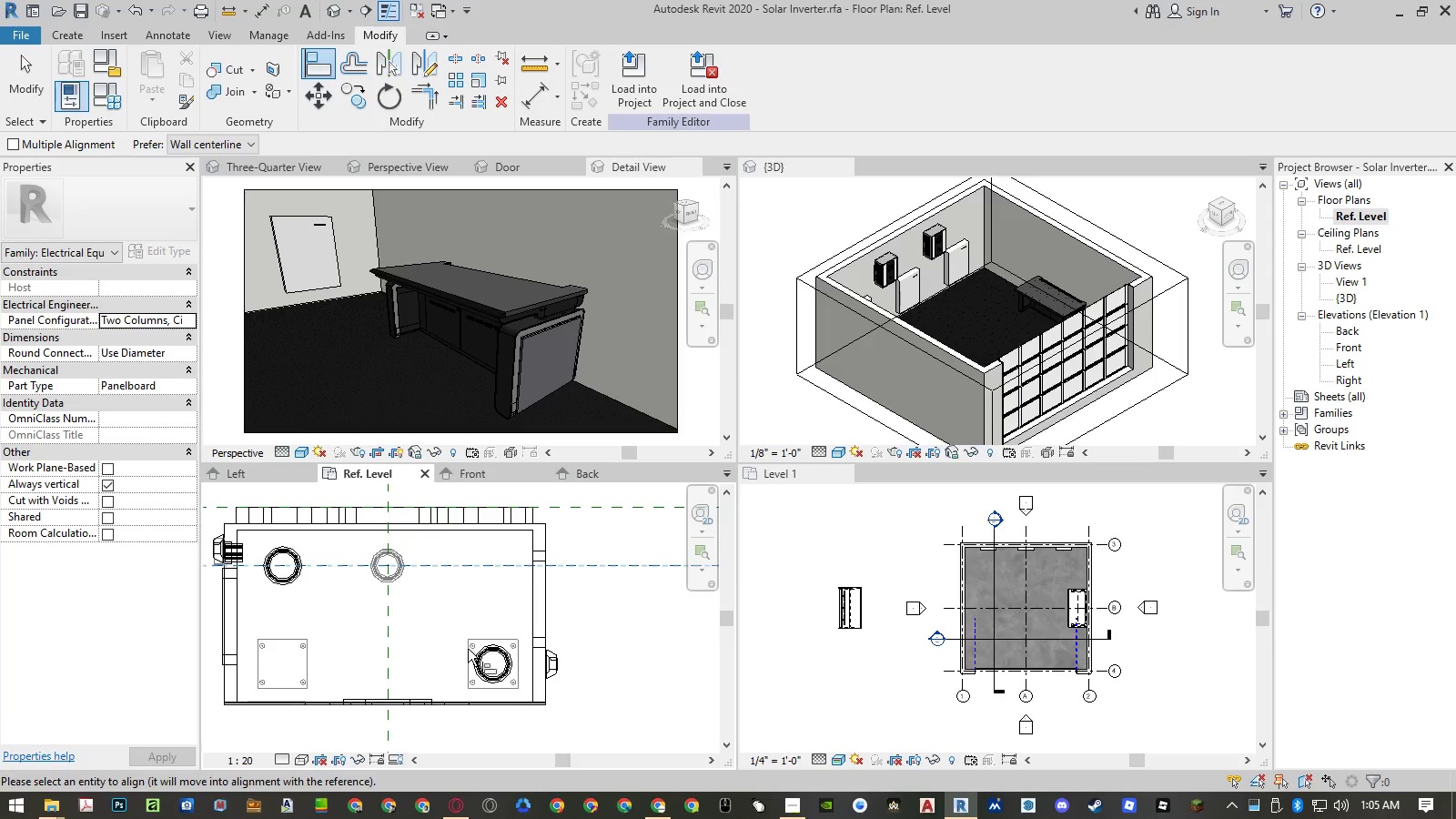 
scroll: coordinate [490, 672], scroll_direction: up, amount: 14.0
 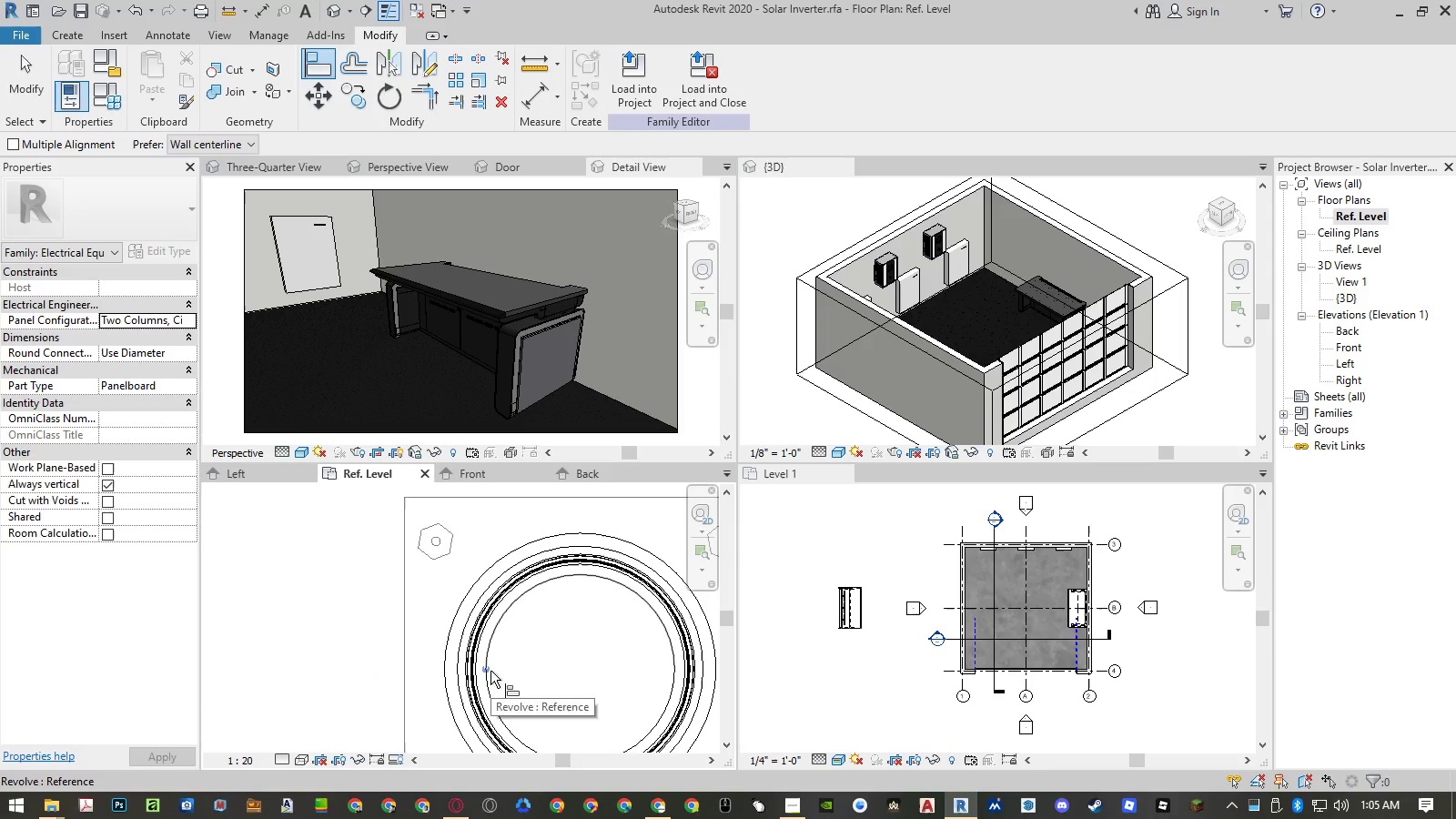 
left_click([490, 671])
 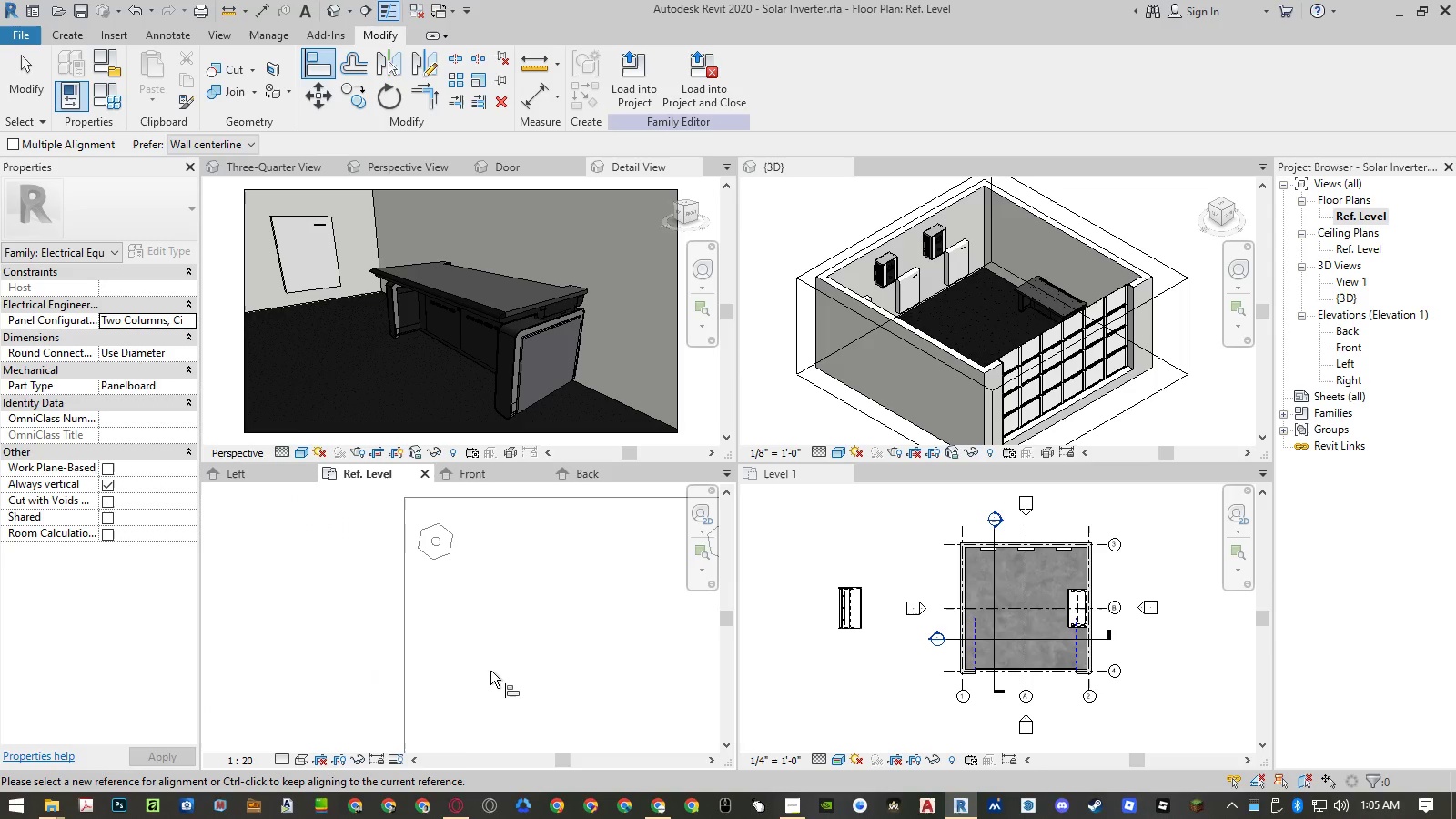 
scroll: coordinate [493, 658], scroll_direction: down, amount: 14.0
 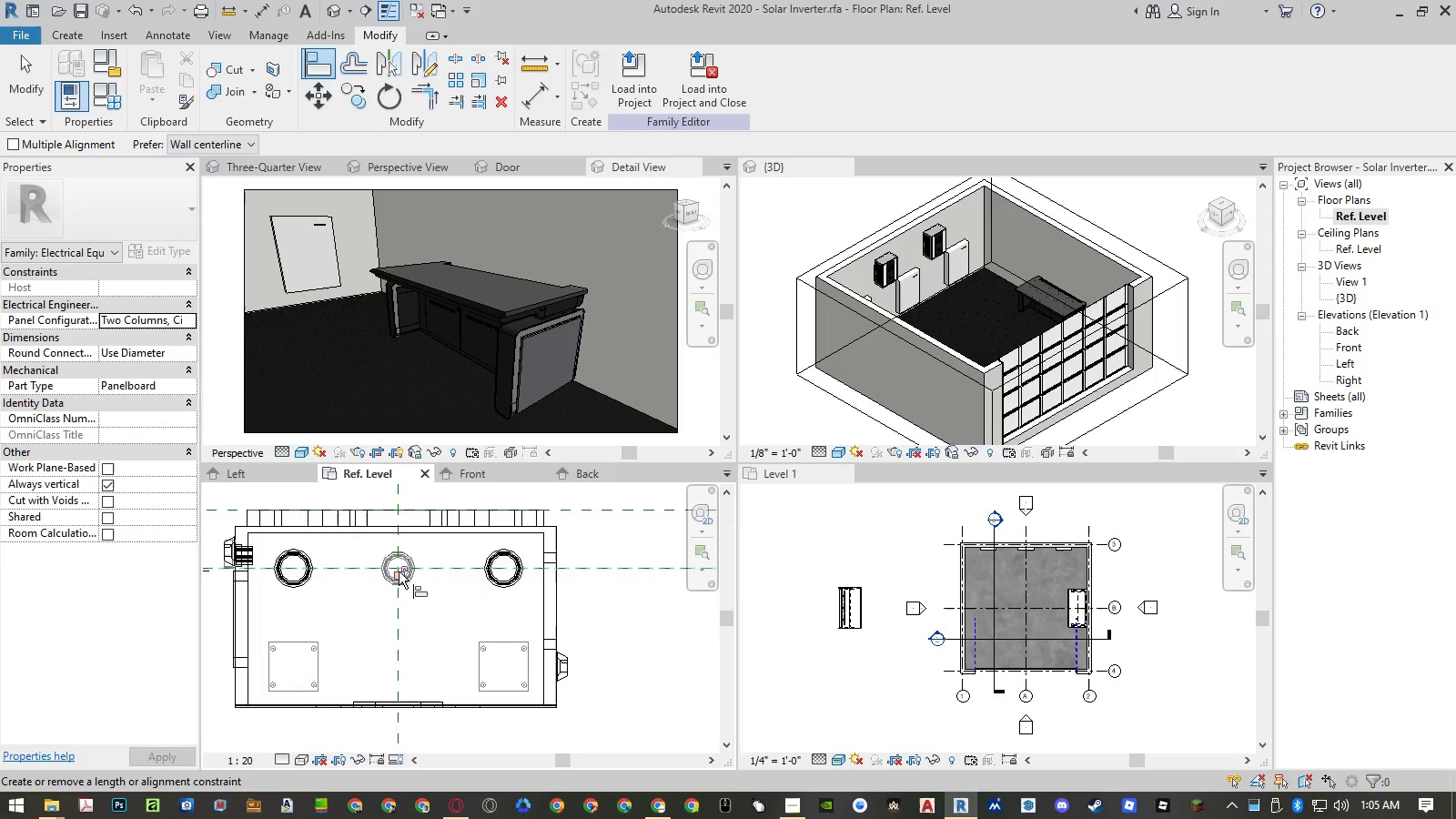 
left_click([395, 573])
 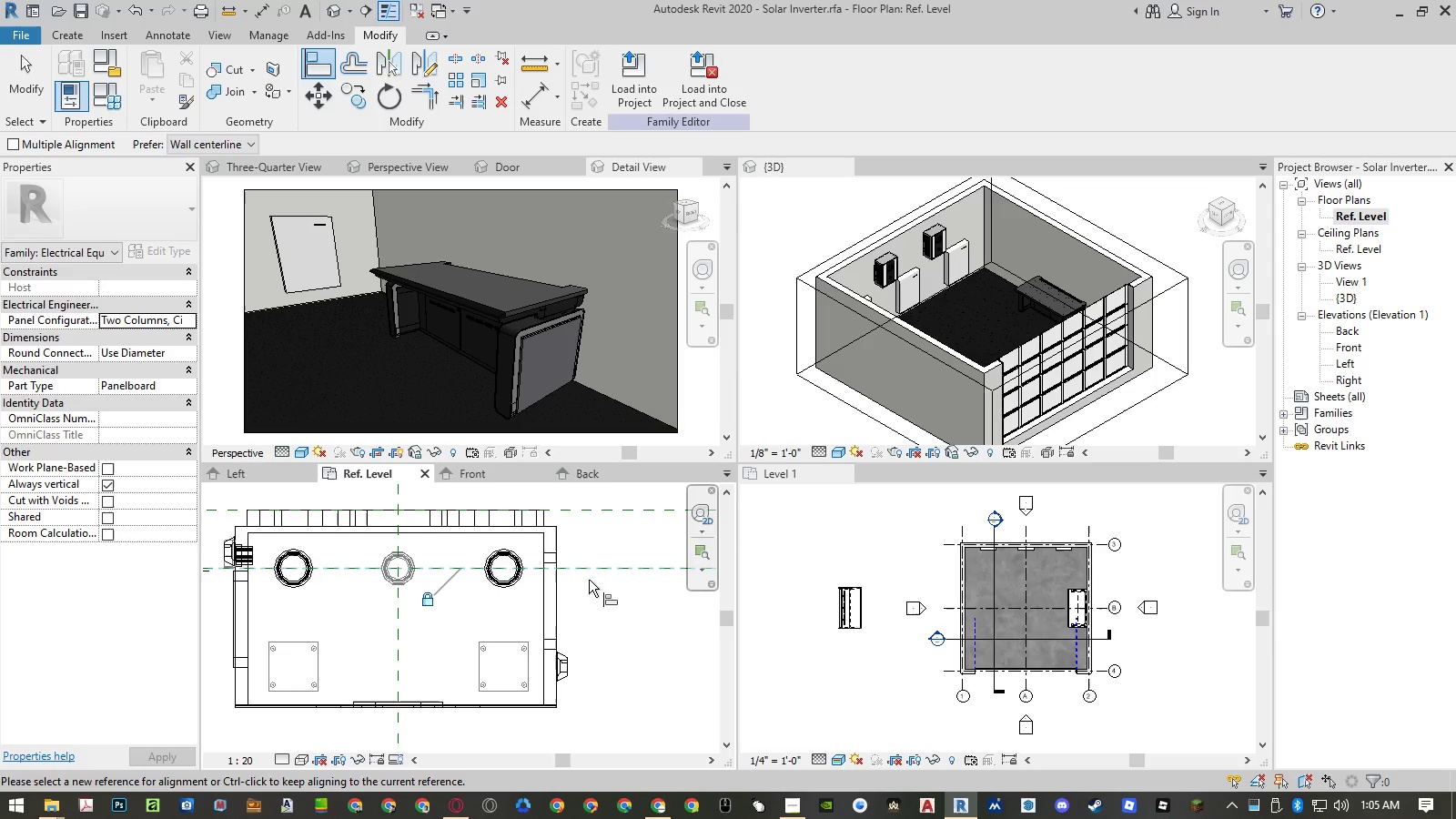 
left_click([594, 567])
 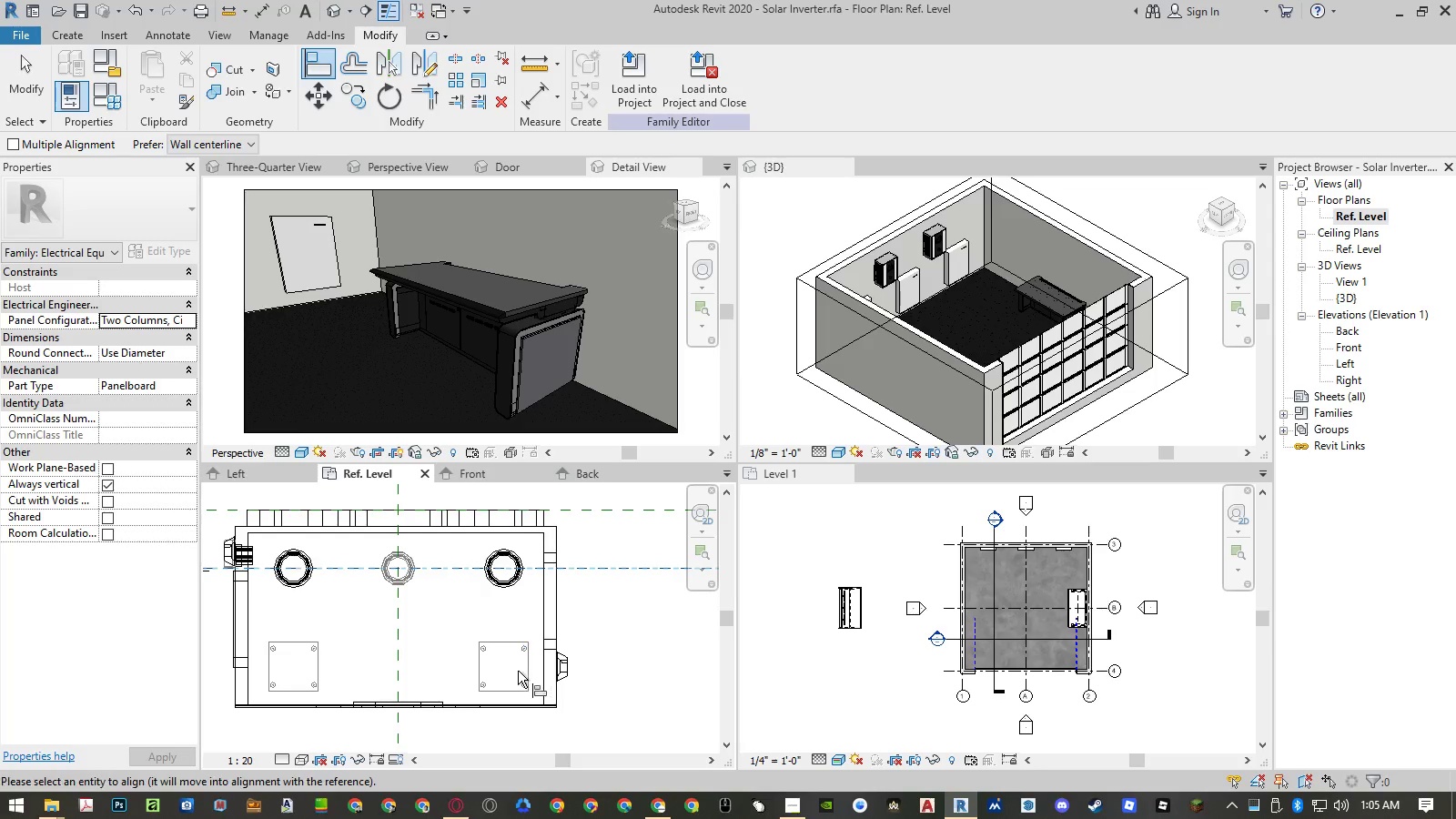 
key(Escape)
 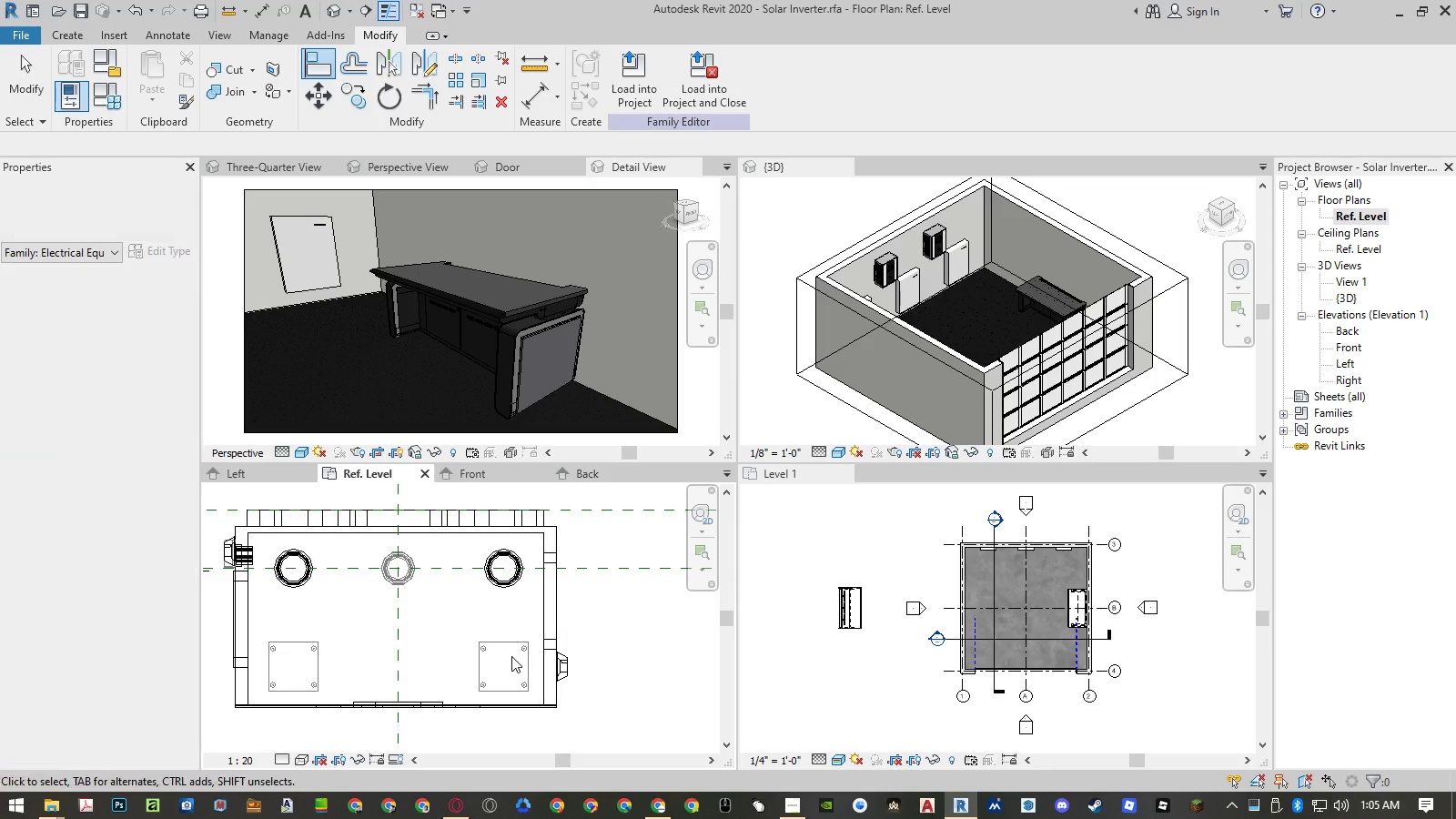 
key(Escape)
 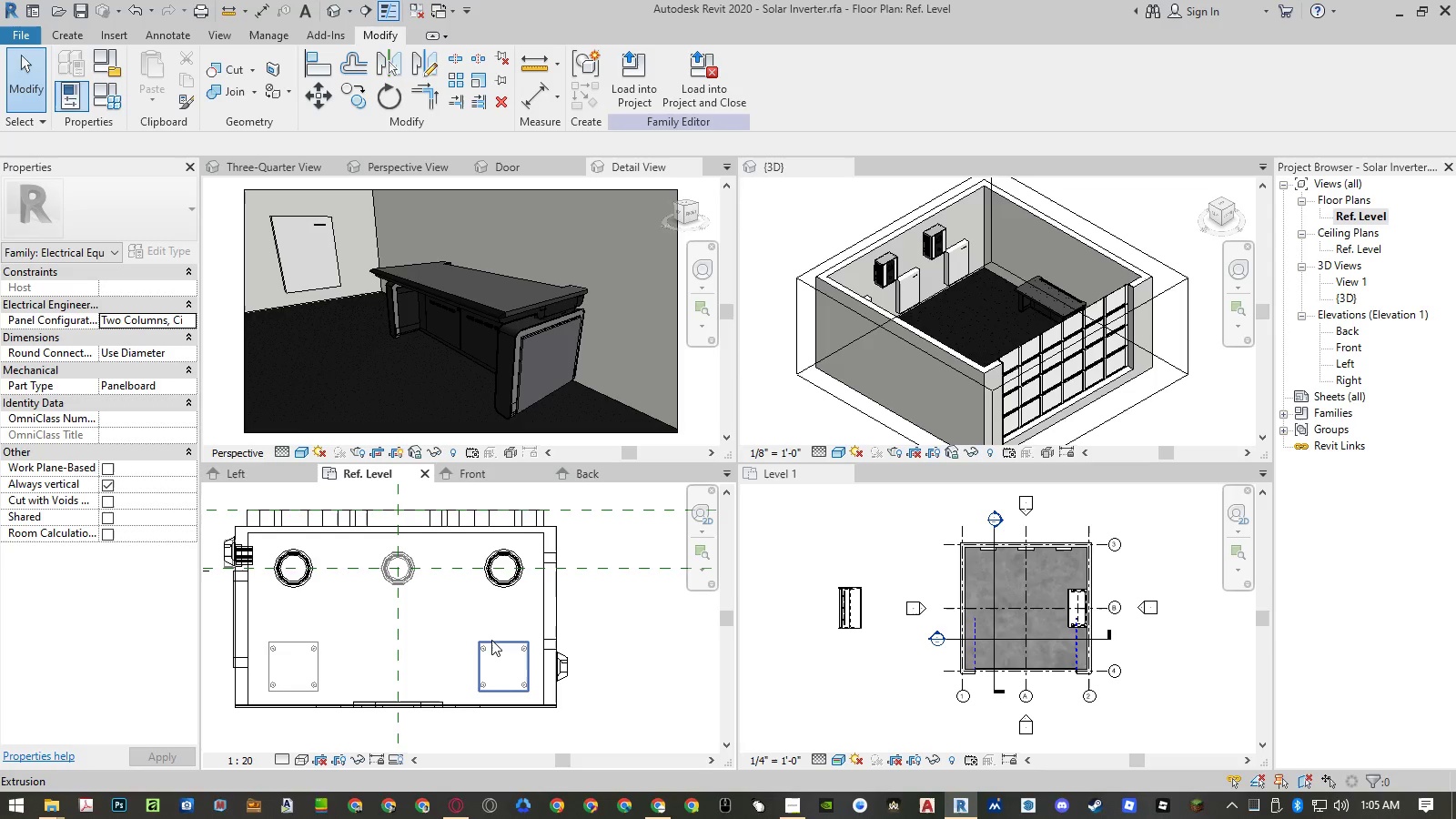 
wait(9.72)
 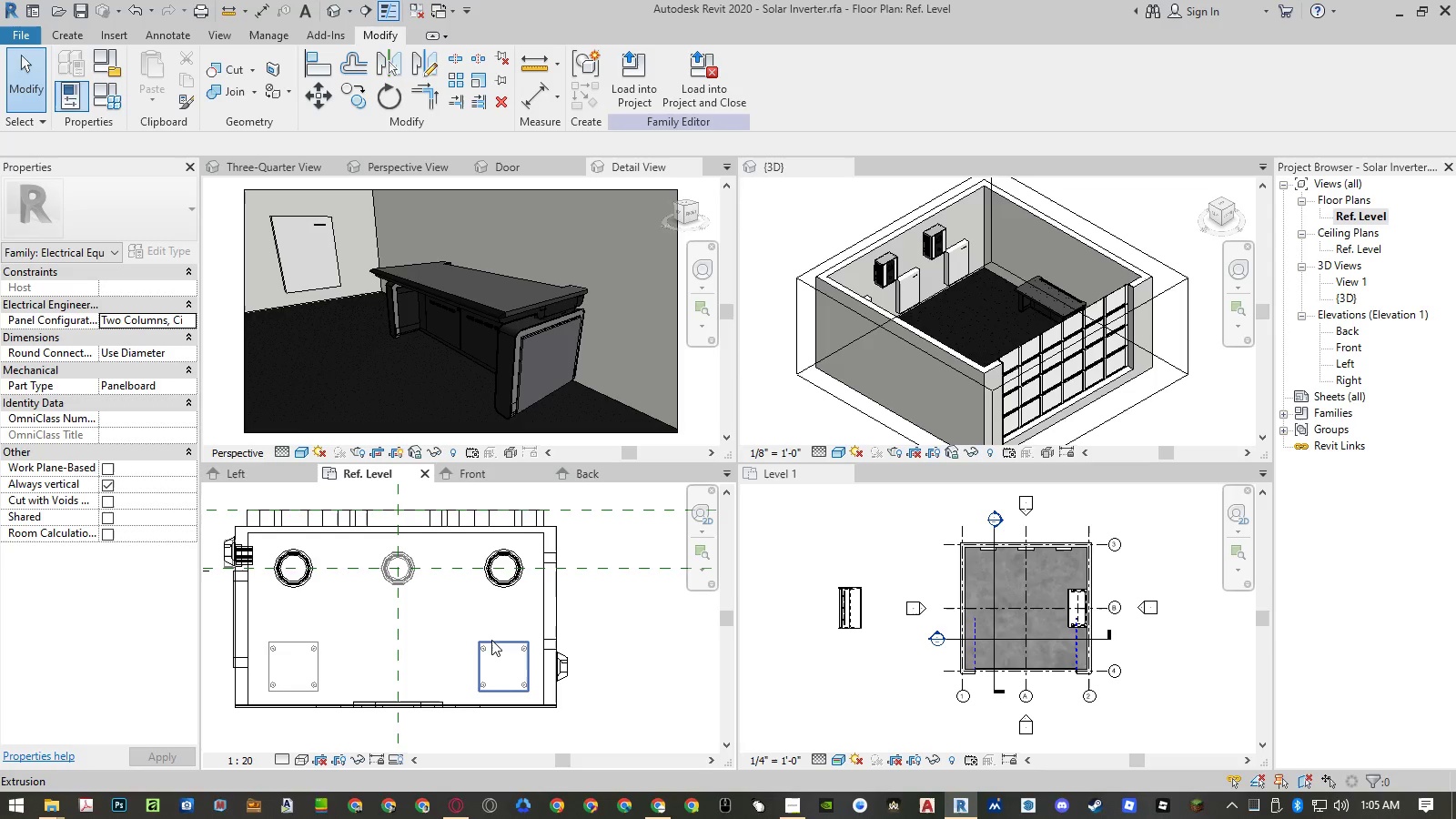 
double_click([285, 646])
 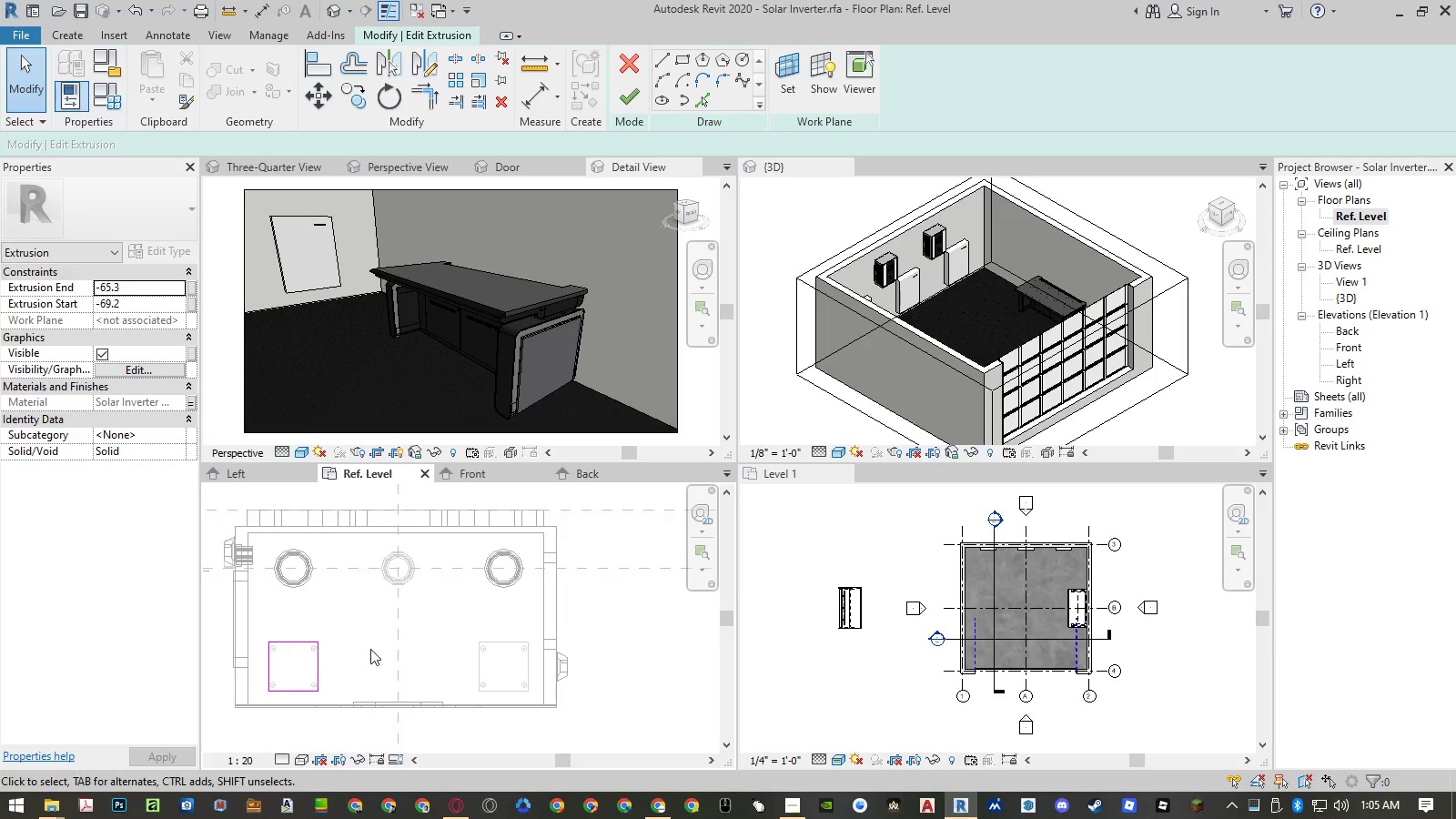 
scroll: coordinate [387, 649], scroll_direction: down, amount: 3.0
 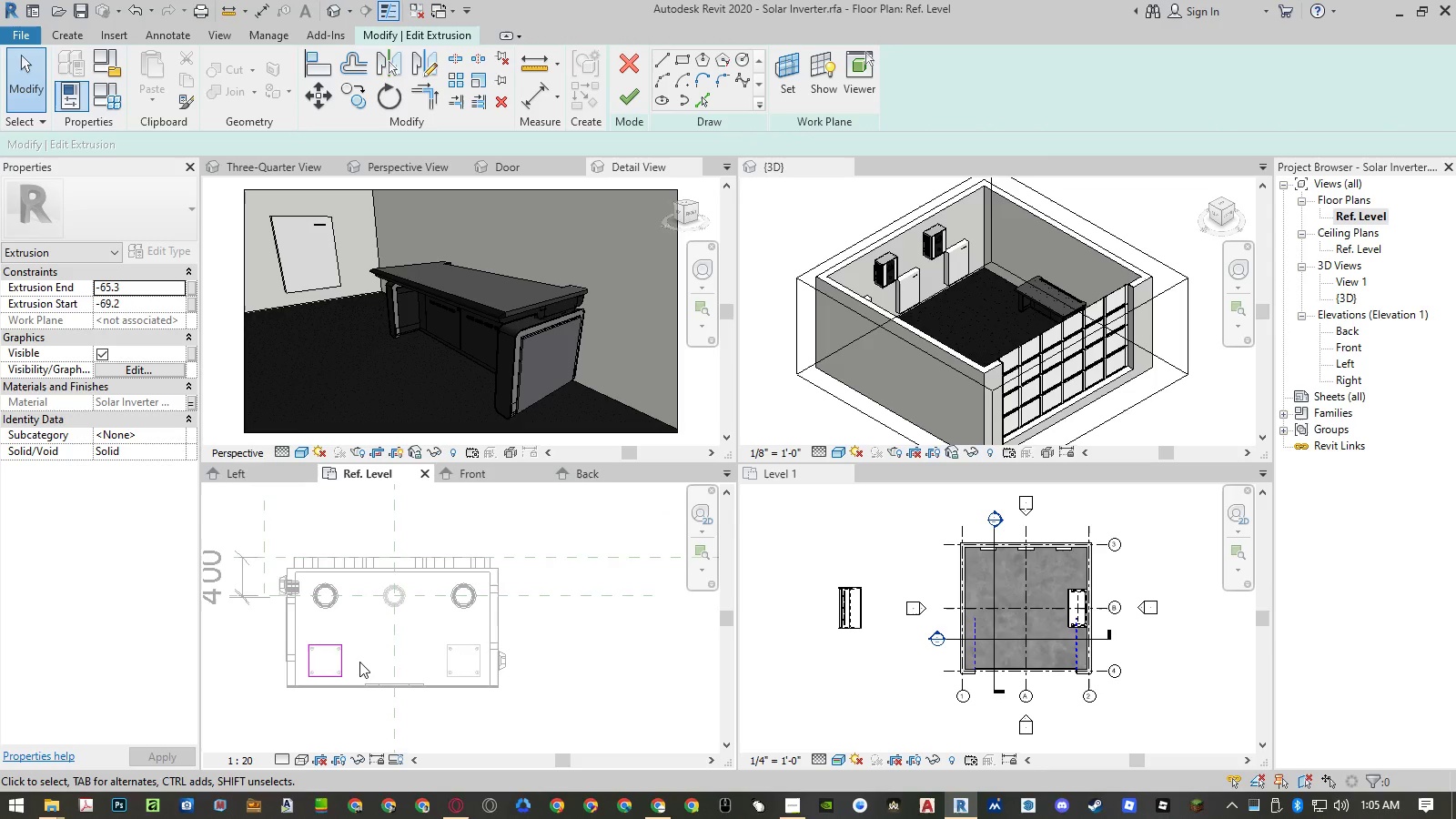 
scroll: coordinate [359, 662], scroll_direction: up, amount: 4.0
 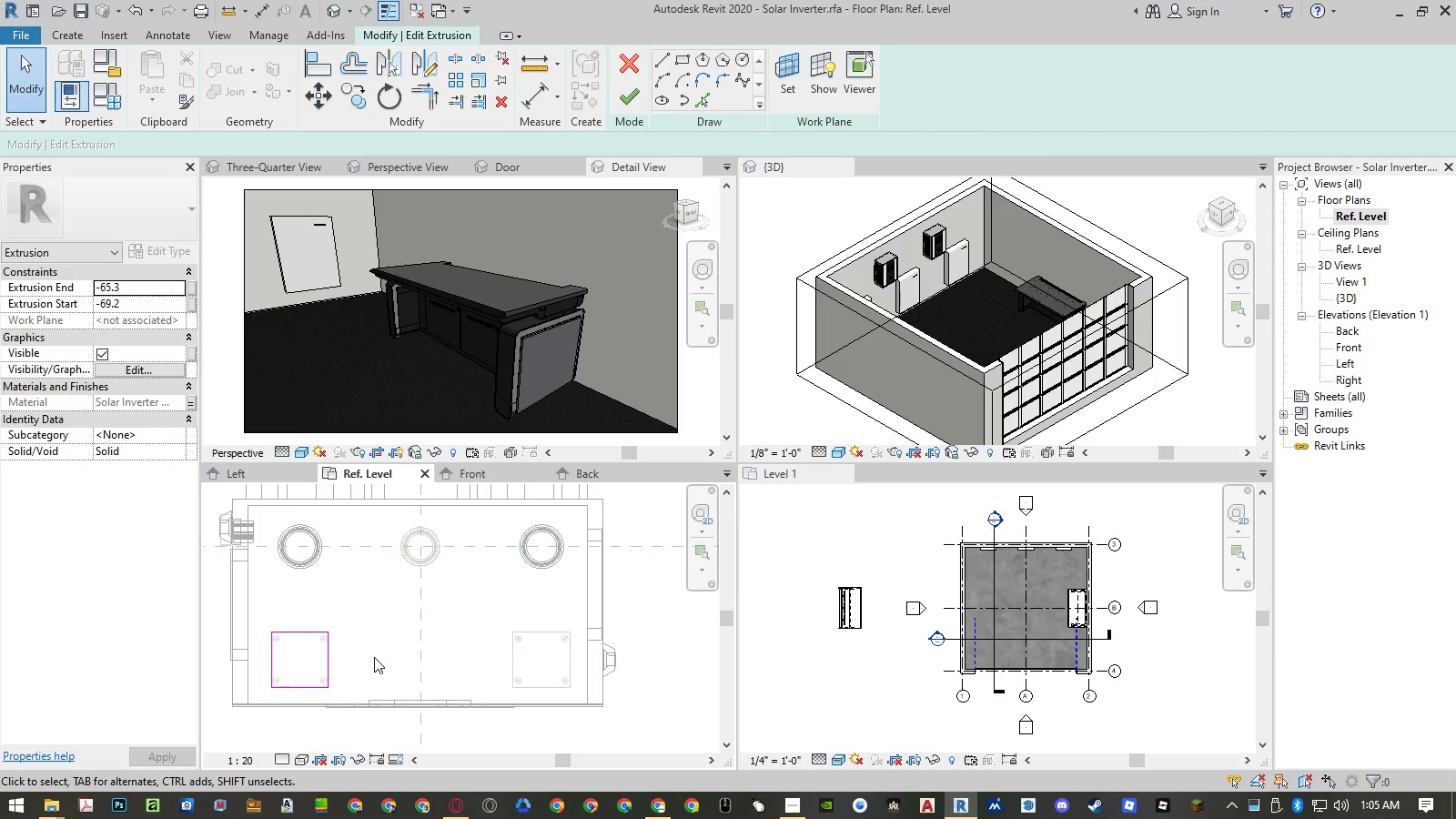 
left_click([365, 548])
 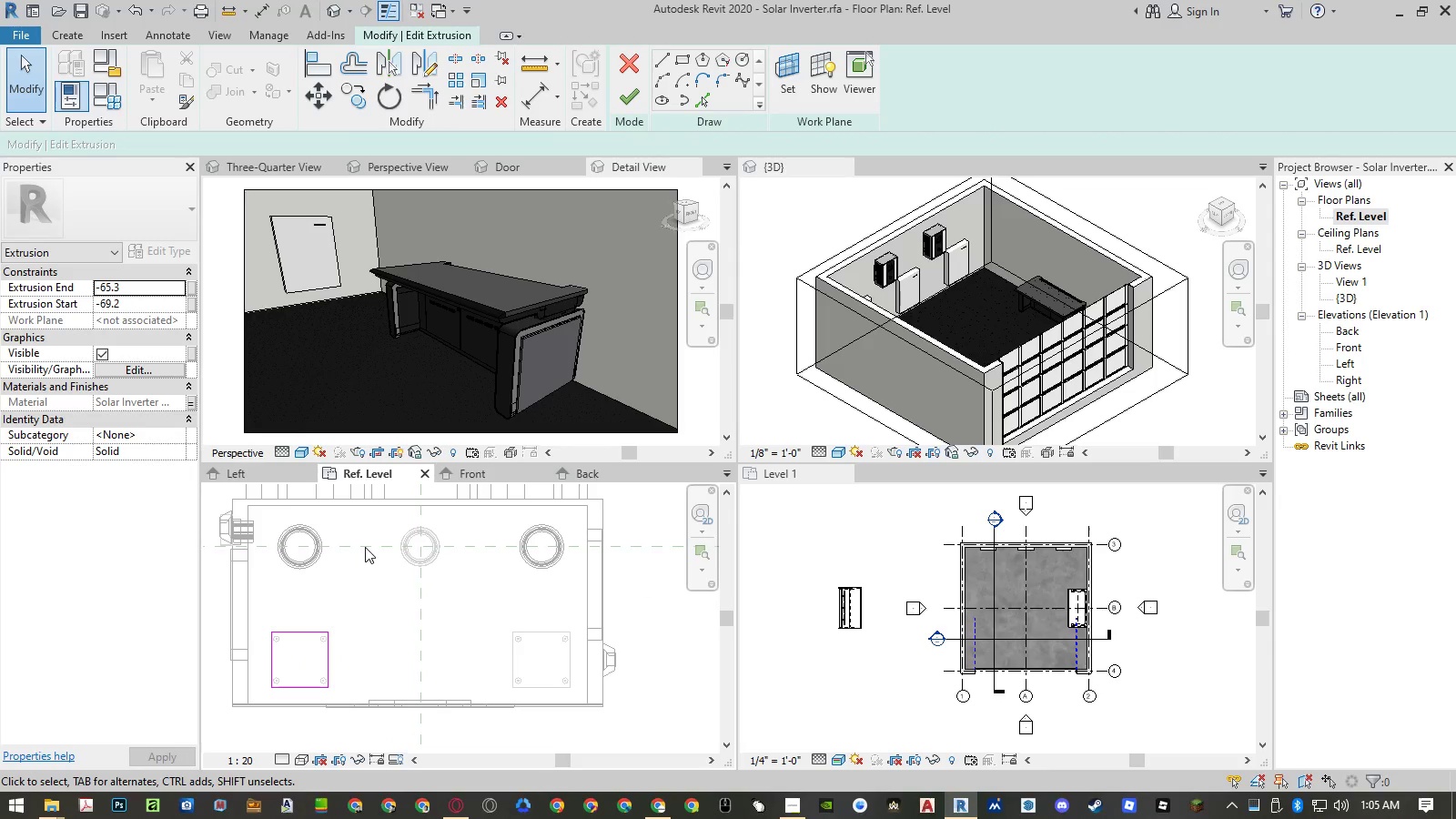 
type(rp)
 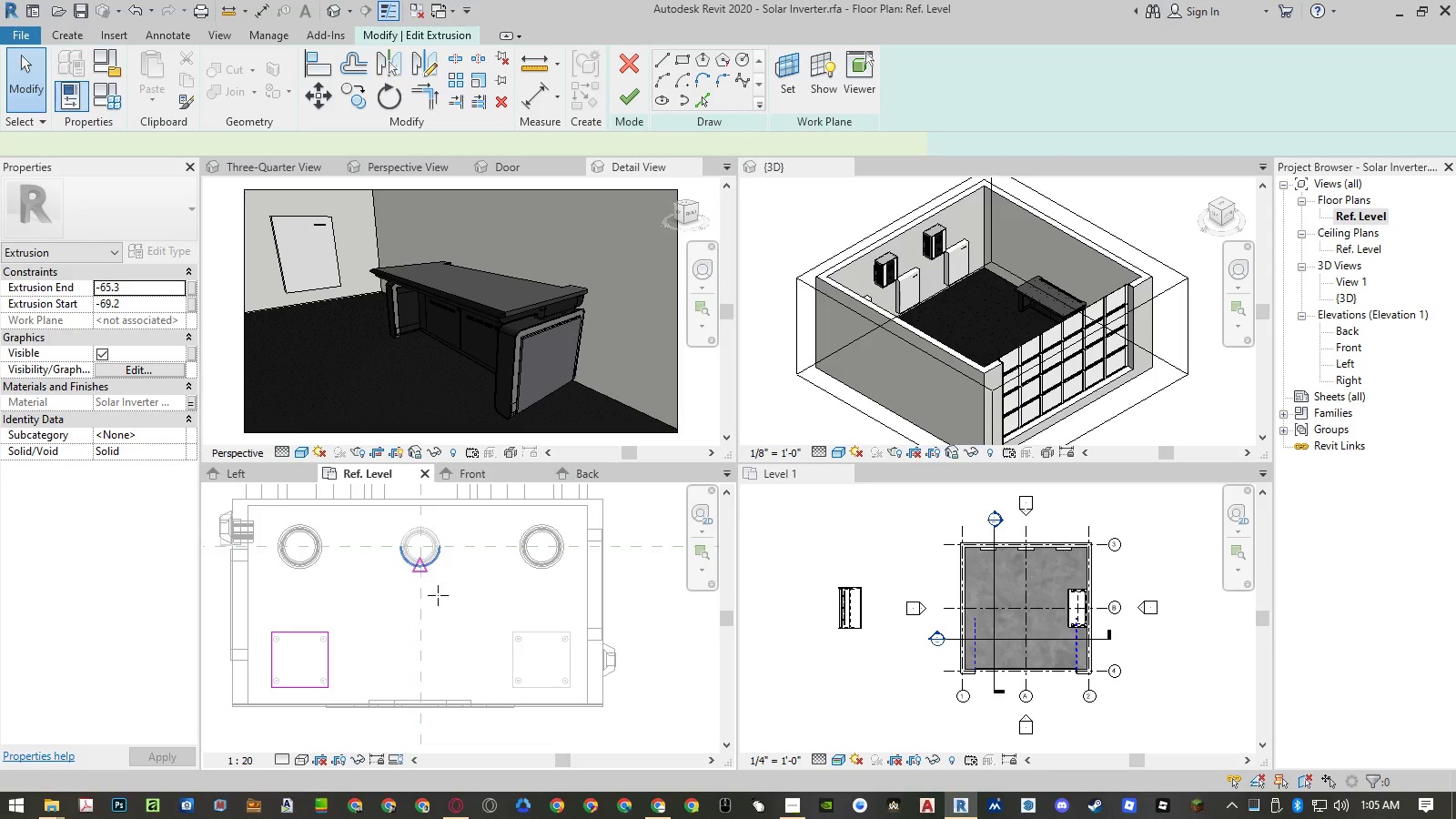 
scroll: coordinate [450, 605], scroll_direction: down, amount: 2.0
 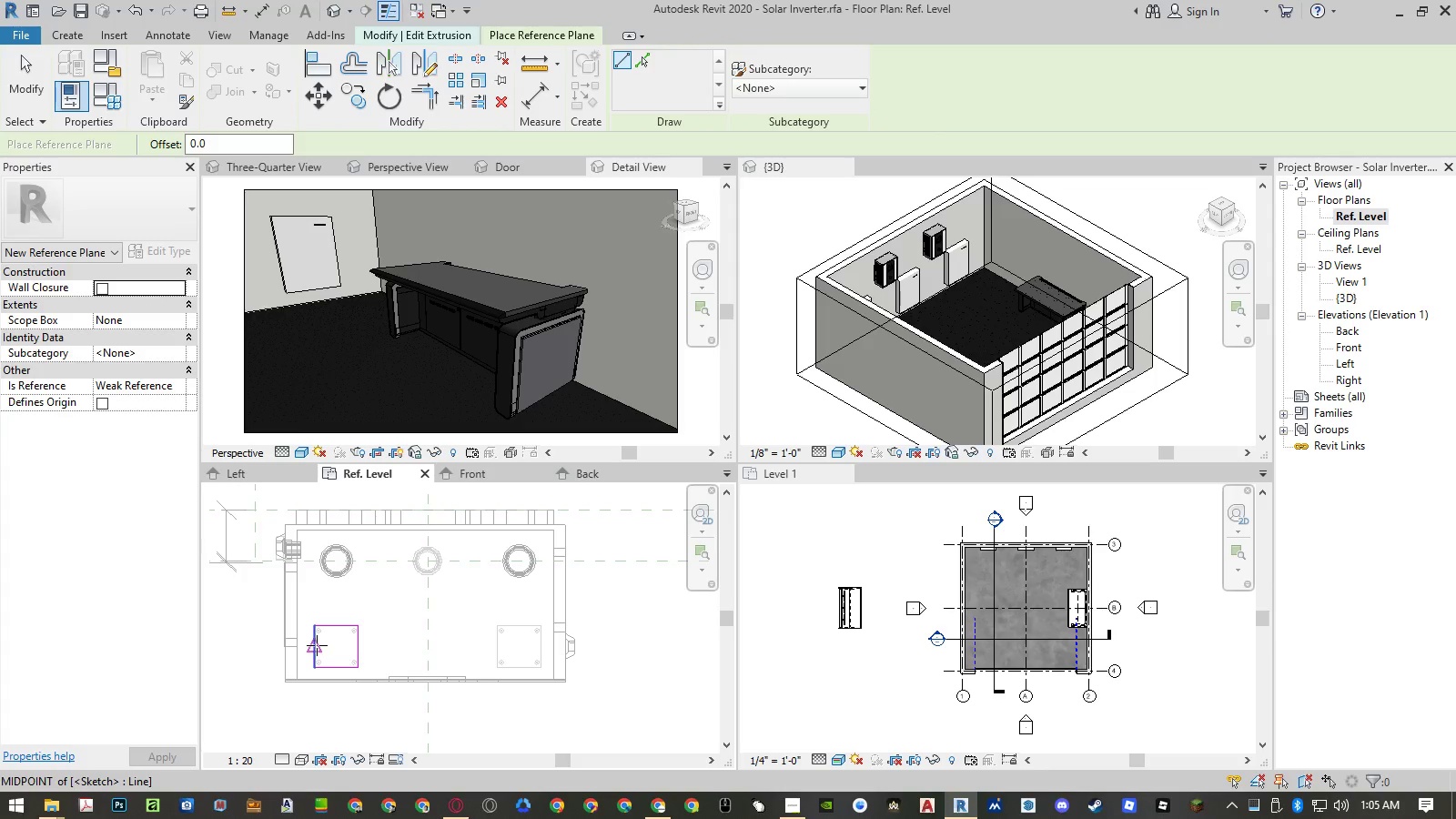 
left_click([317, 645])
 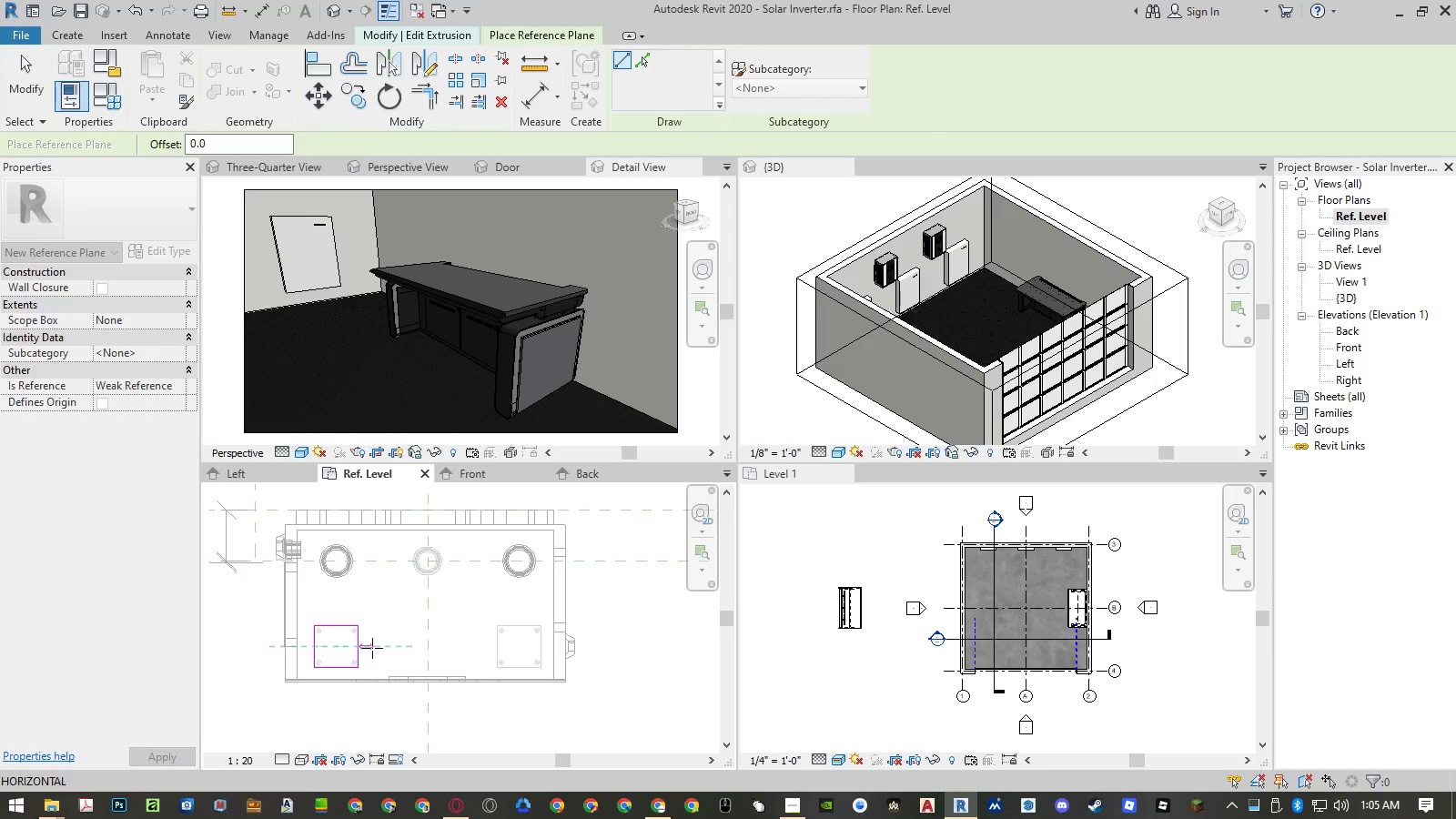 
scroll: coordinate [390, 647], scroll_direction: down, amount: 3.0
 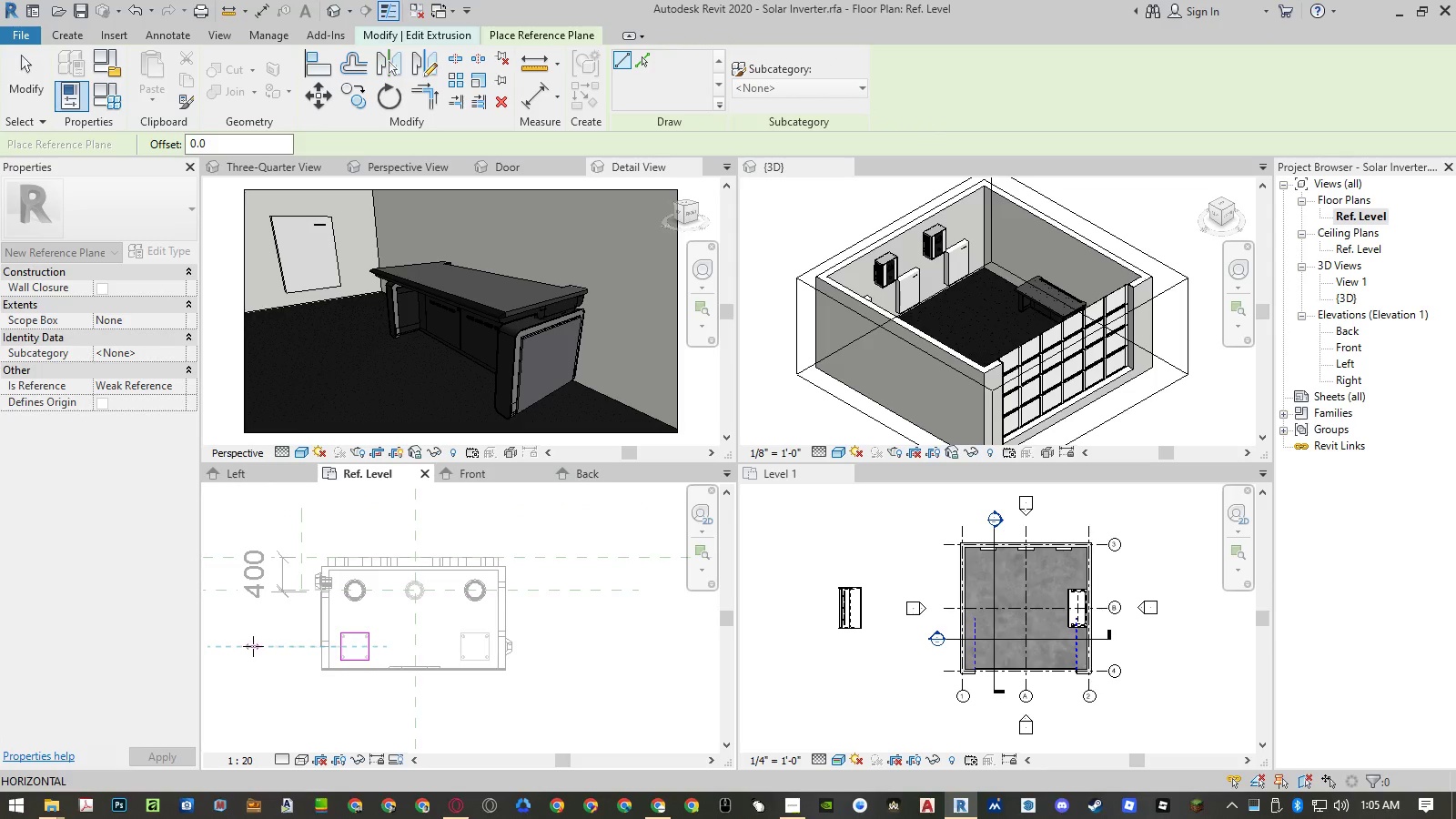 
left_click([253, 646])
 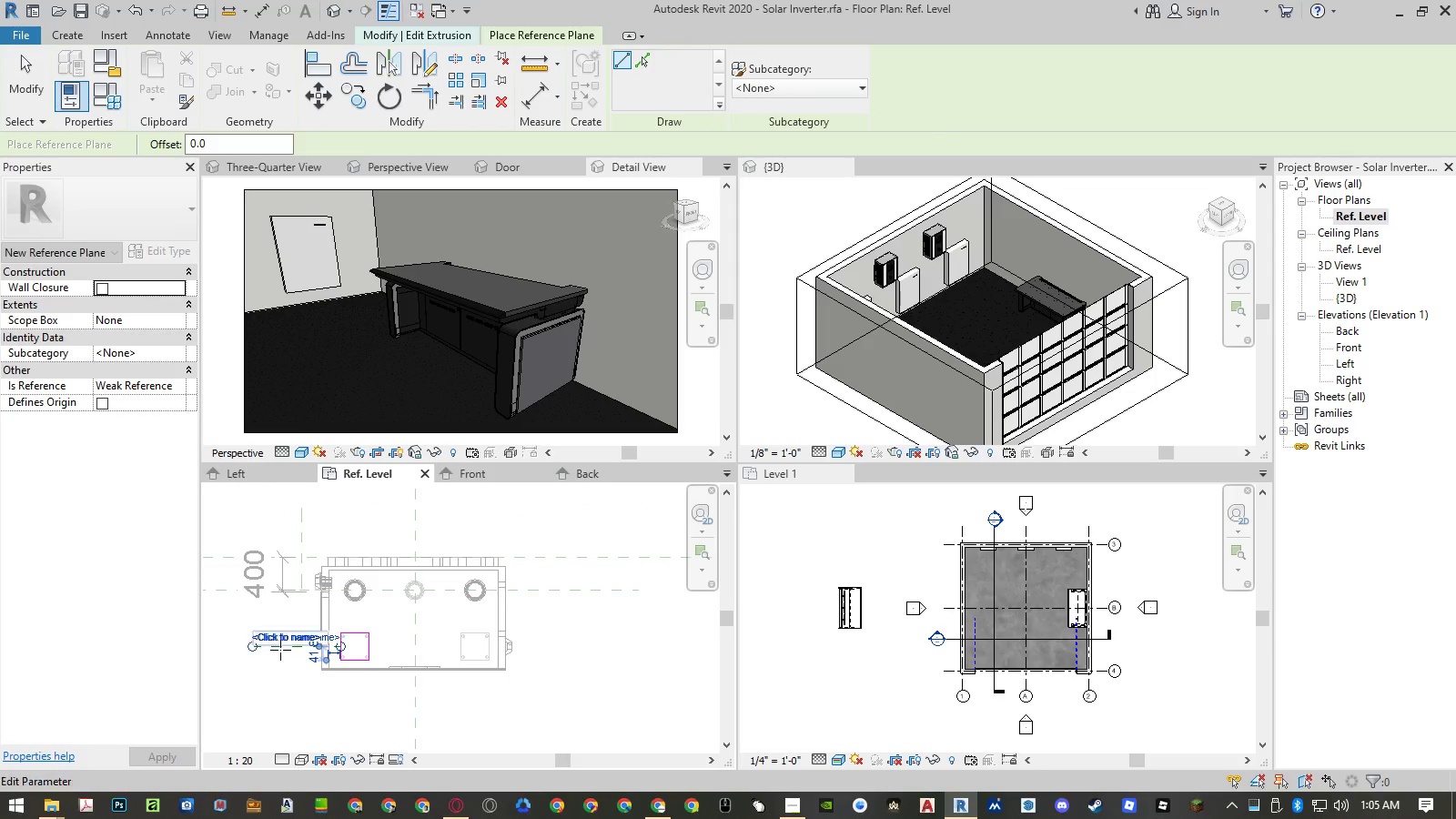 
key(Escape)
 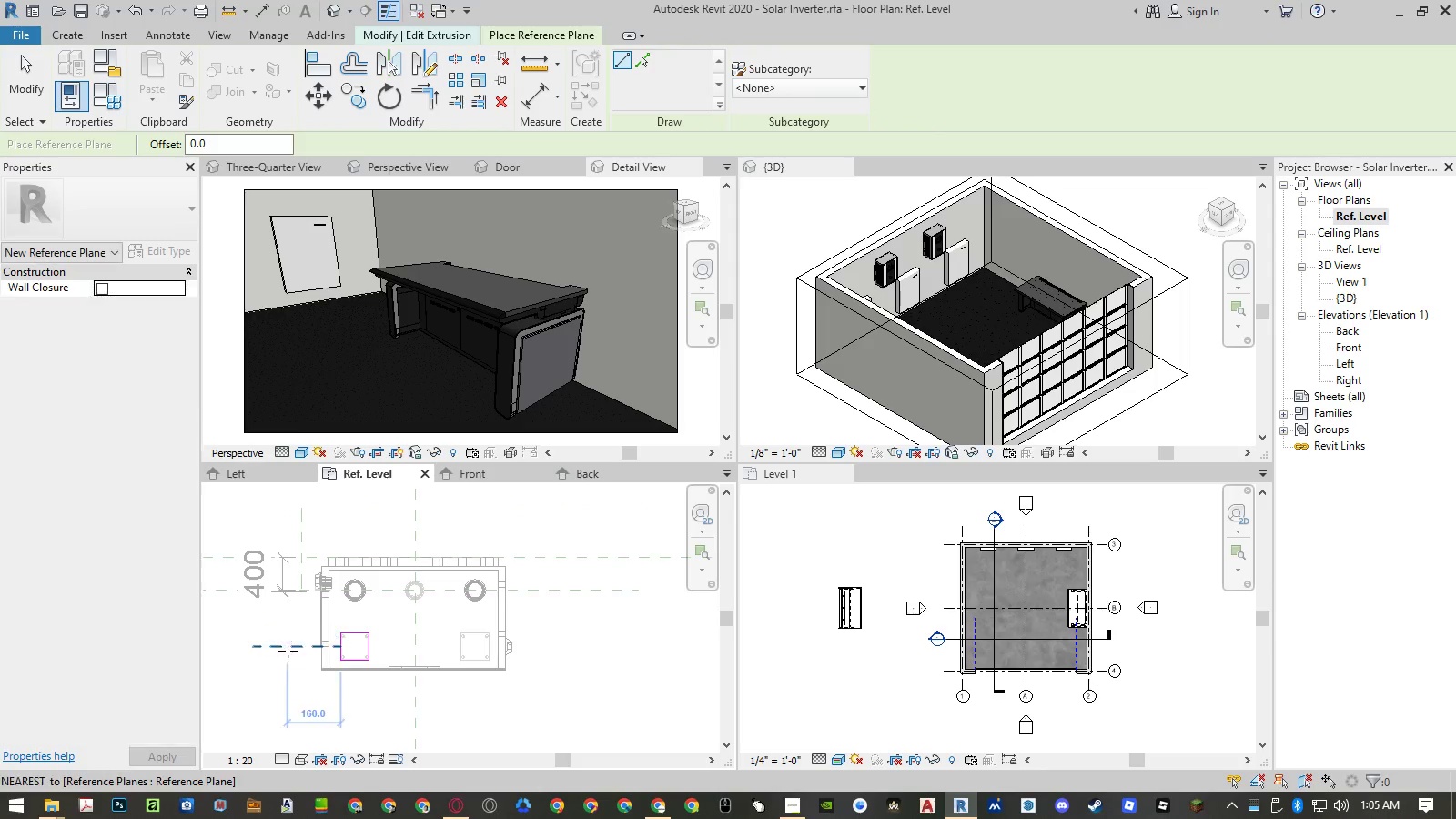 
key(Escape)
 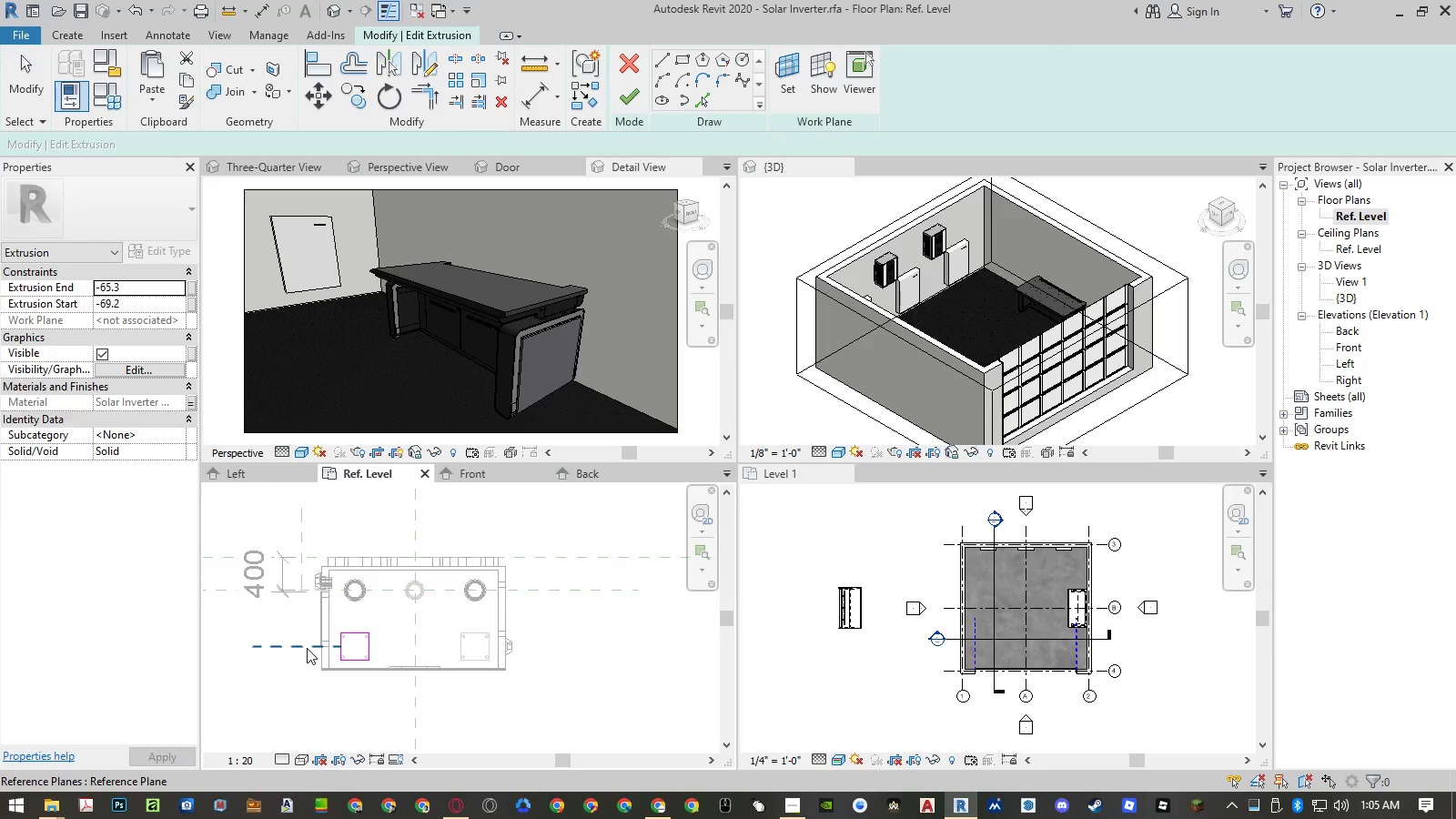 
left_click([302, 647])
 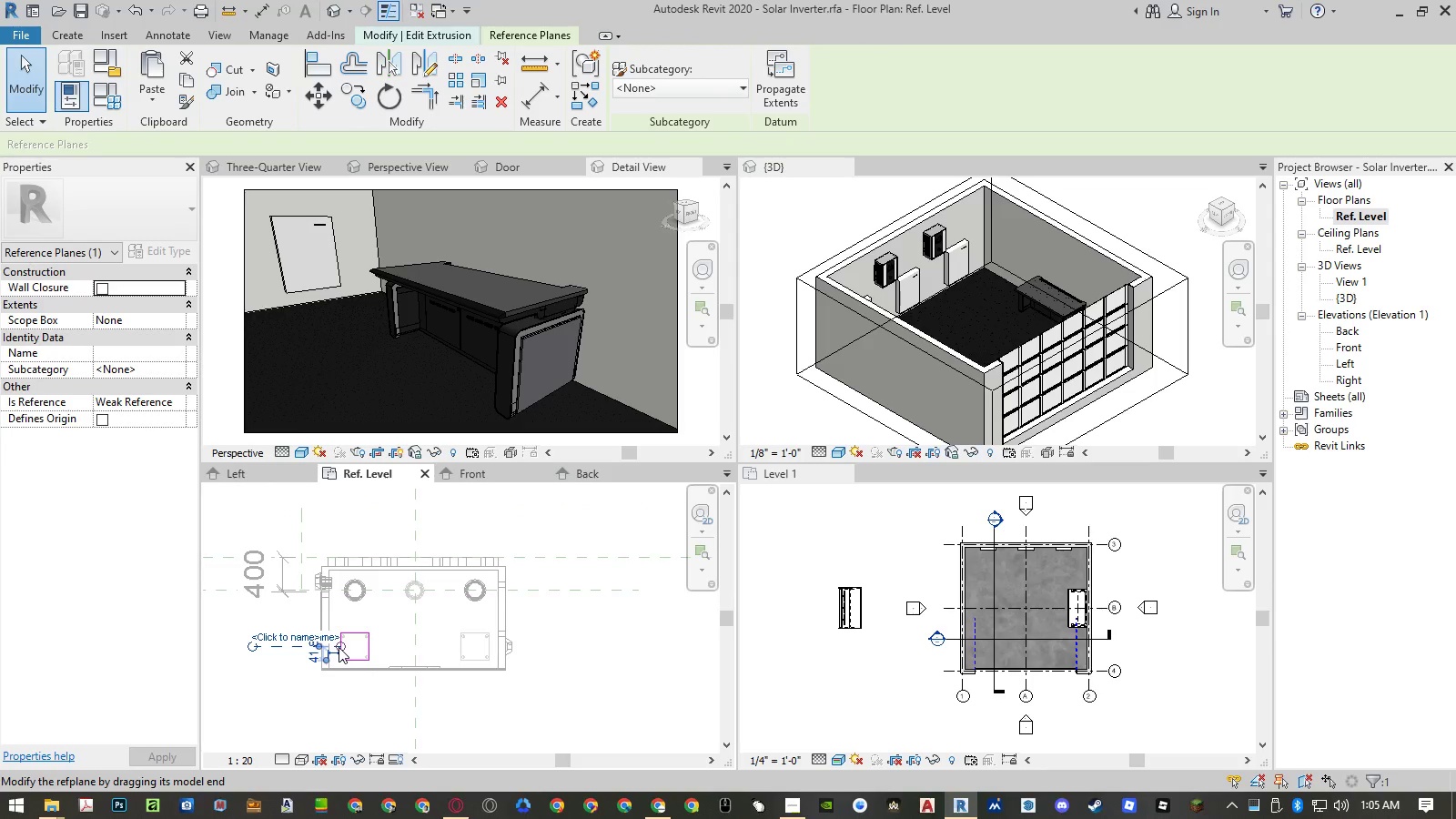 
left_click_drag(start_coordinate=[339, 647], to_coordinate=[416, 645])
 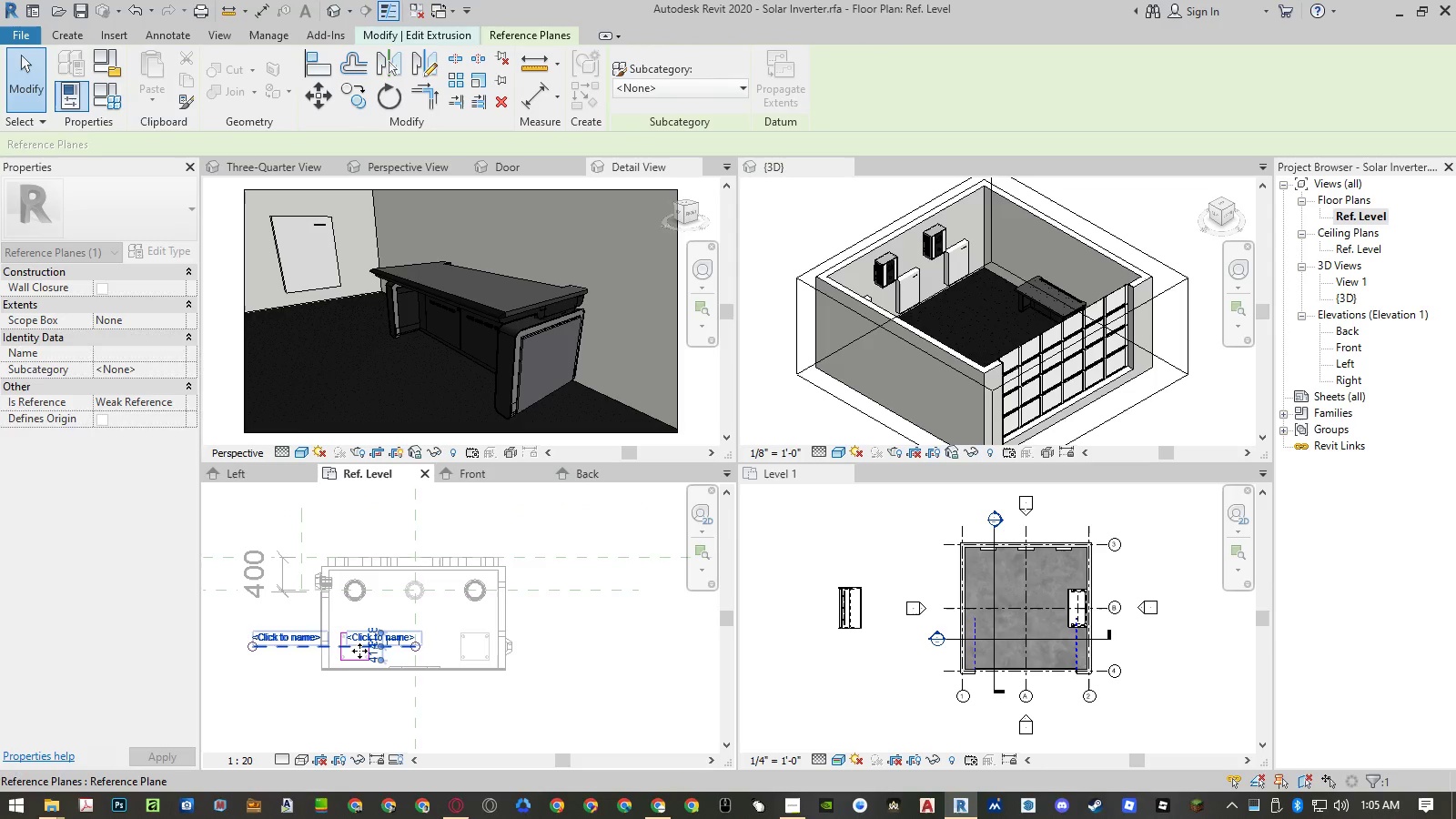 
hold_key(key=Escape, duration=7.5)
 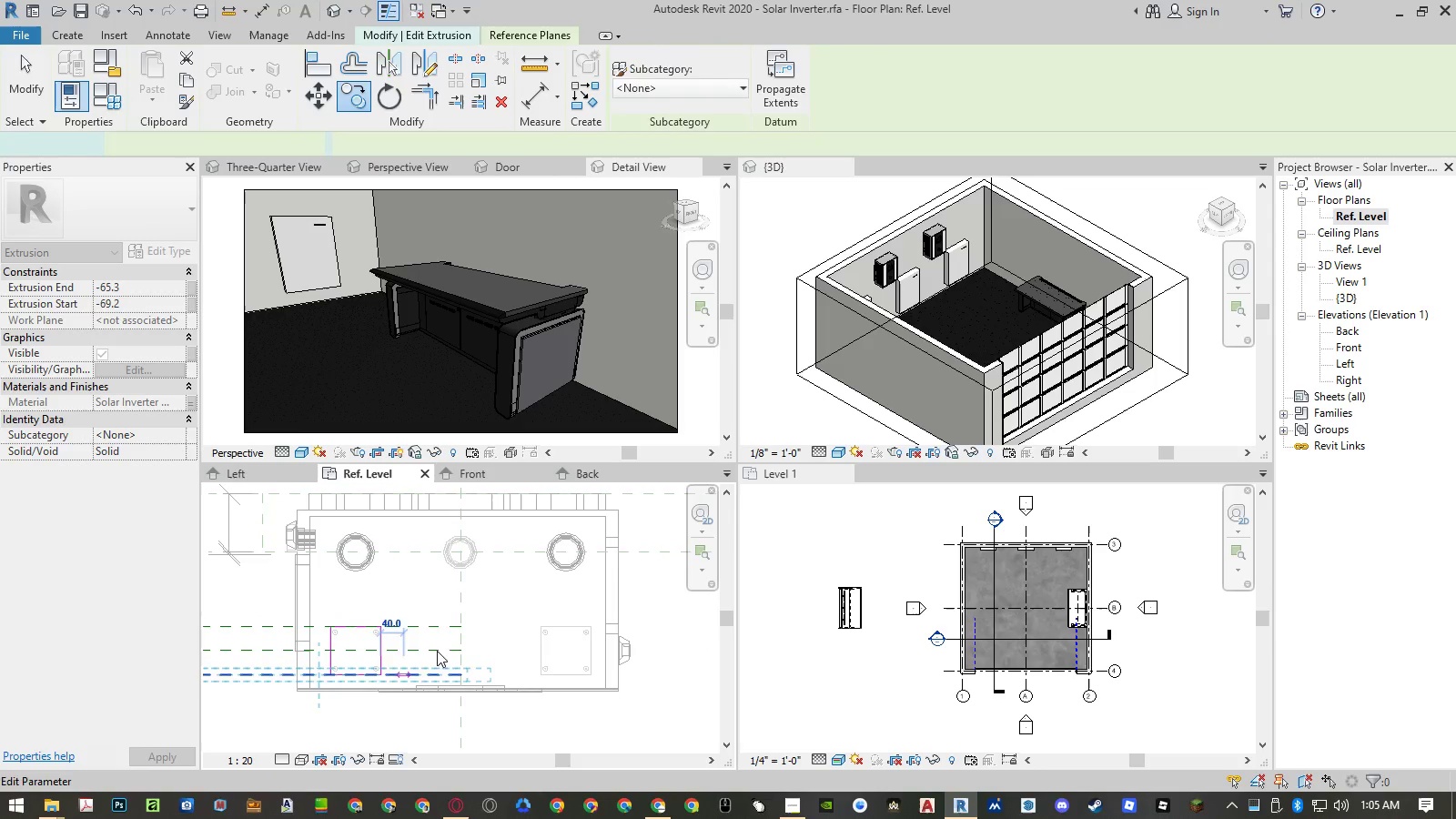 
scroll: coordinate [354, 642], scroll_direction: up, amount: 4.0
 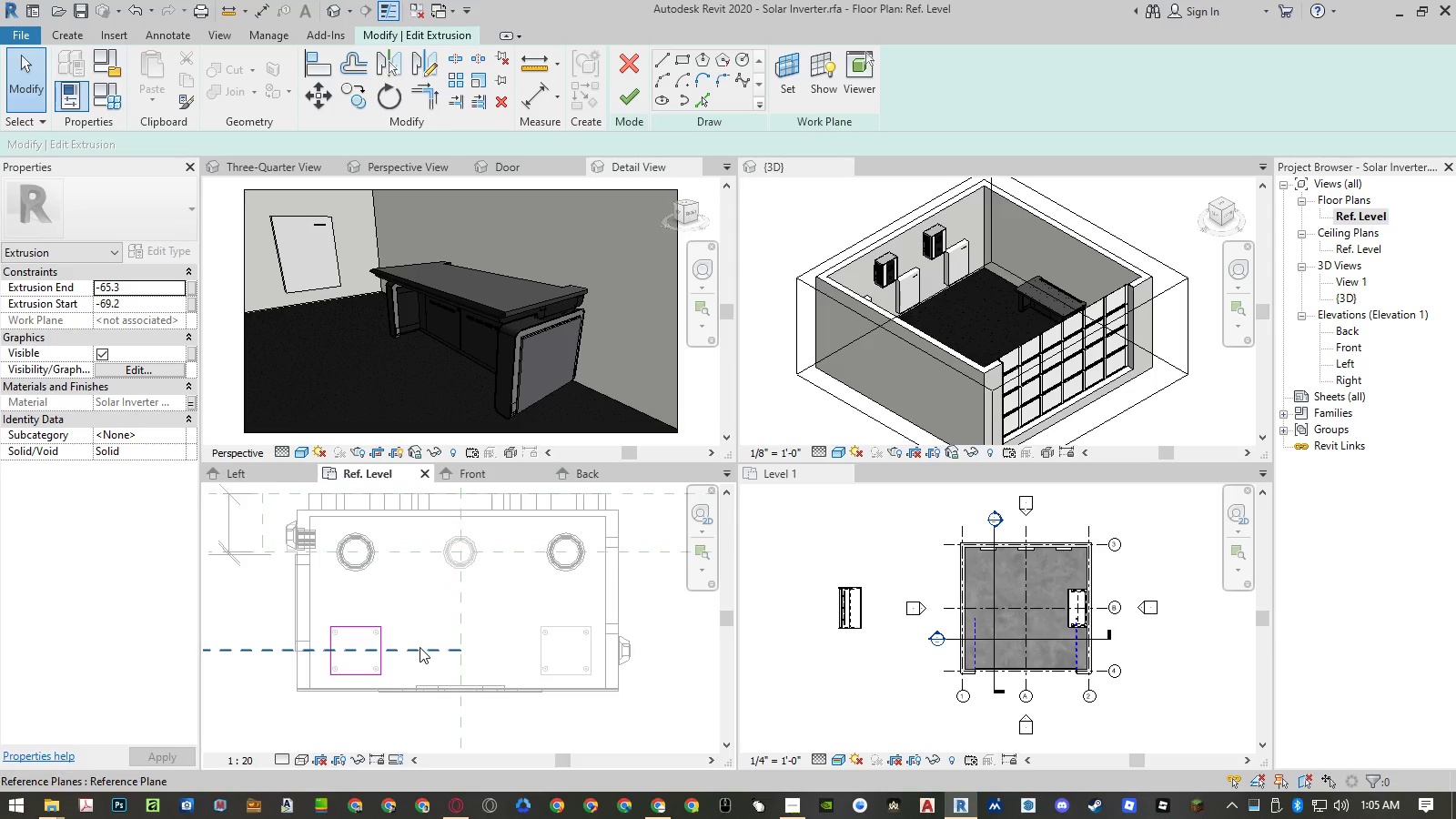 
left_click([420, 647])
 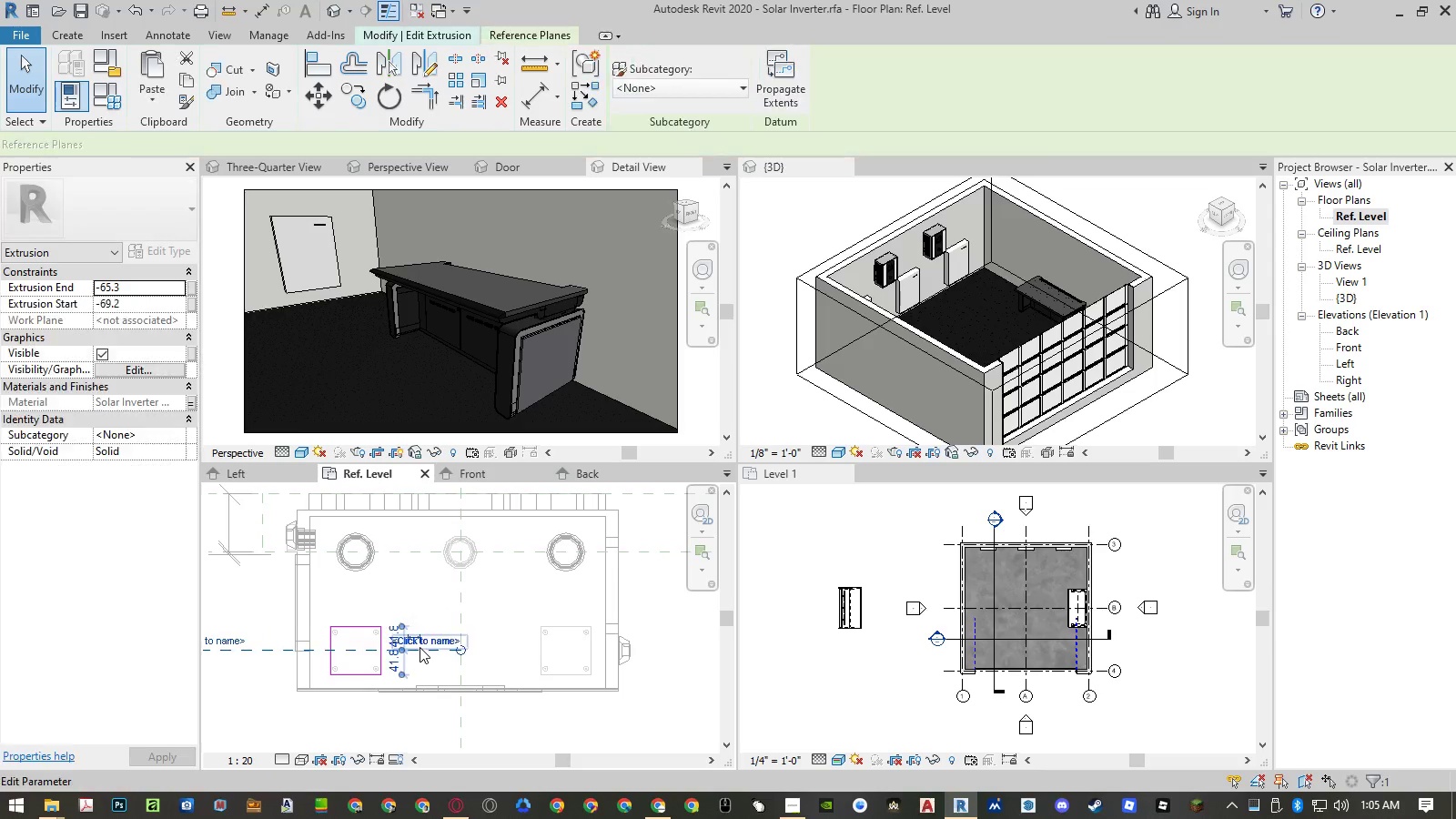 
type(co)
 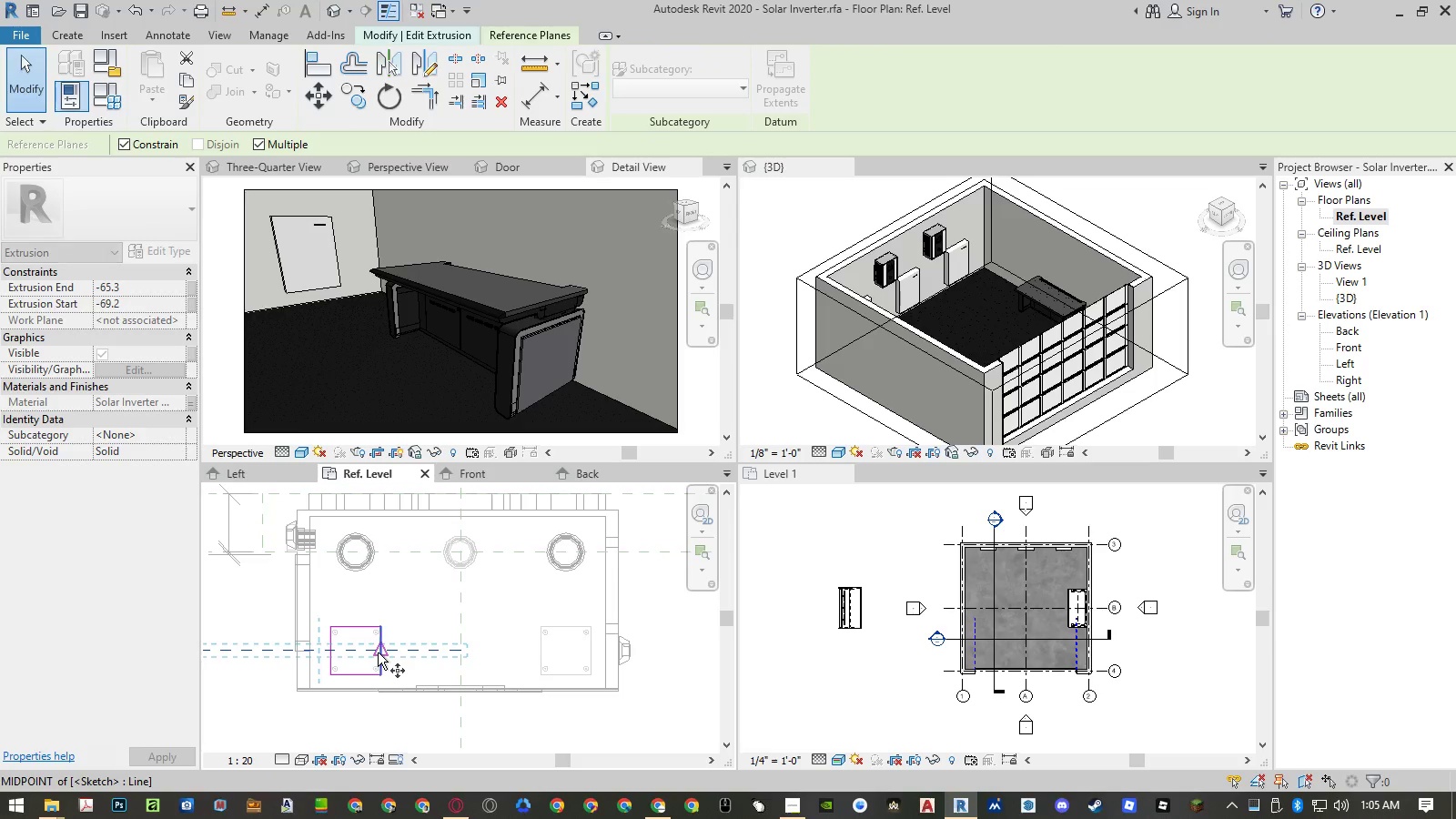 
left_click([378, 652])
 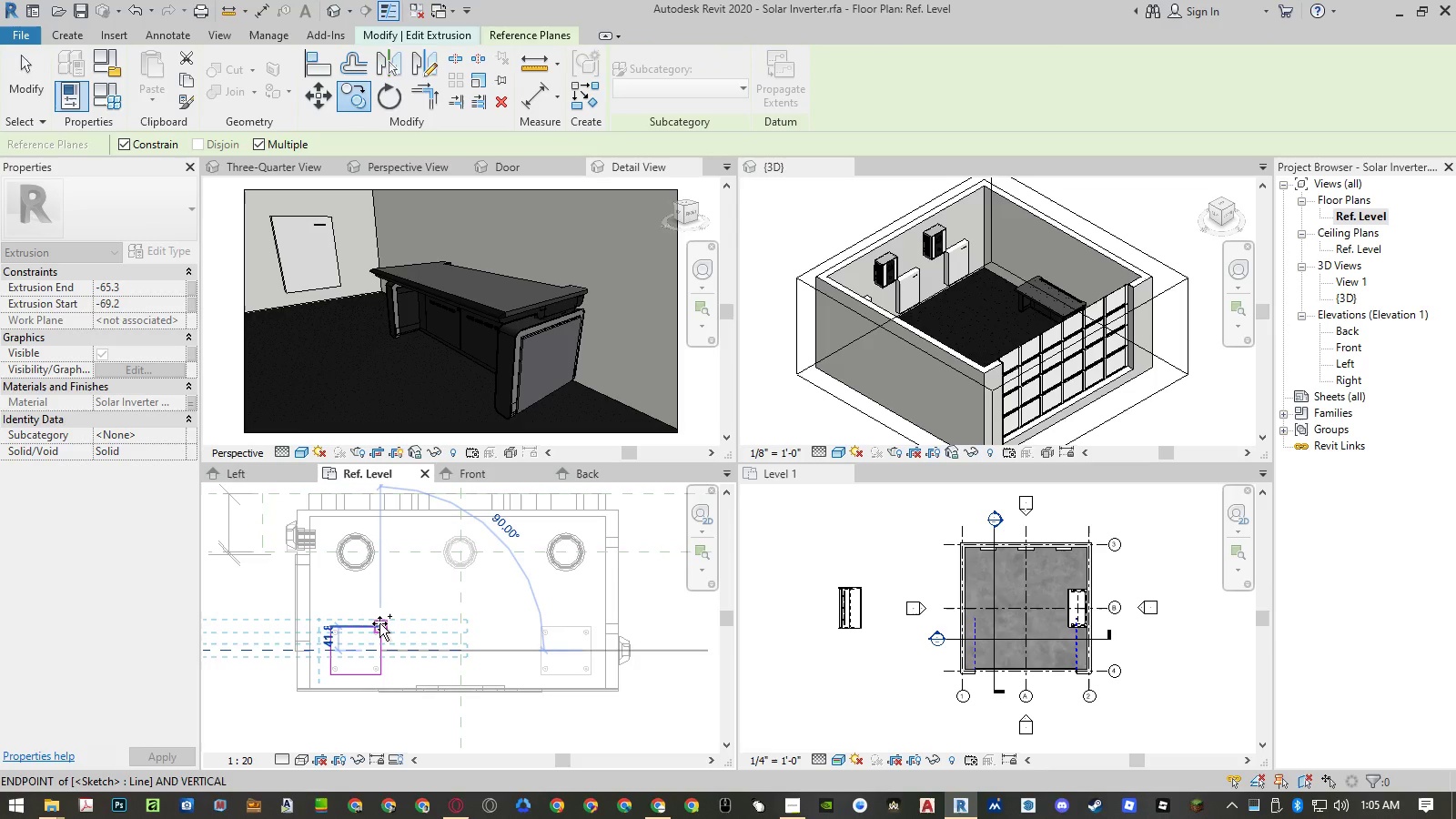 
left_click_drag(start_coordinate=[379, 623], to_coordinate=[380, 673])
 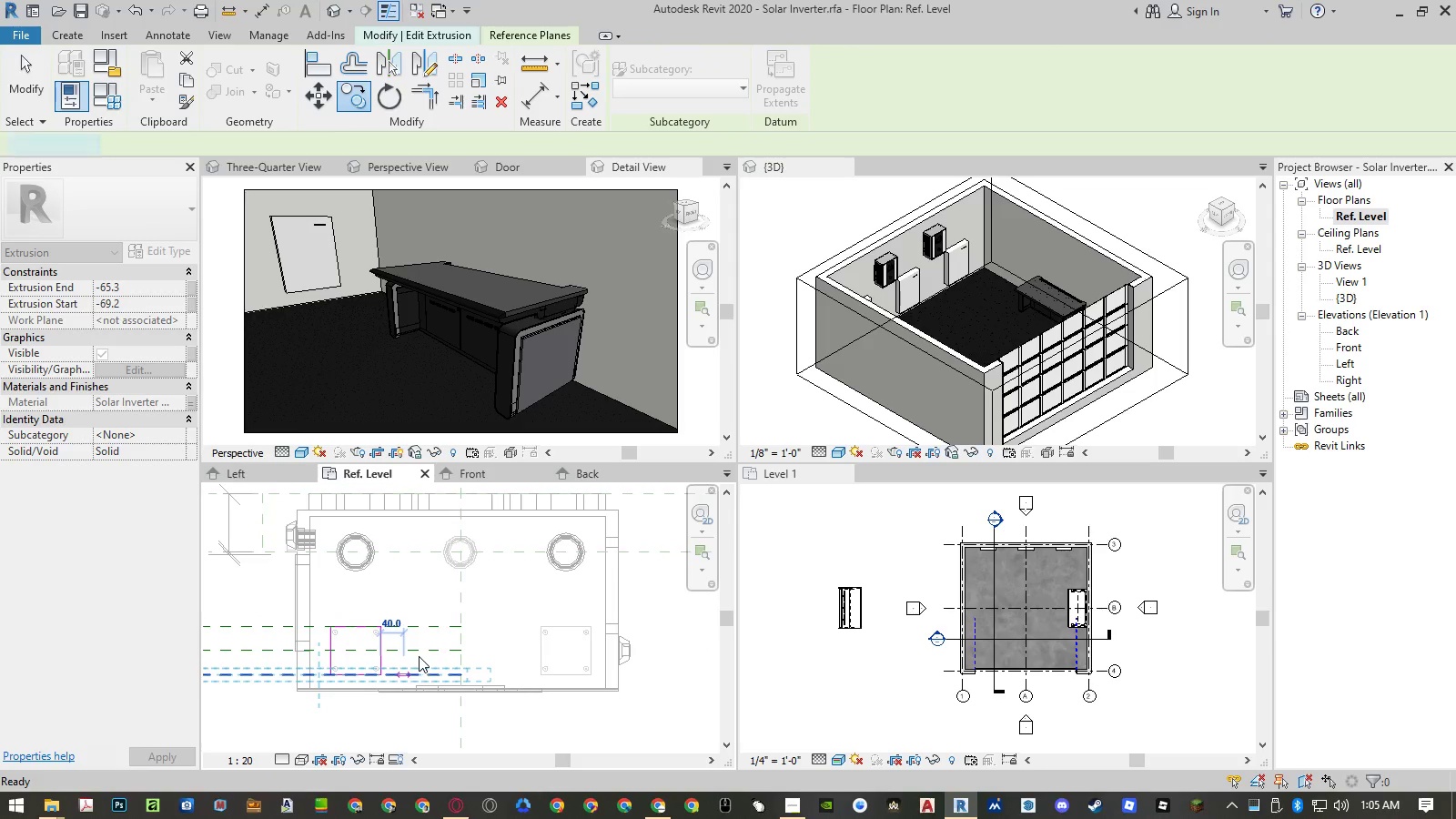 
left_click([380, 673])
 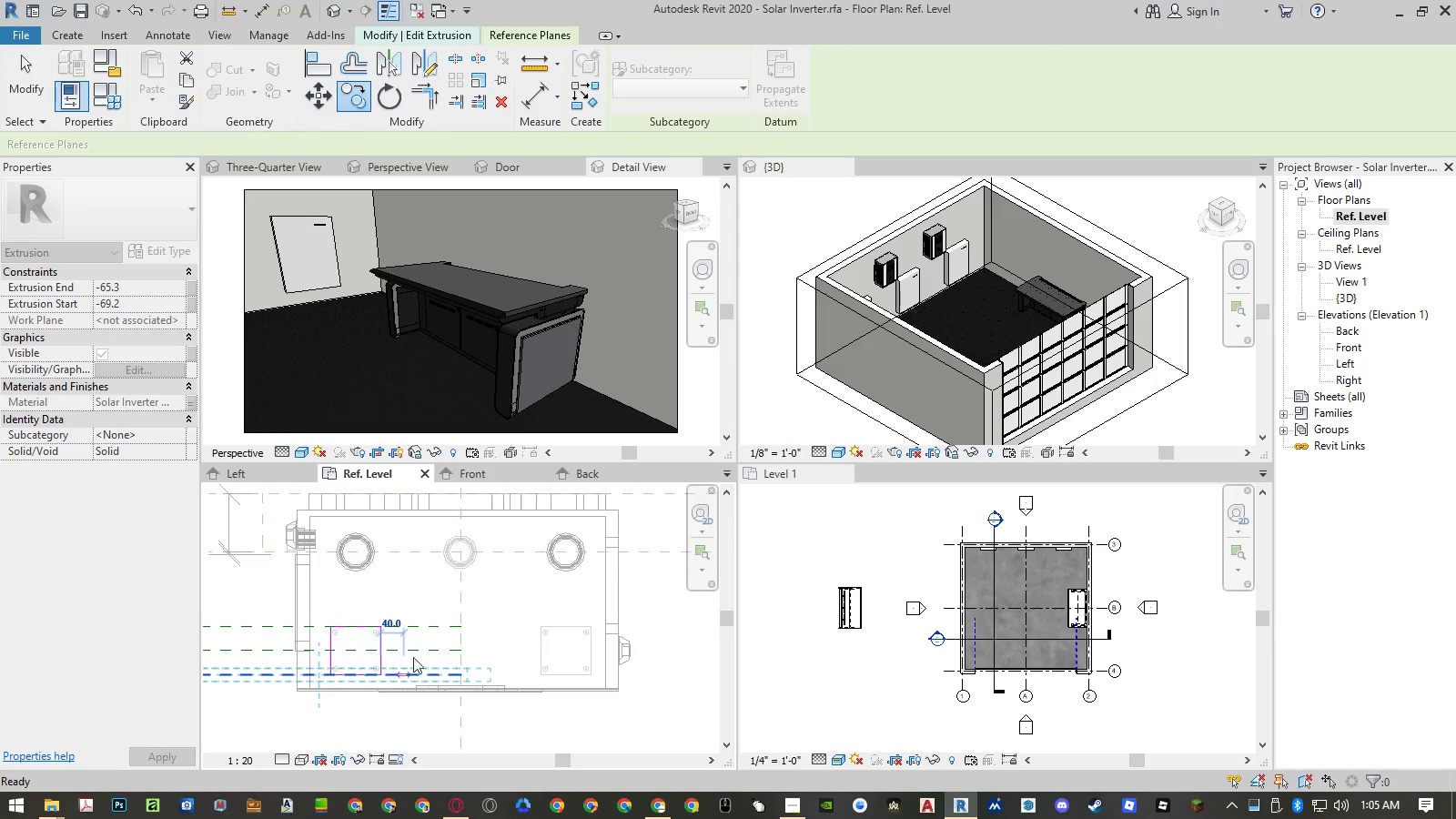 
key(Escape)
type(dim)
 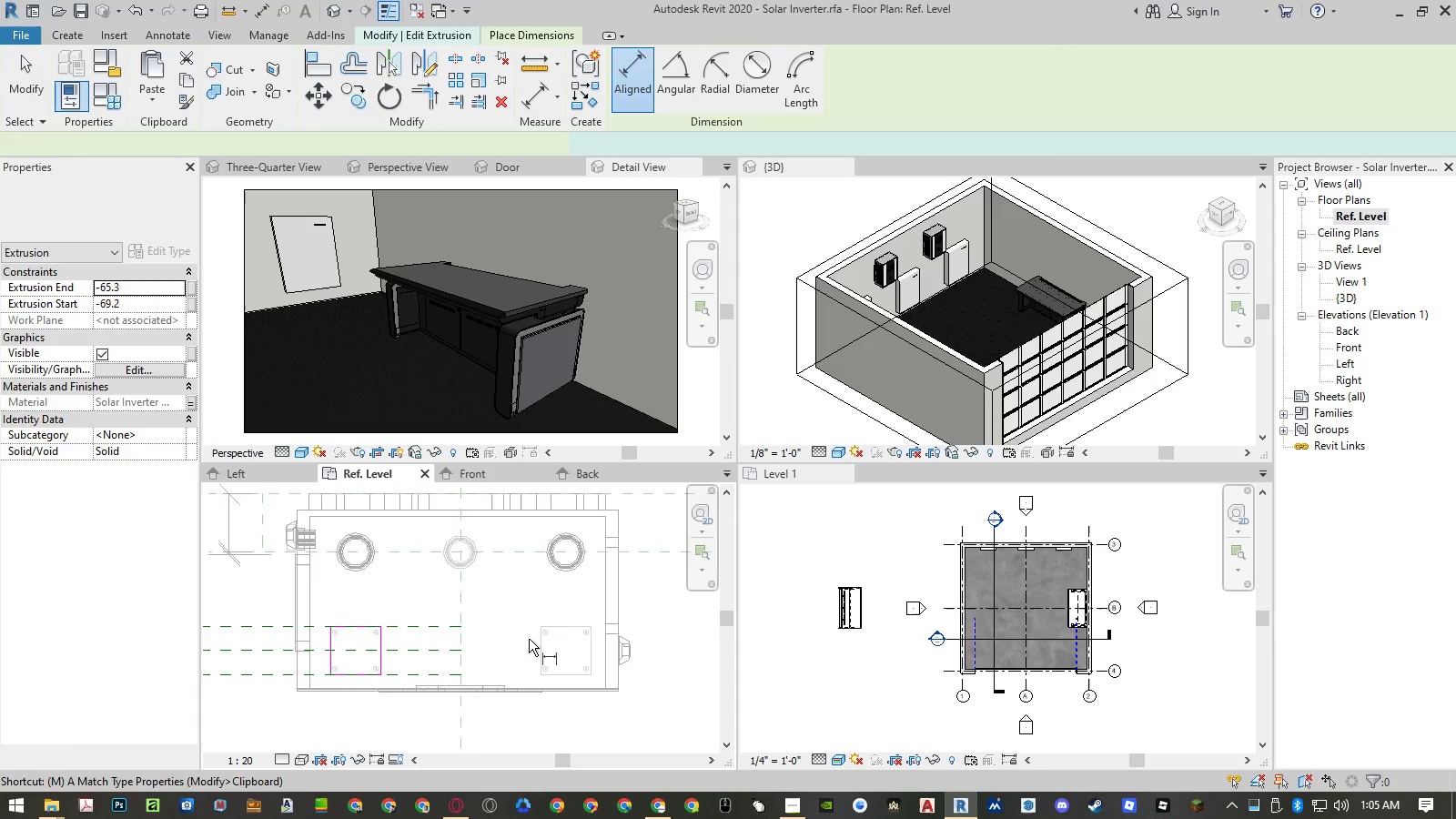 
scroll: coordinate [343, 645], scroll_direction: none, amount: 0.0
 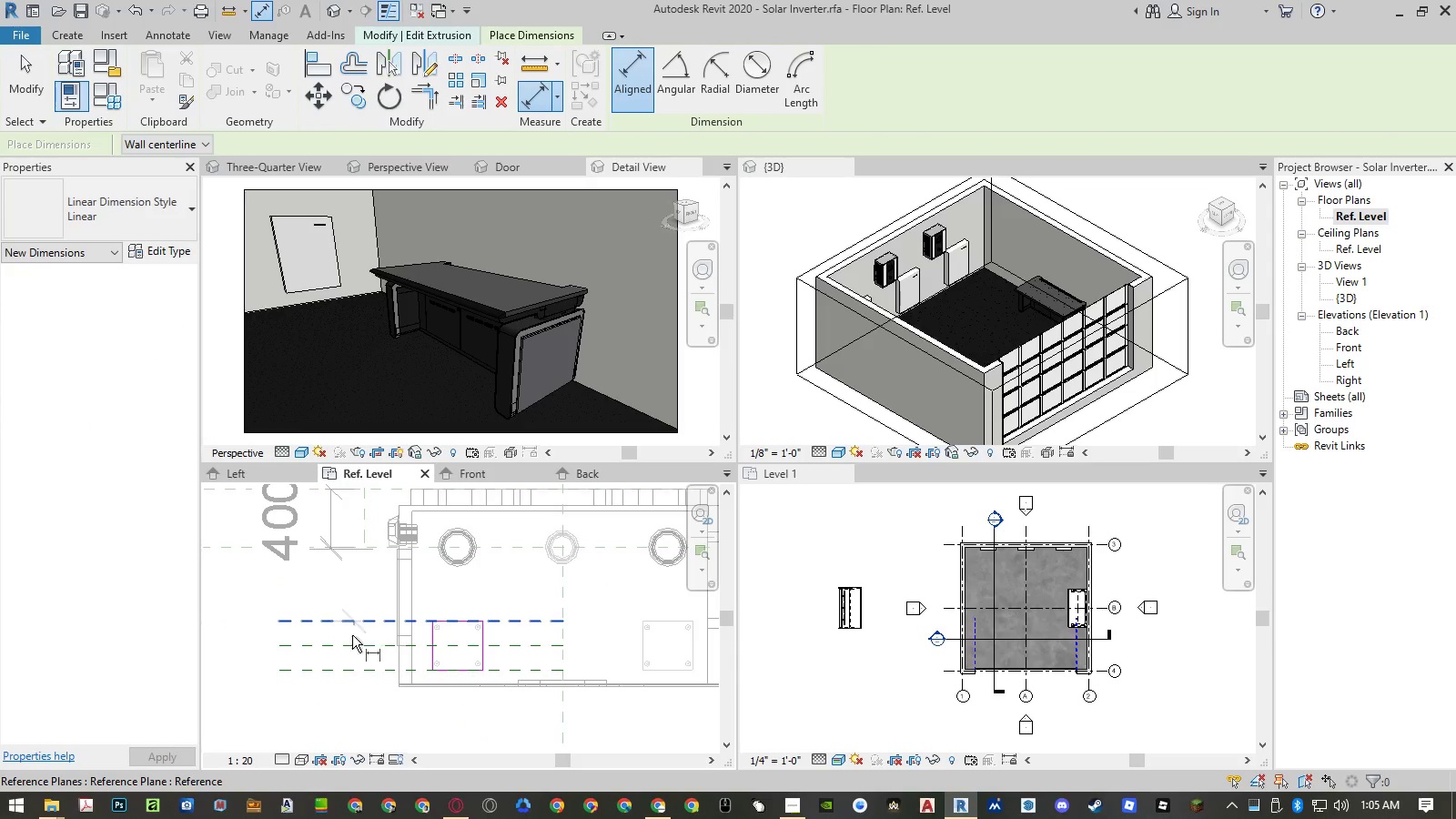 
double_click([352, 644])
 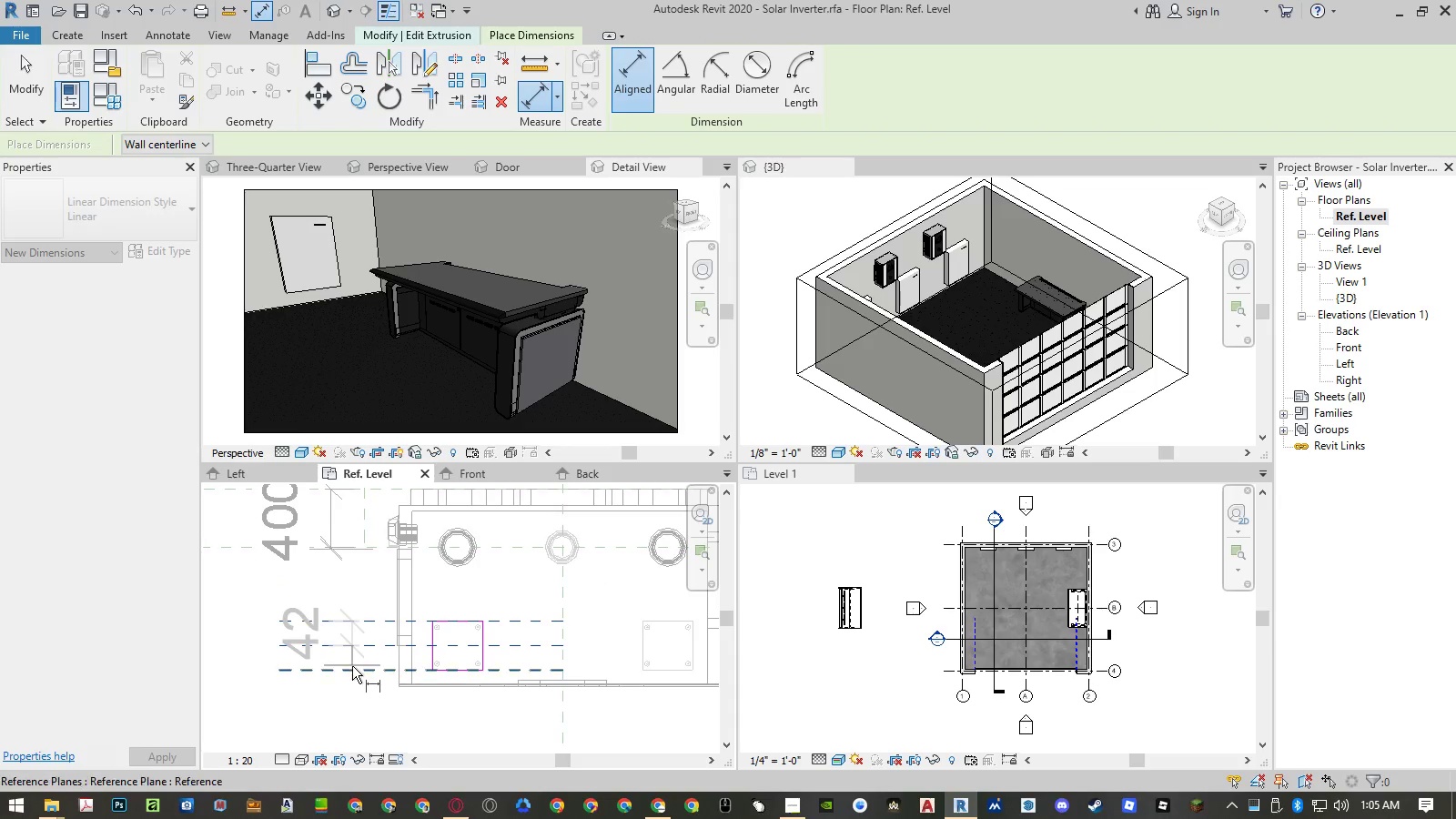 
triple_click([352, 668])
 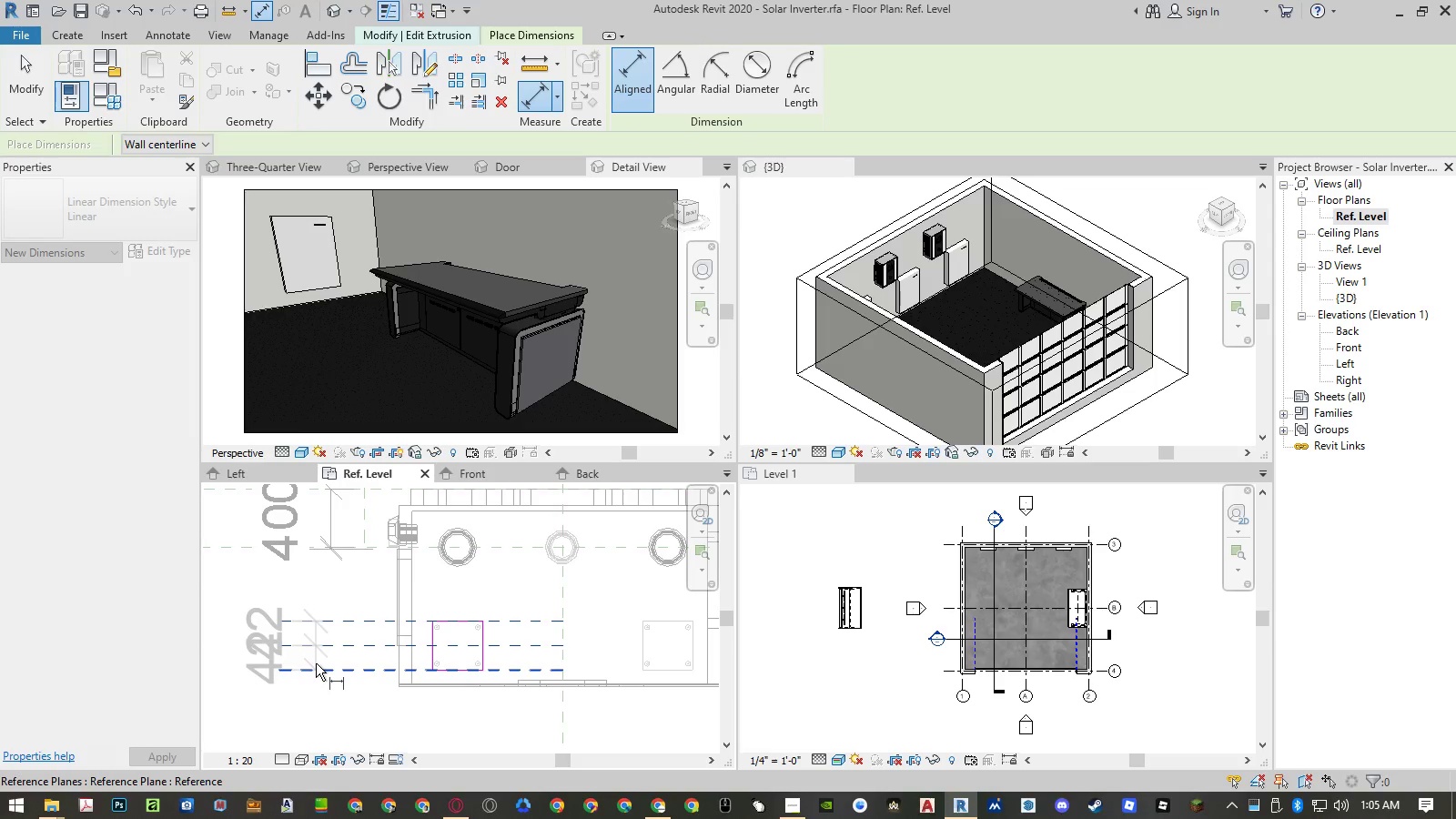 
left_click([315, 662])
 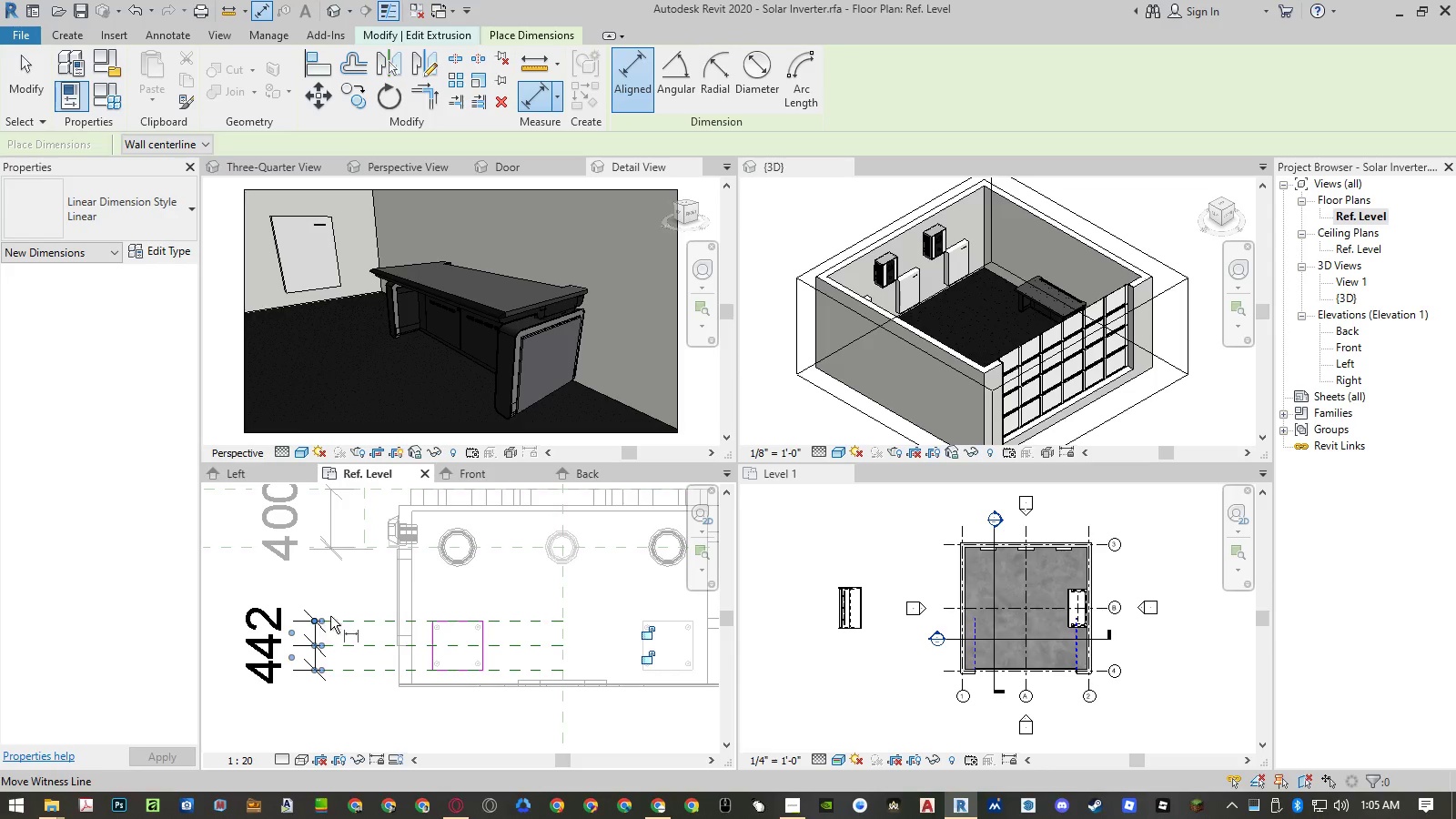 
key(Escape)
 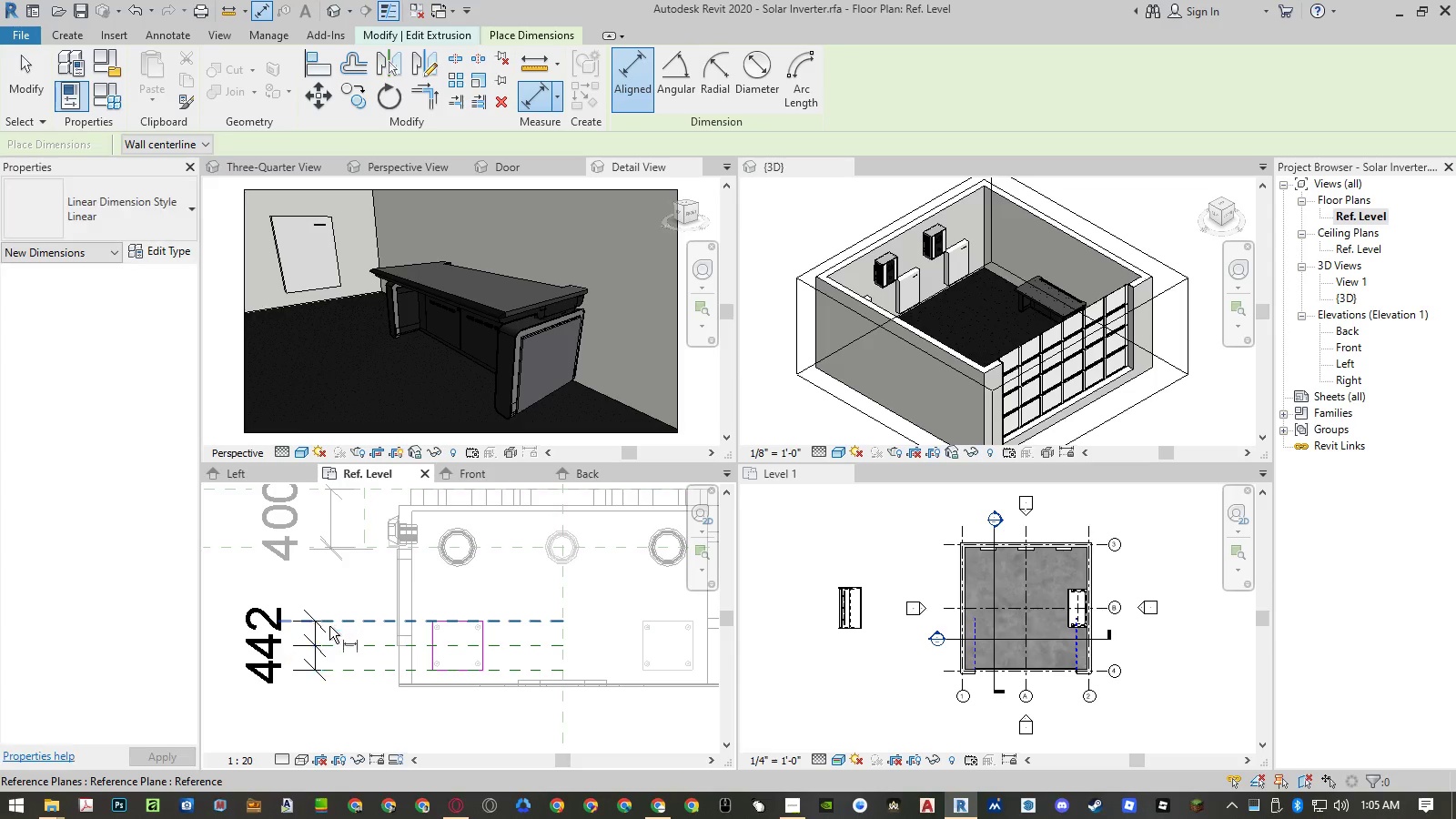 
key(Escape)
 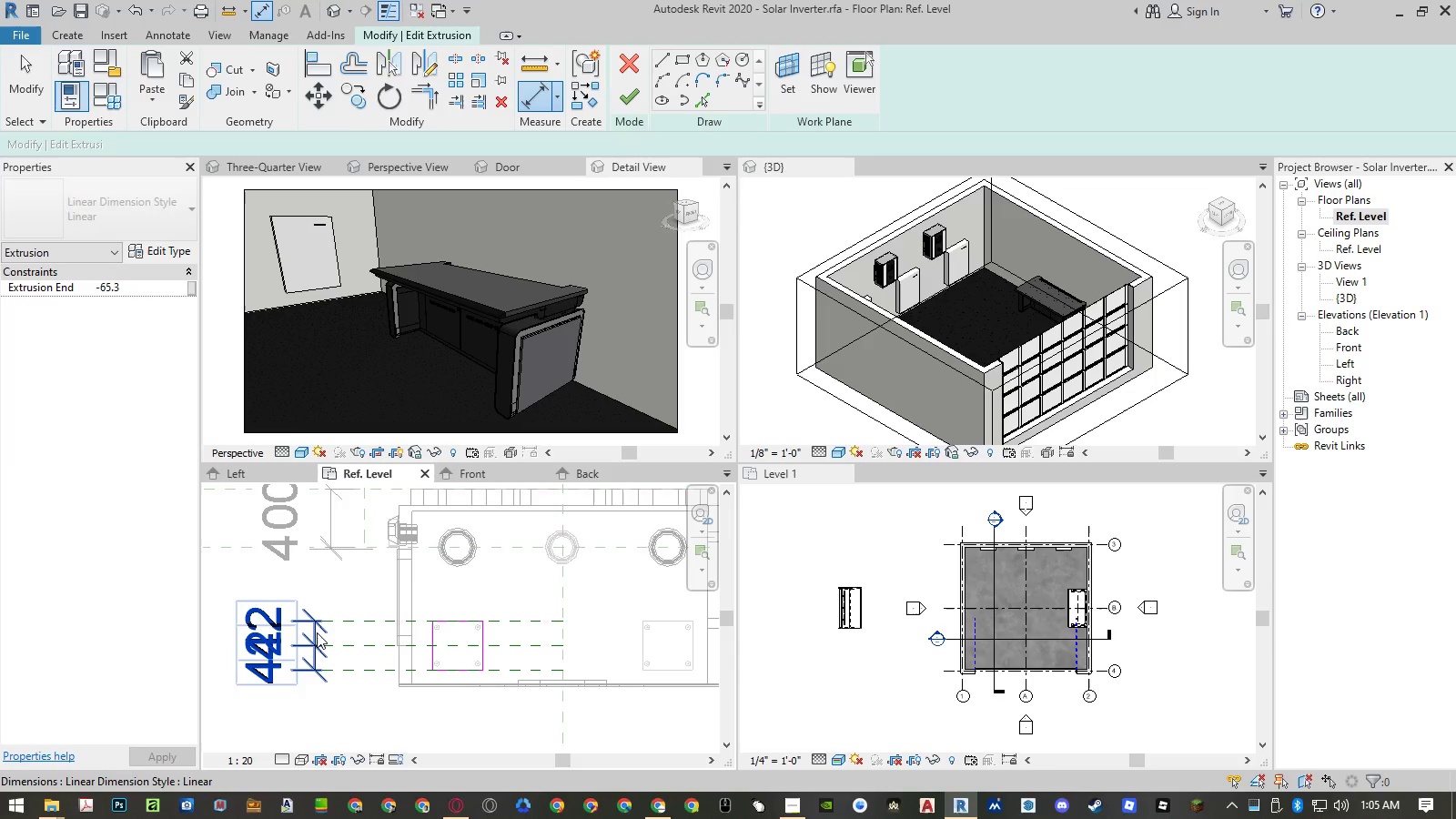 
left_click([316, 632])
 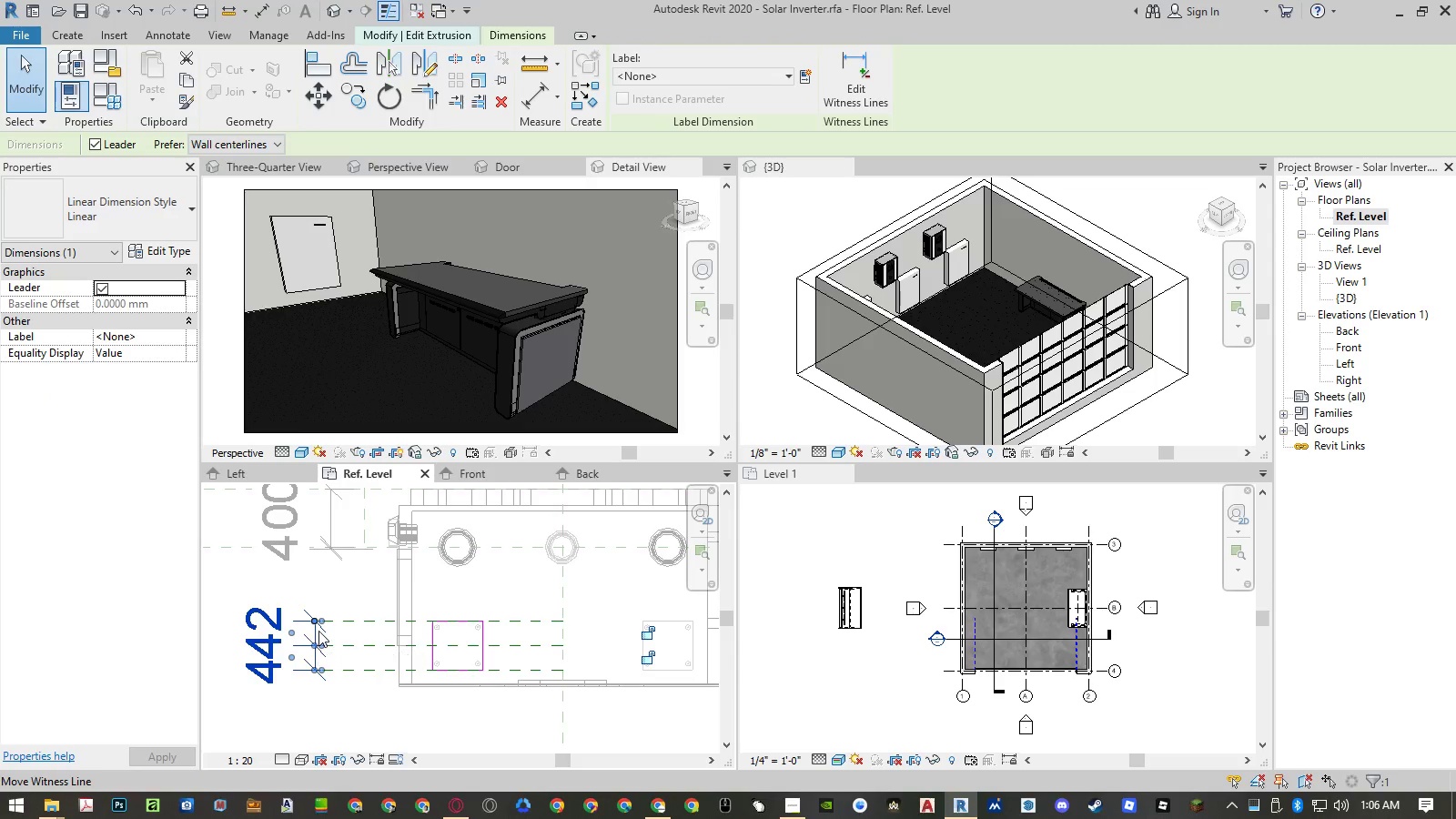 
scroll: coordinate [578, 609], scroll_direction: down, amount: 4.0
 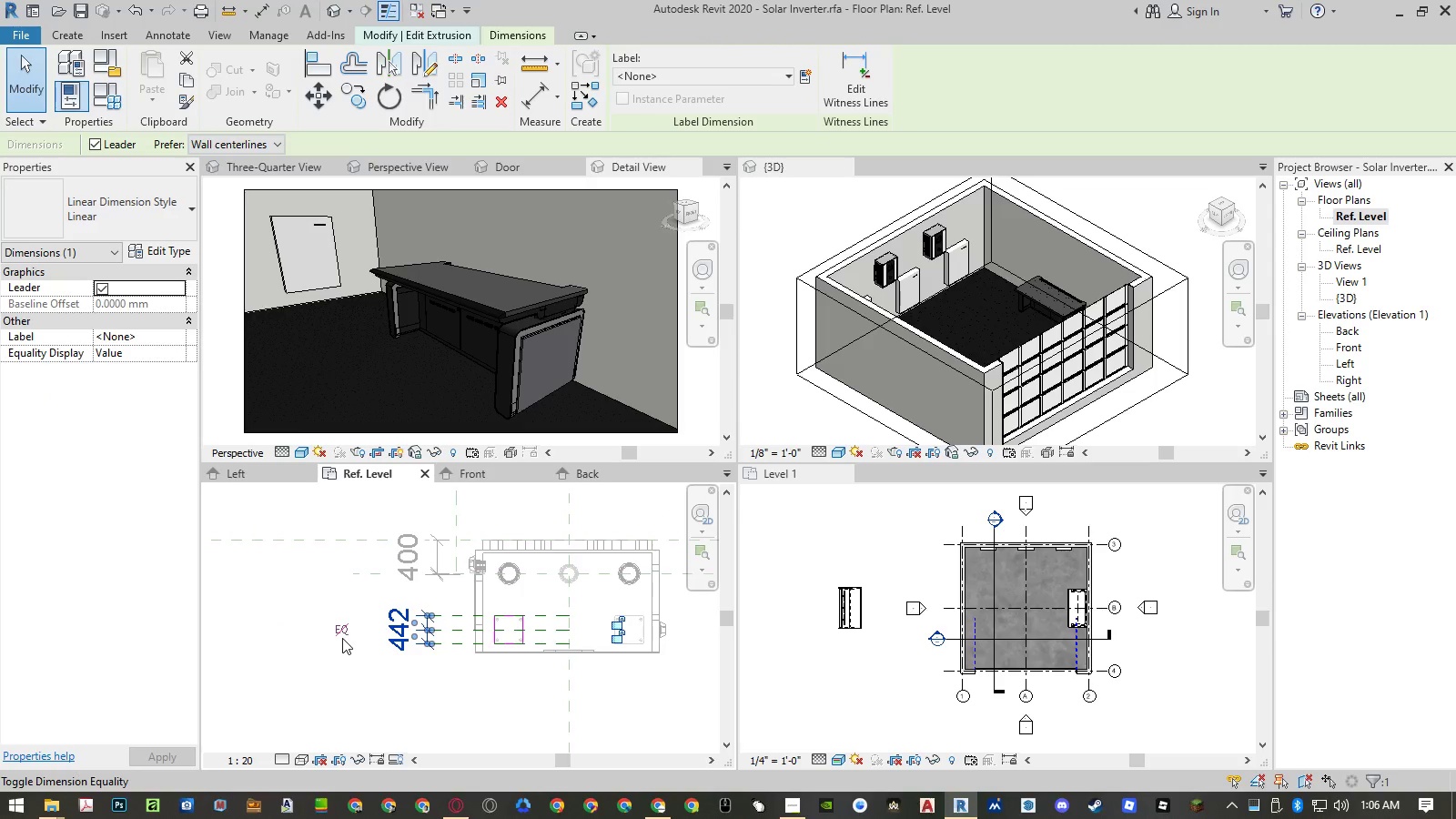 
left_click([344, 632])
 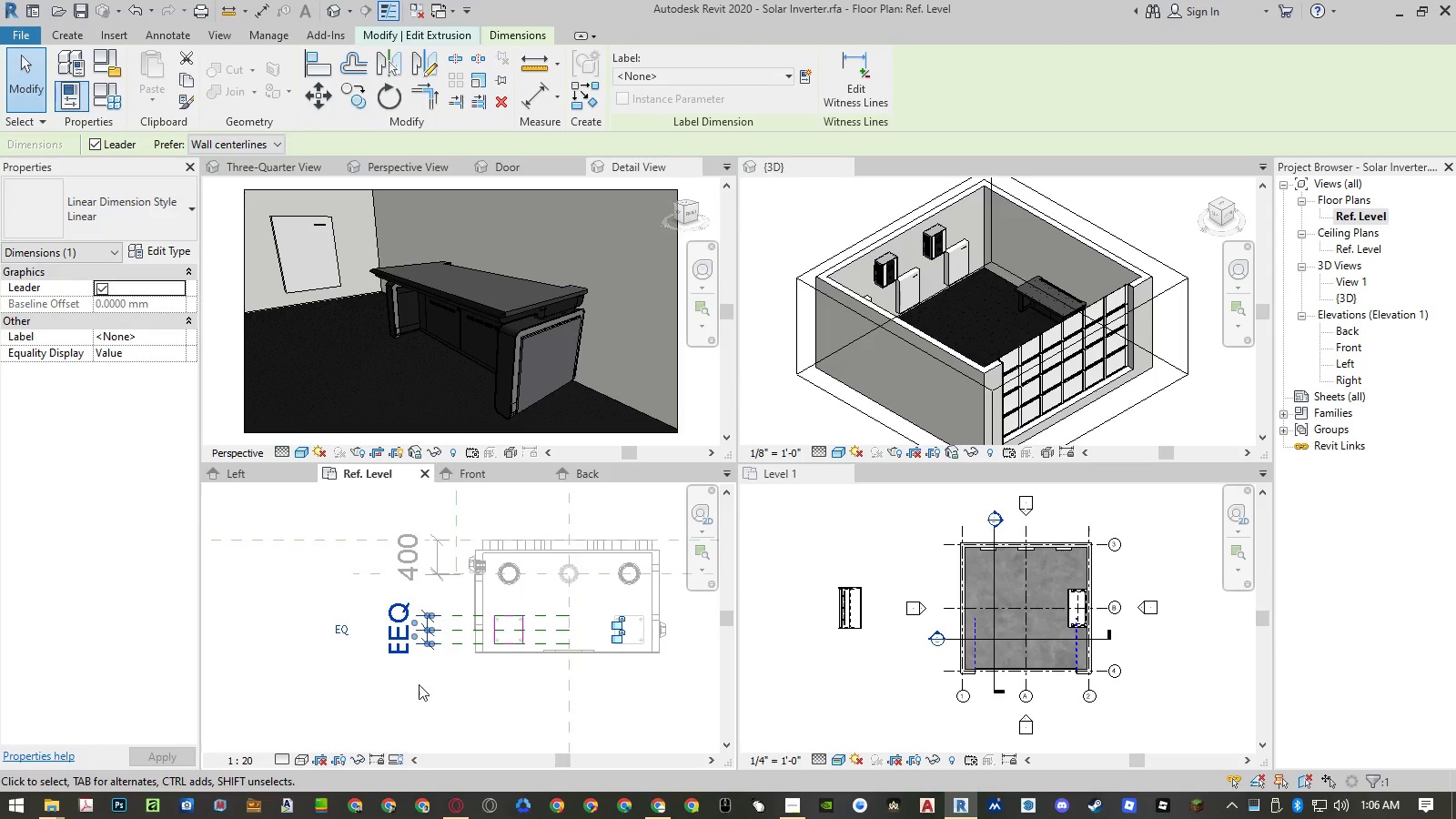 
key(Escape)
 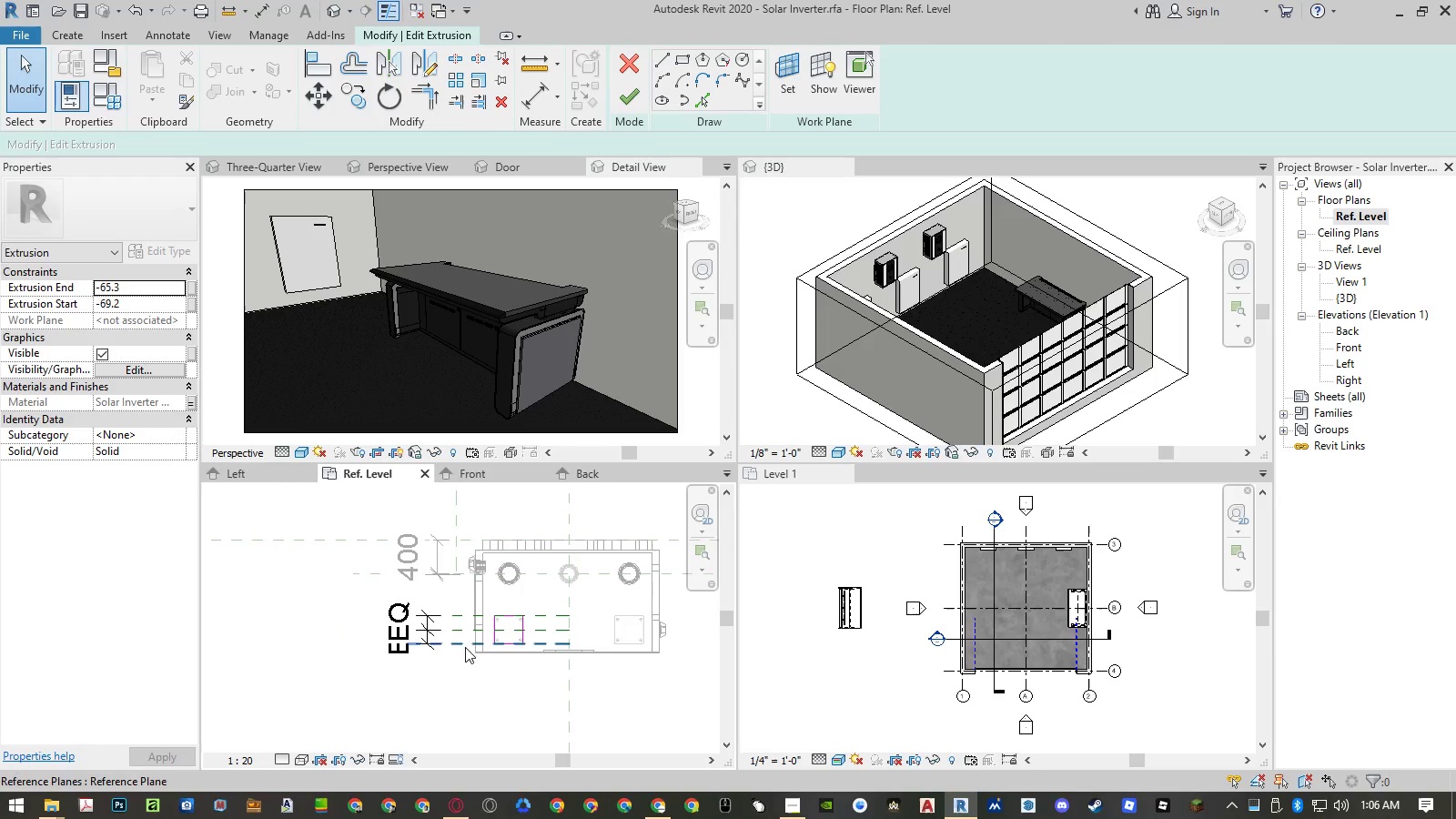 
scroll: coordinate [534, 623], scroll_direction: up, amount: 4.0
 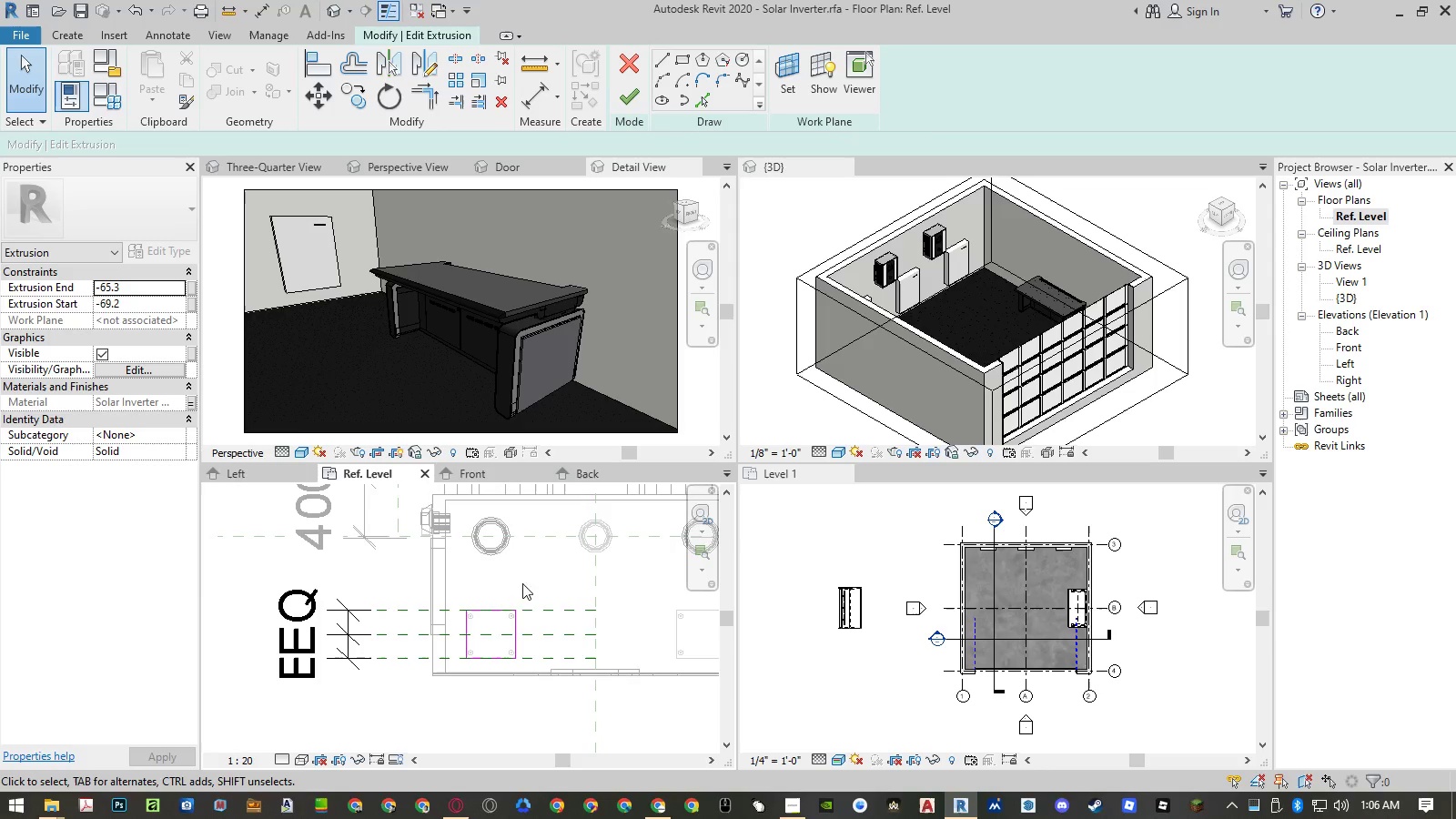 
type(al)
 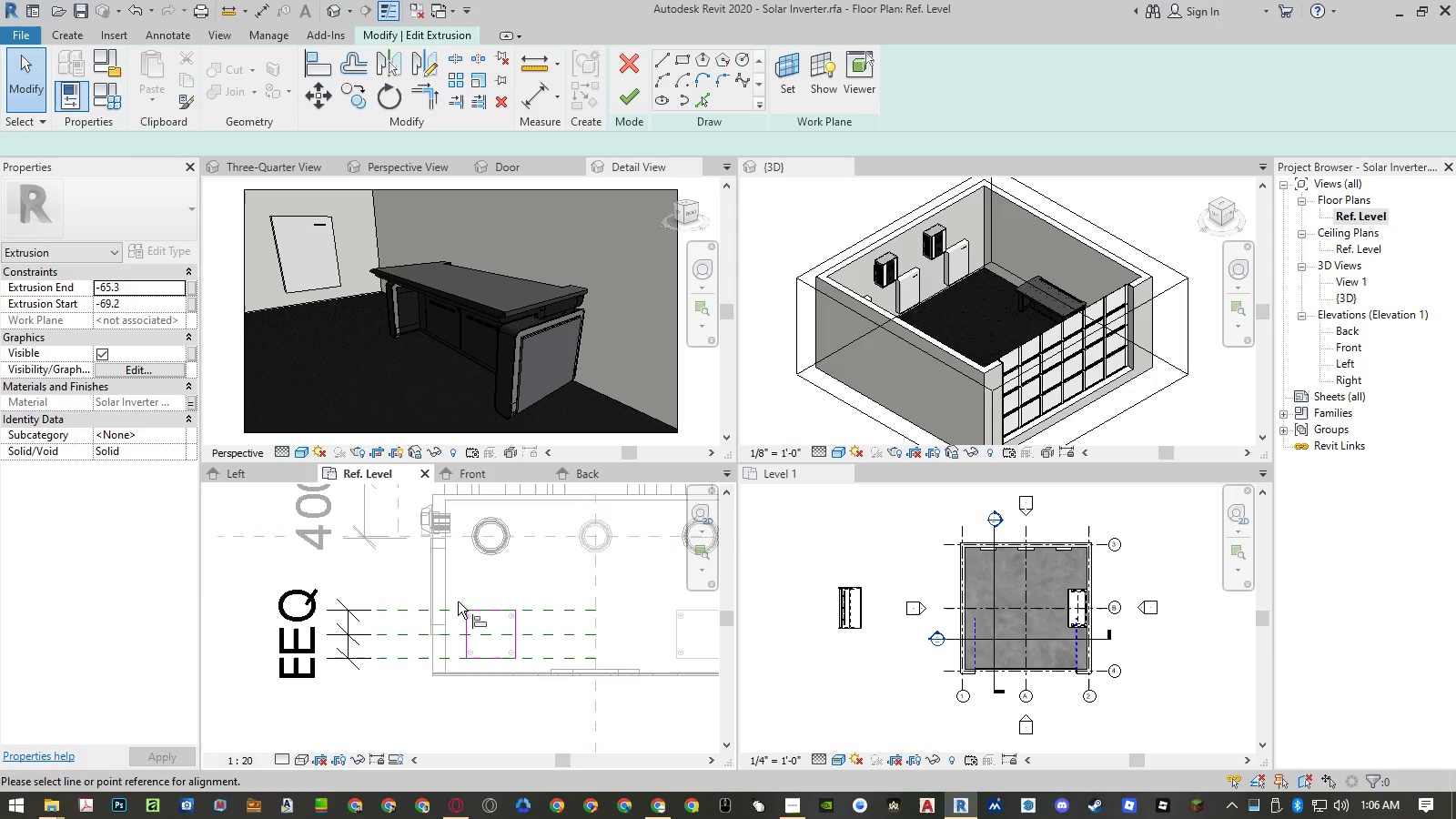 
scroll: coordinate [448, 602], scroll_direction: down, amount: 2.0
 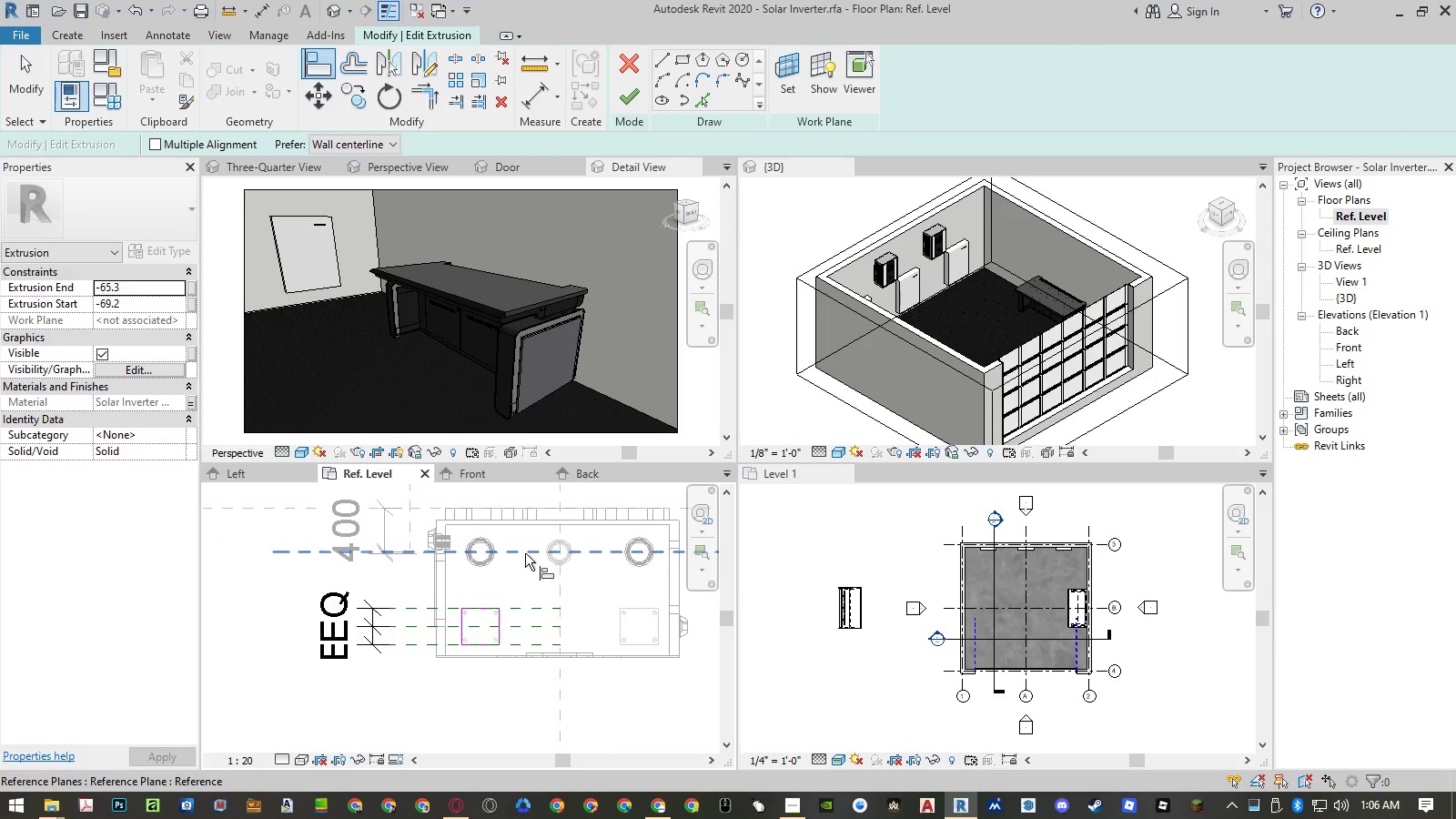 
left_click([525, 553])
 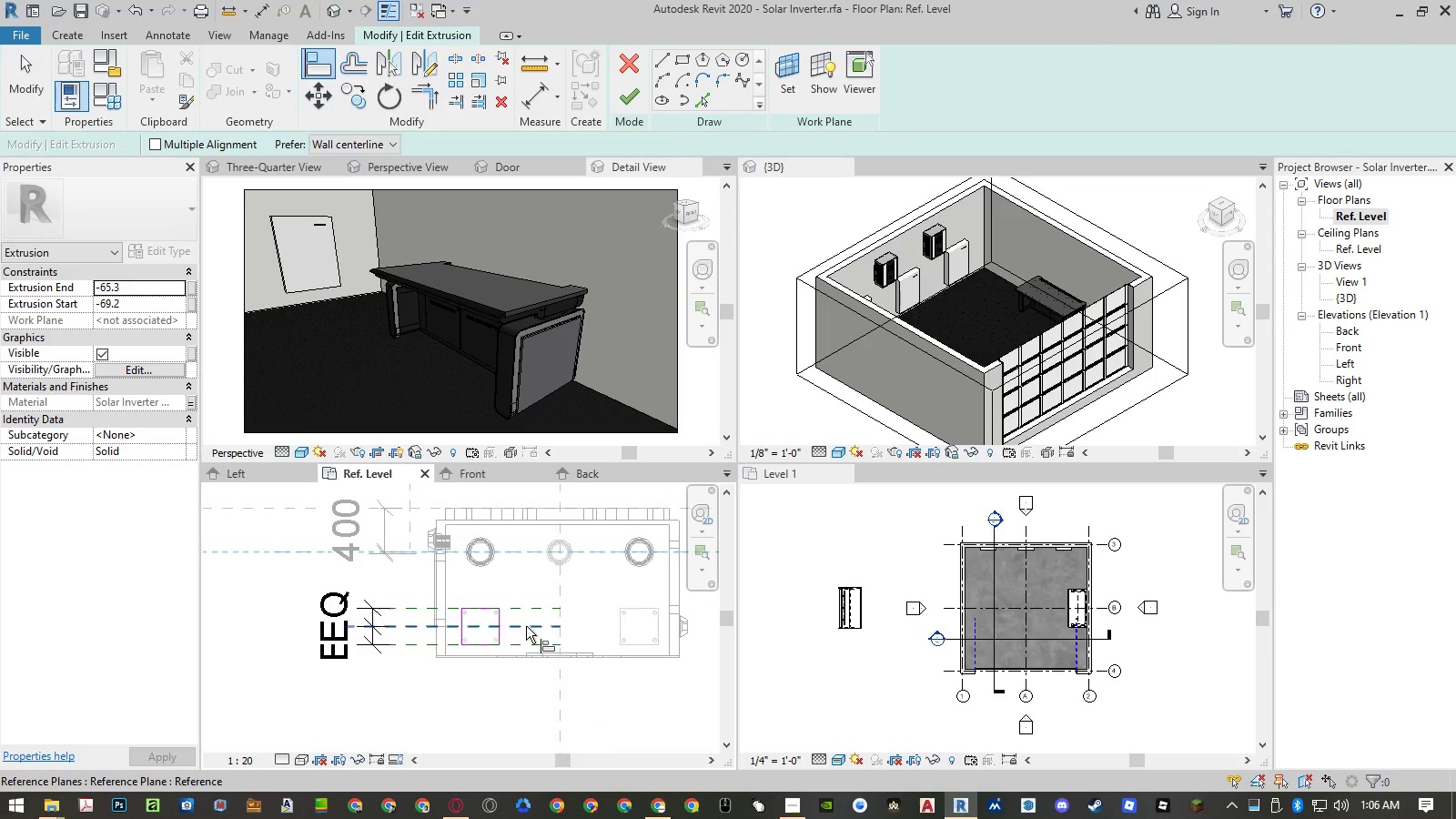 
left_click([526, 626])
 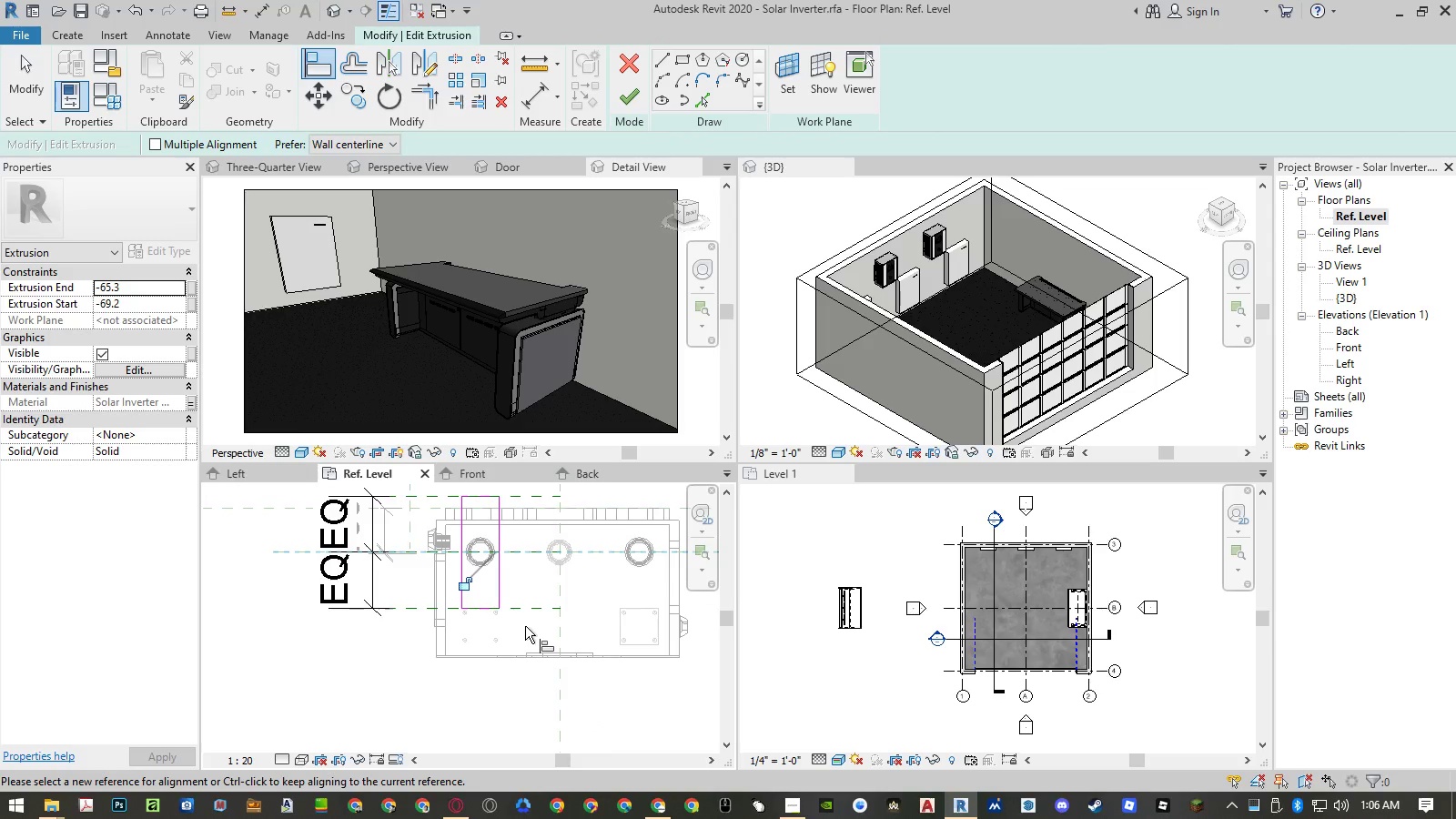 
key(Escape)
 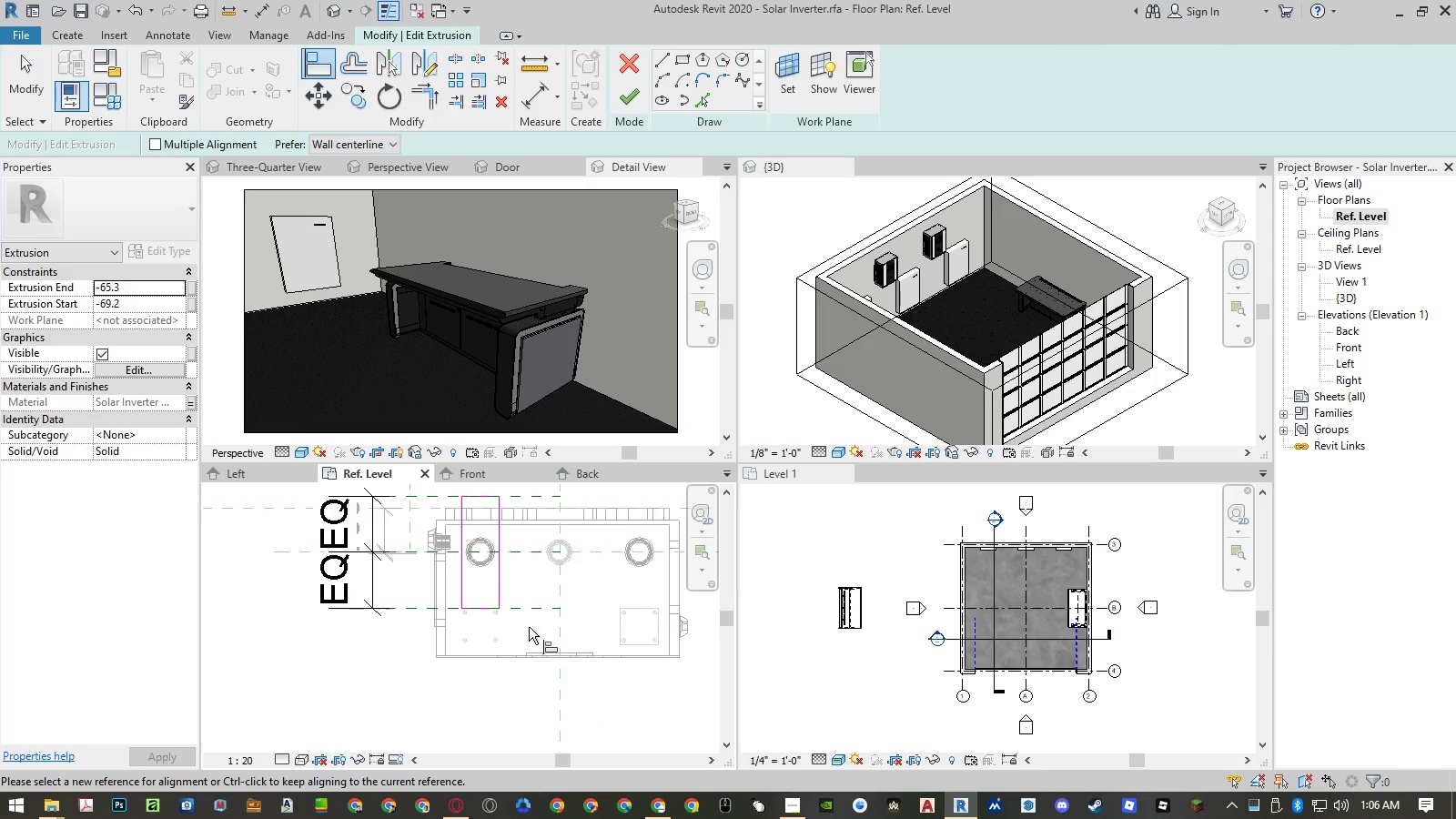 
key(Escape)
 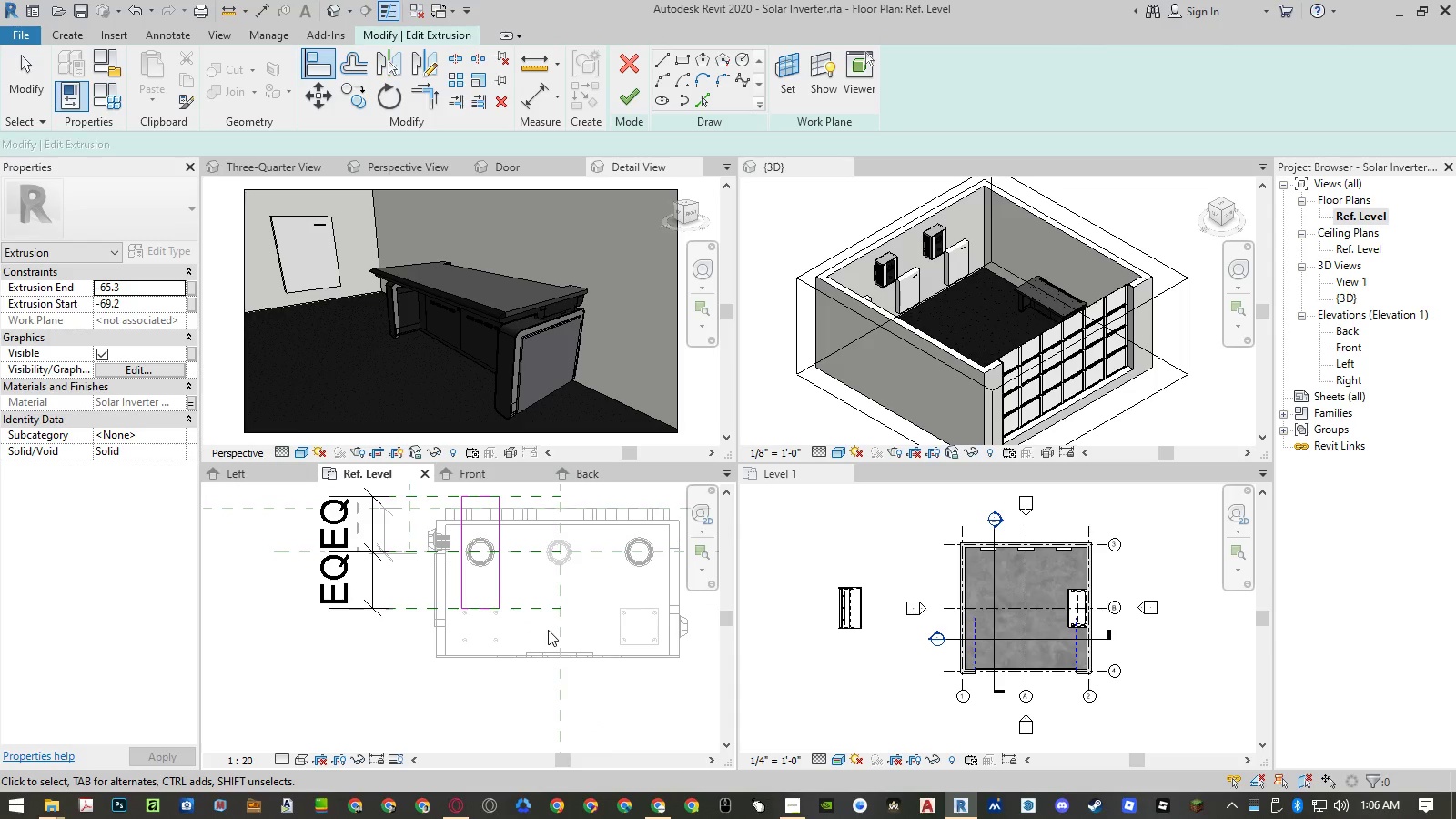 
key(Control+Z)
 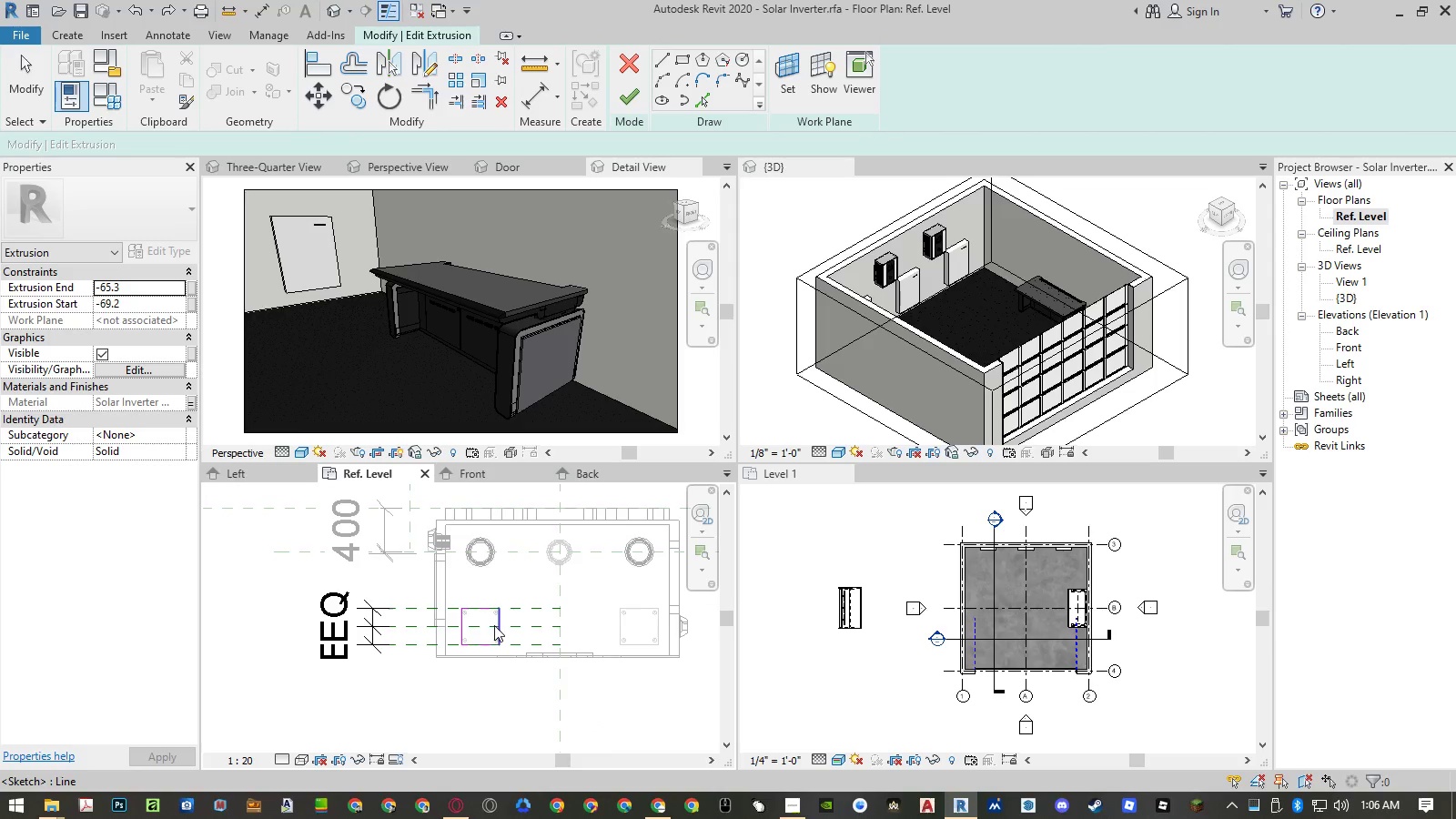 
scroll: coordinate [494, 625], scroll_direction: up, amount: 4.0
 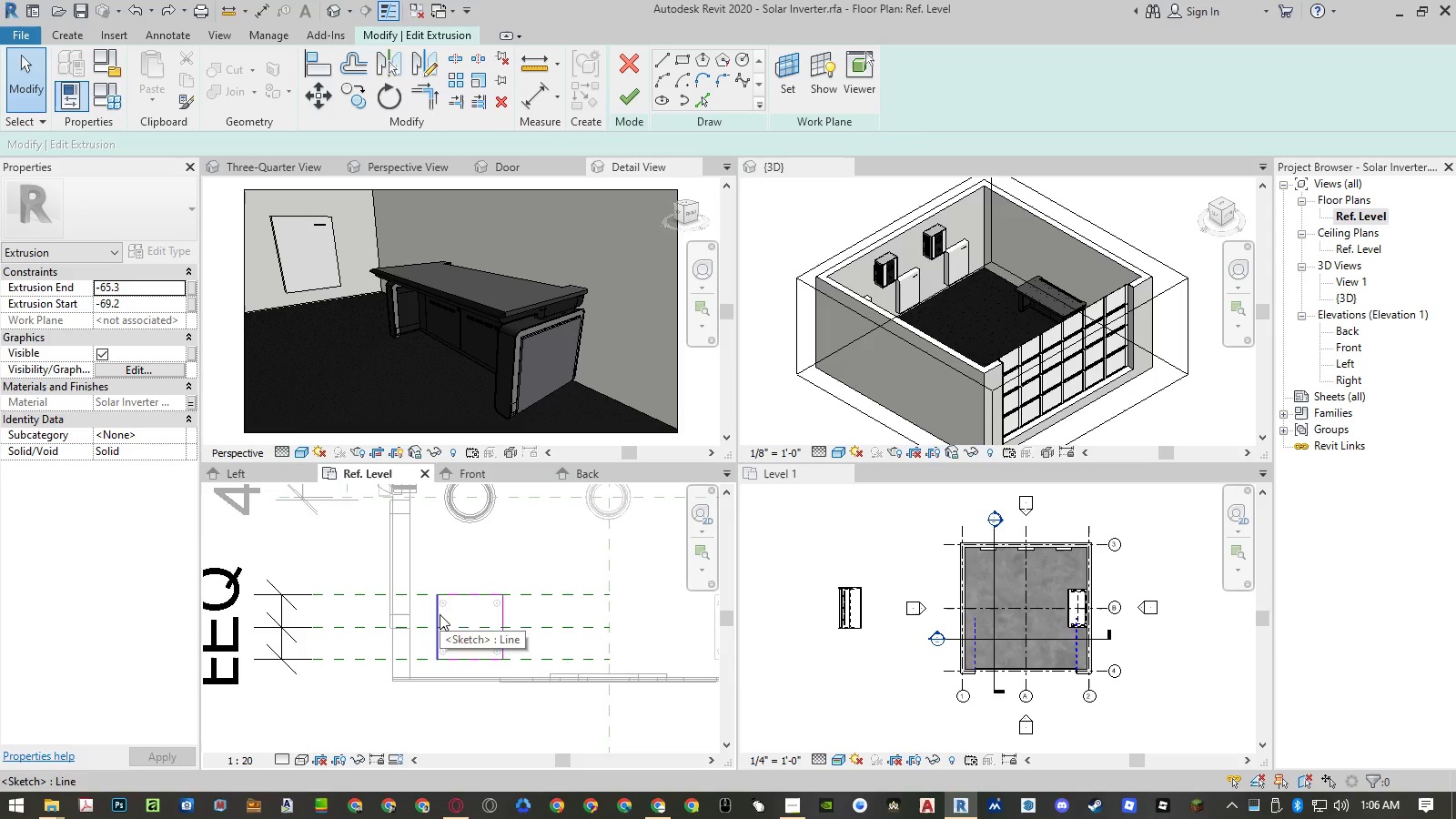 
type(dim)
 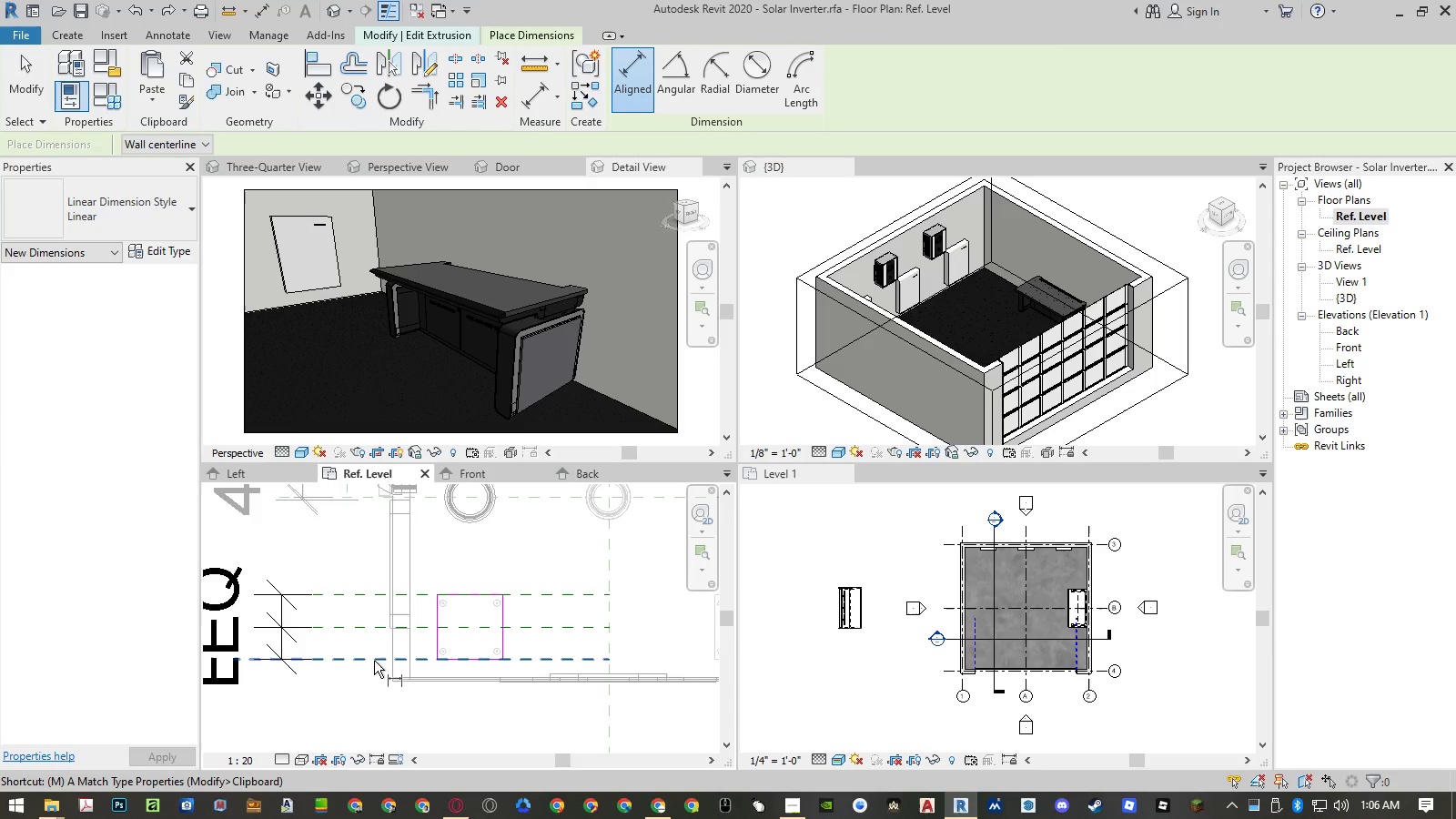 
left_click([374, 661])
 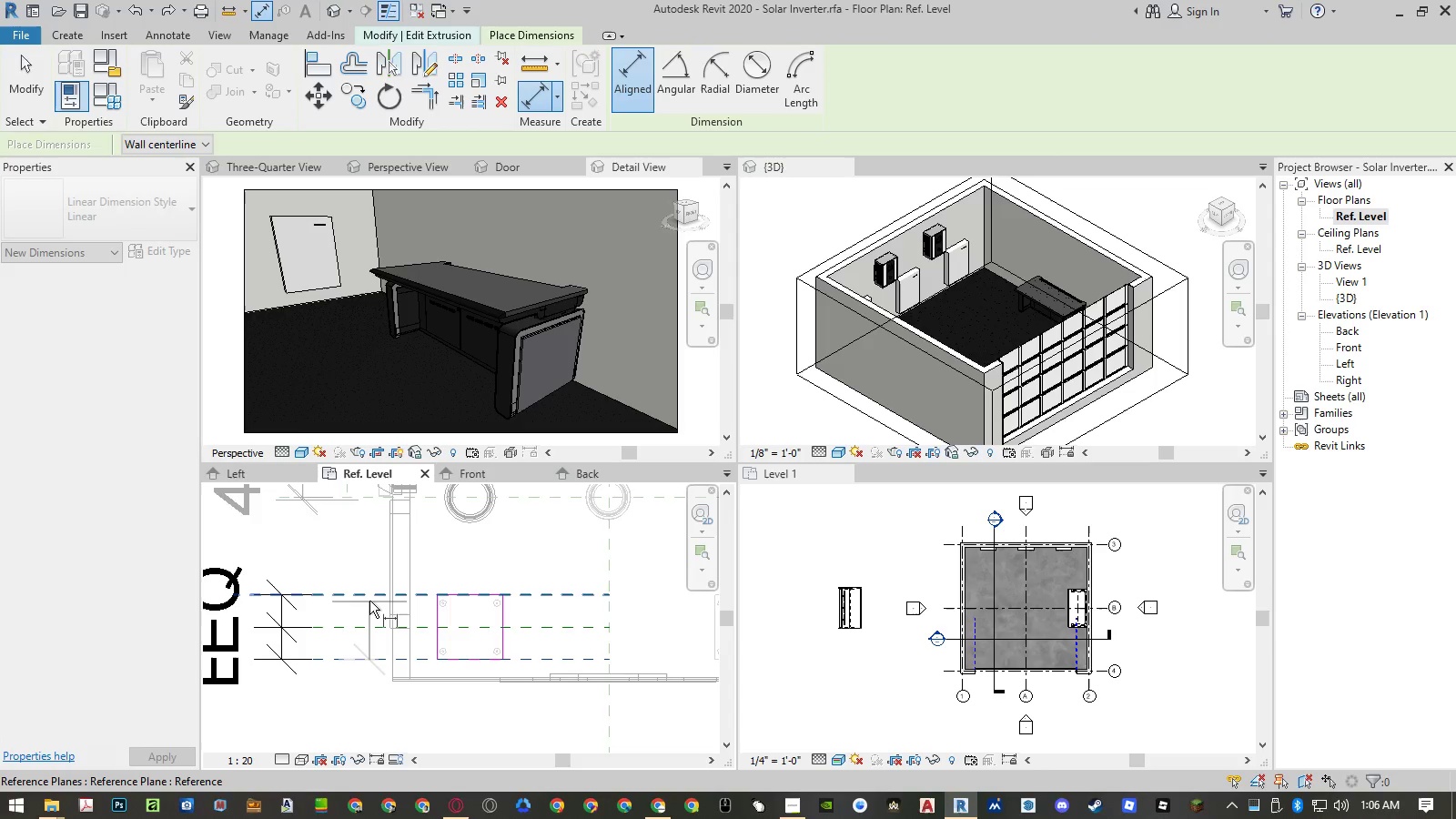 
left_click([369, 599])
 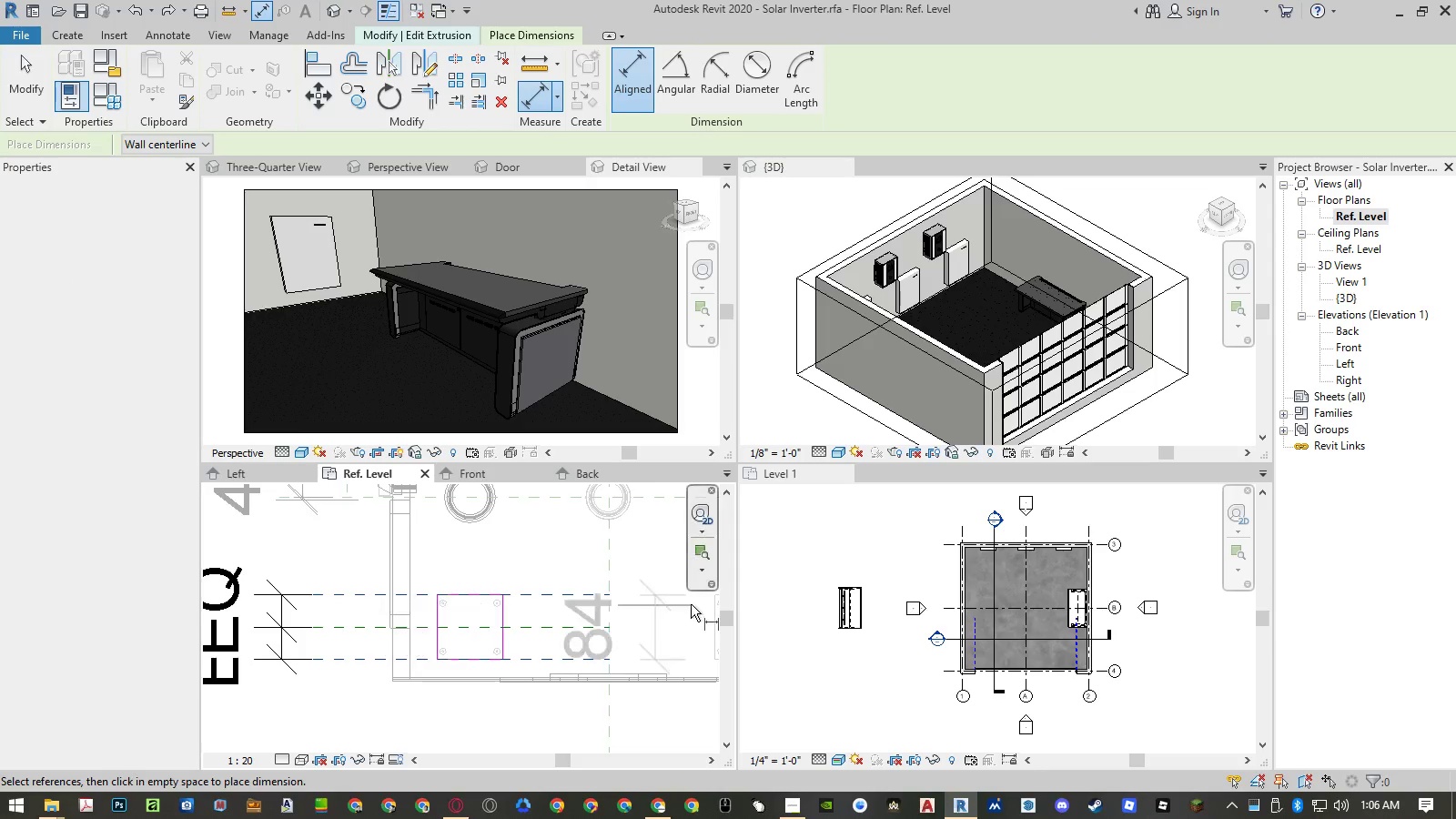 
scroll: coordinate [699, 604], scroll_direction: down, amount: 4.0
 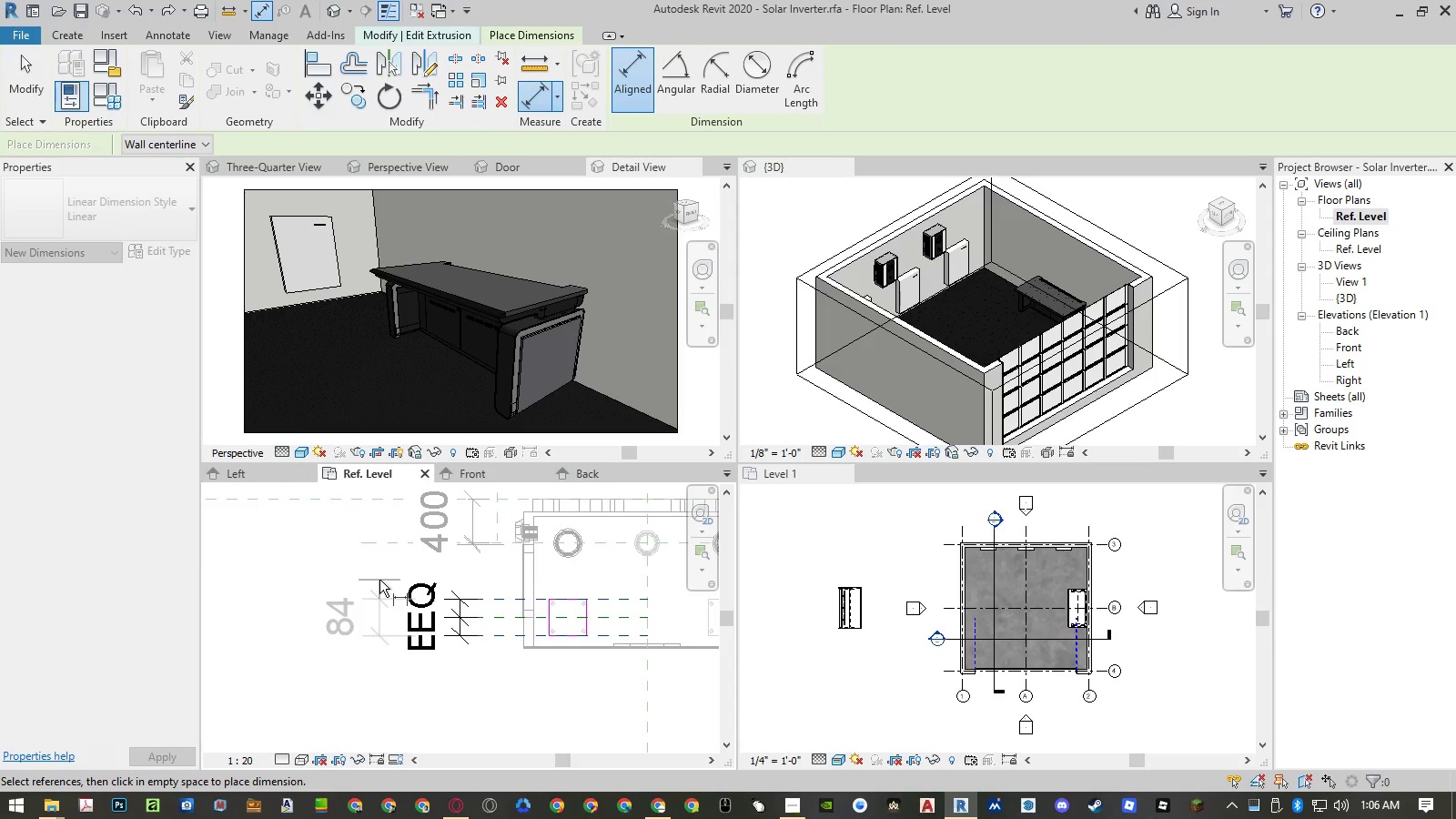 
left_click([379, 579])
 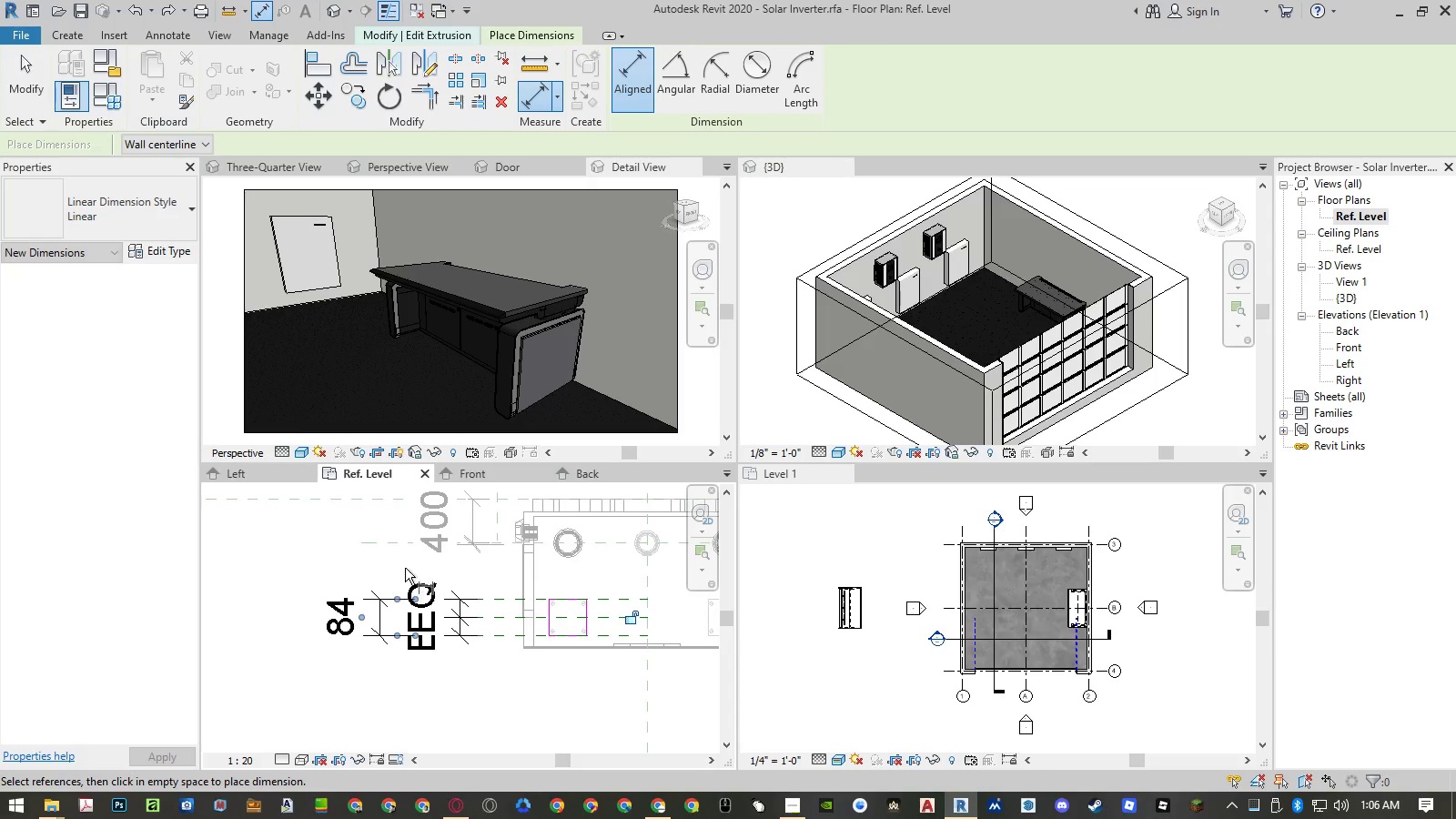 
key(Escape)
 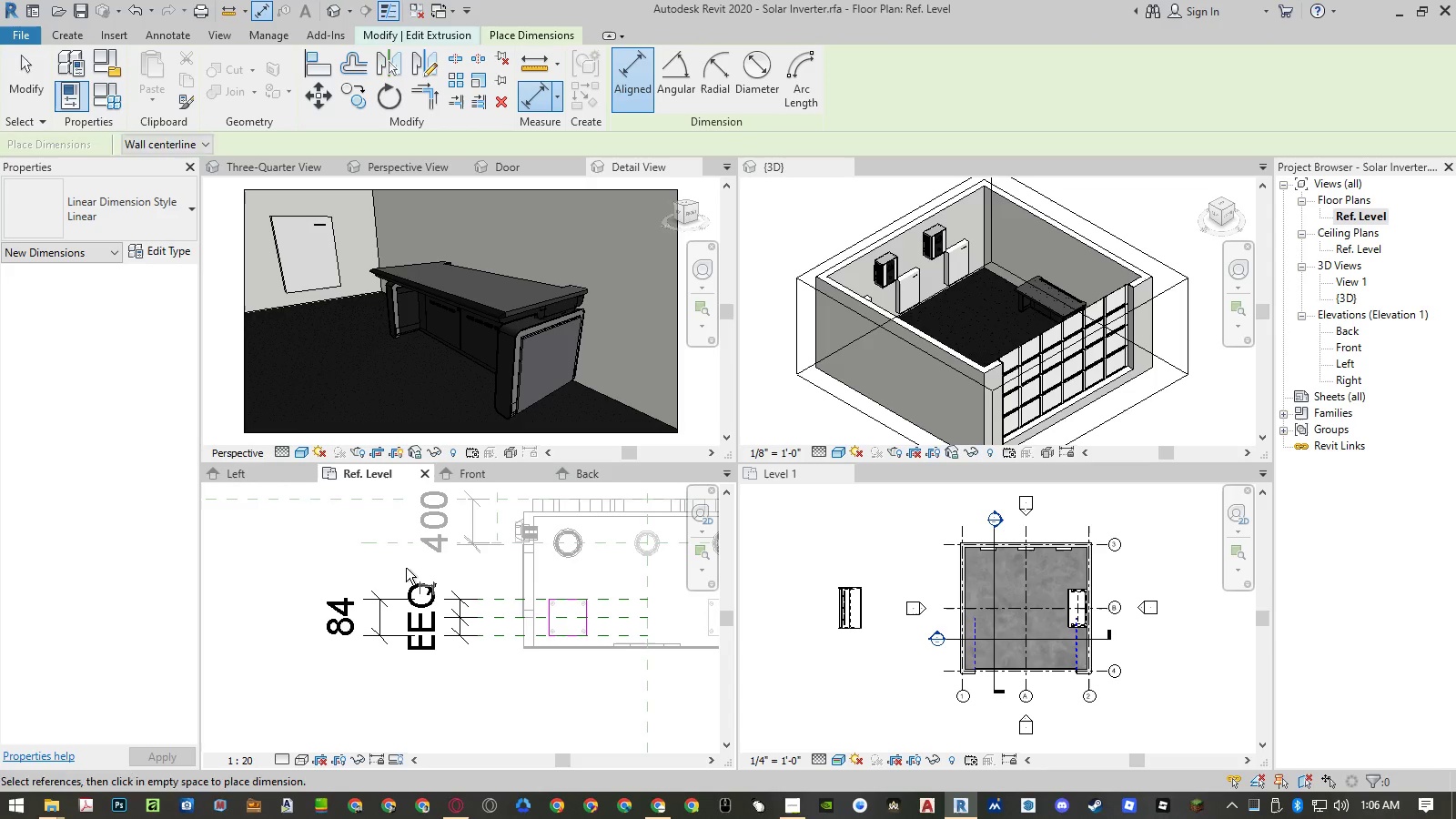 
key(Escape)
 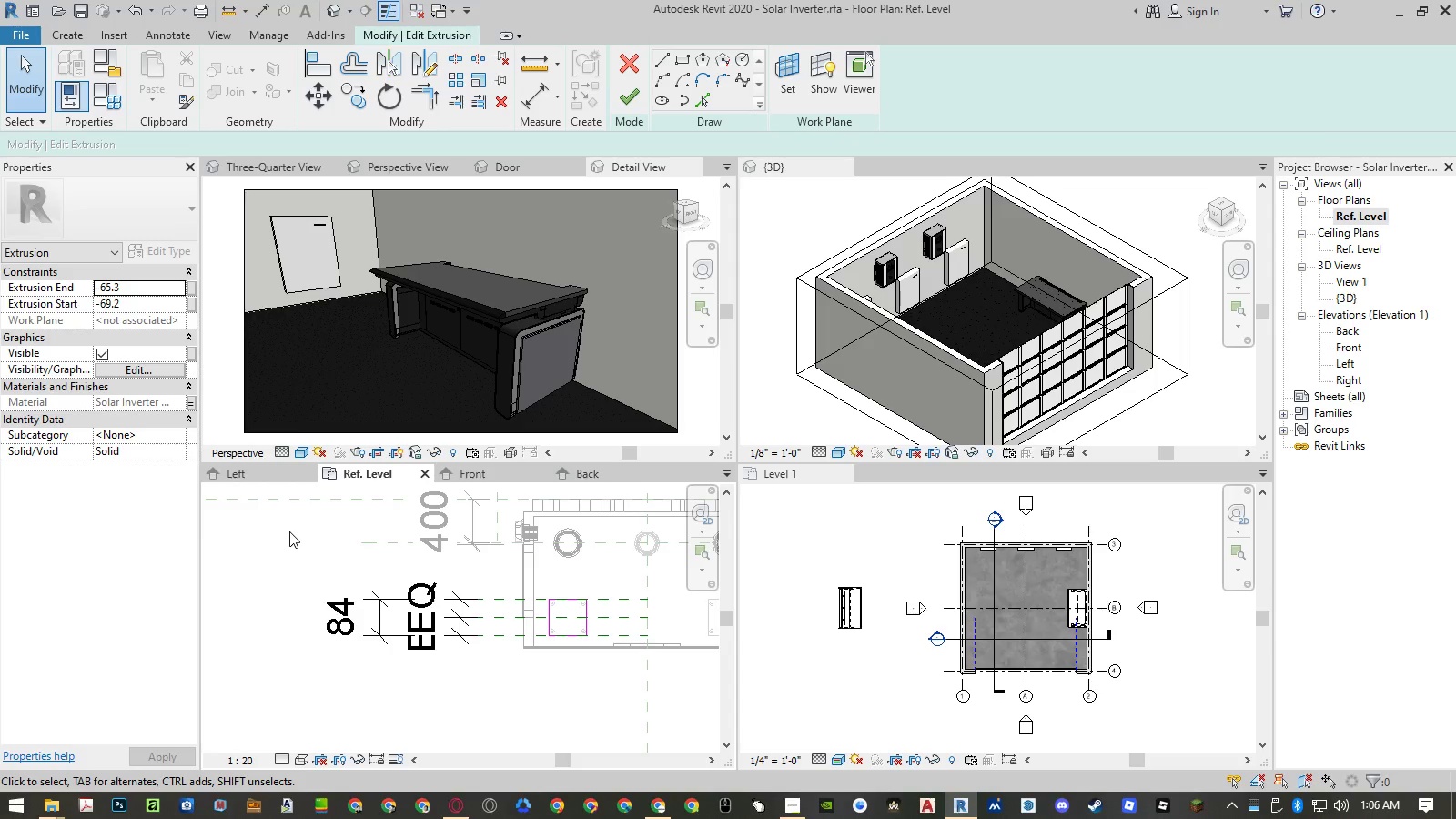 
scroll: coordinate [563, 608], scroll_direction: up, amount: 6.0
 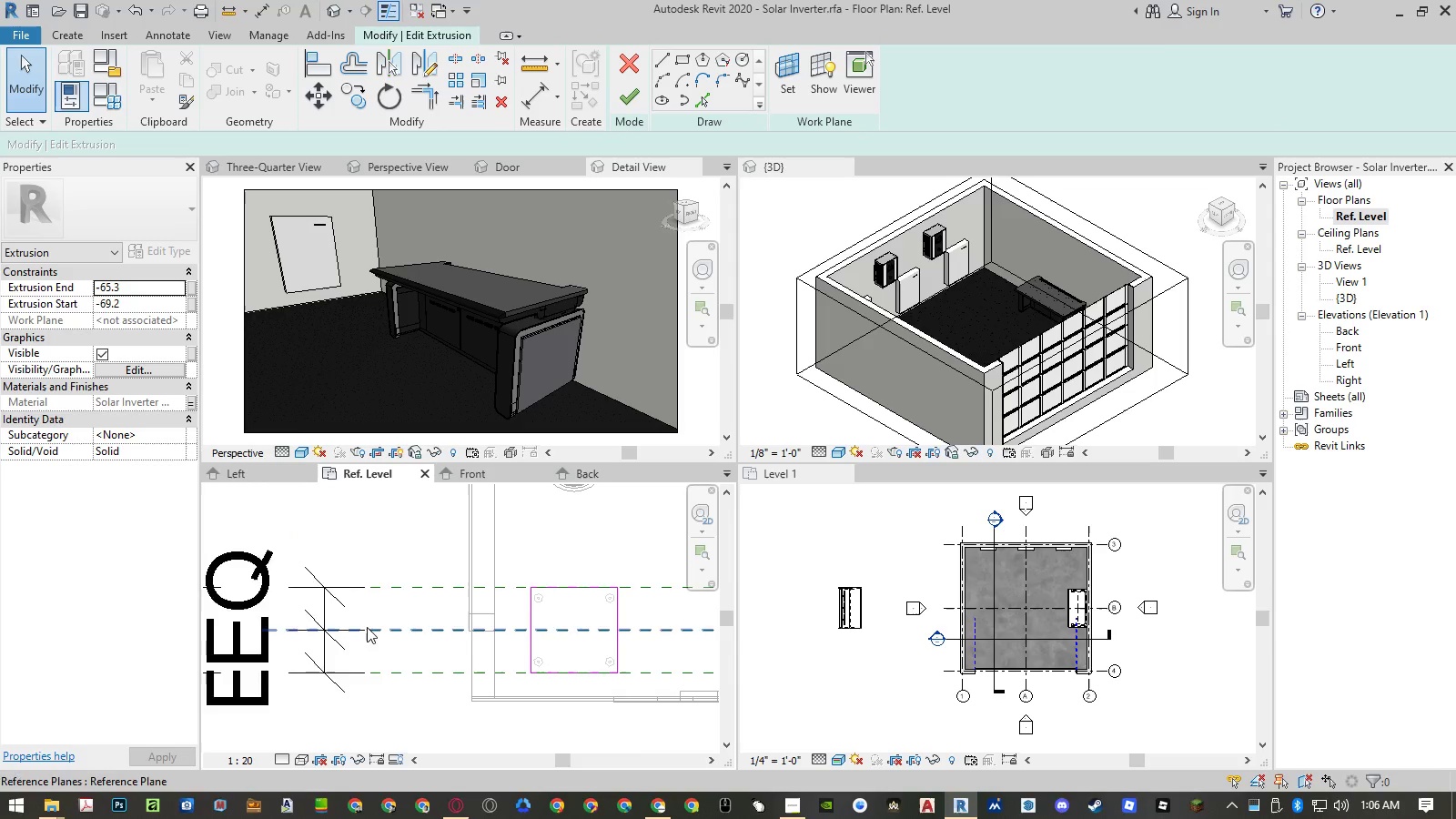 
scroll: coordinate [579, 615], scroll_direction: down, amount: 6.0
 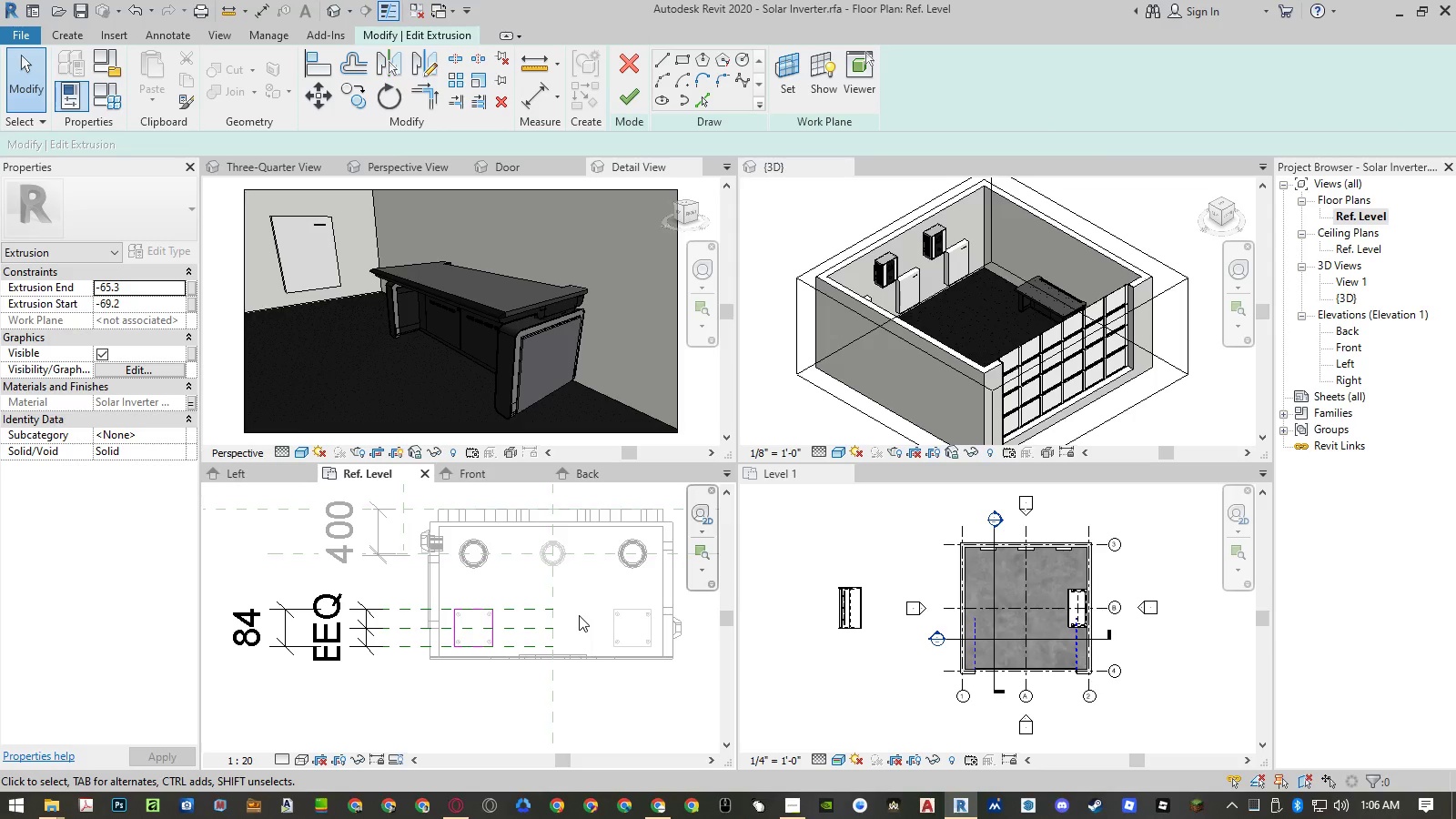 
wait(9.14)
 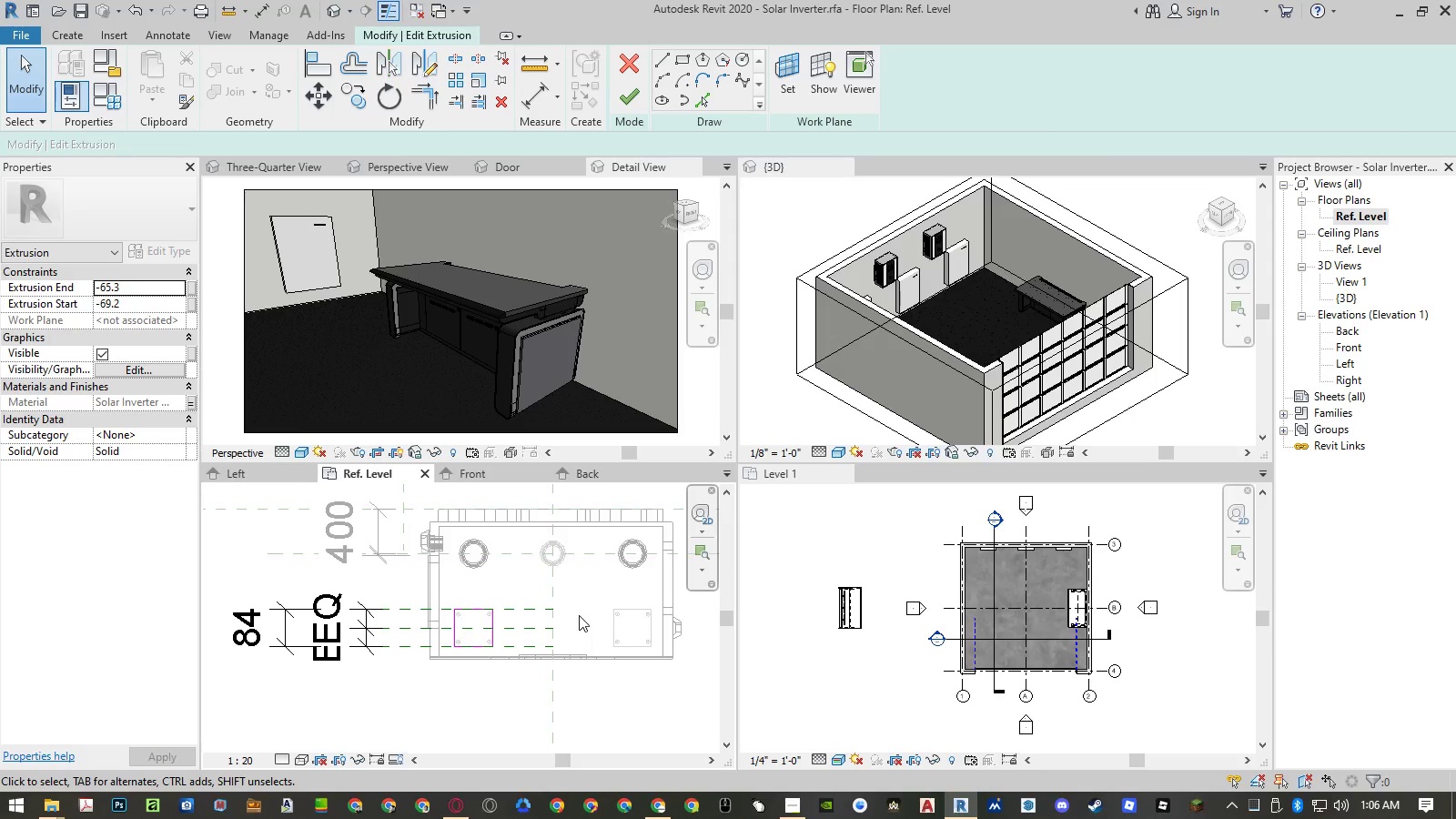 
left_click([619, 93])
 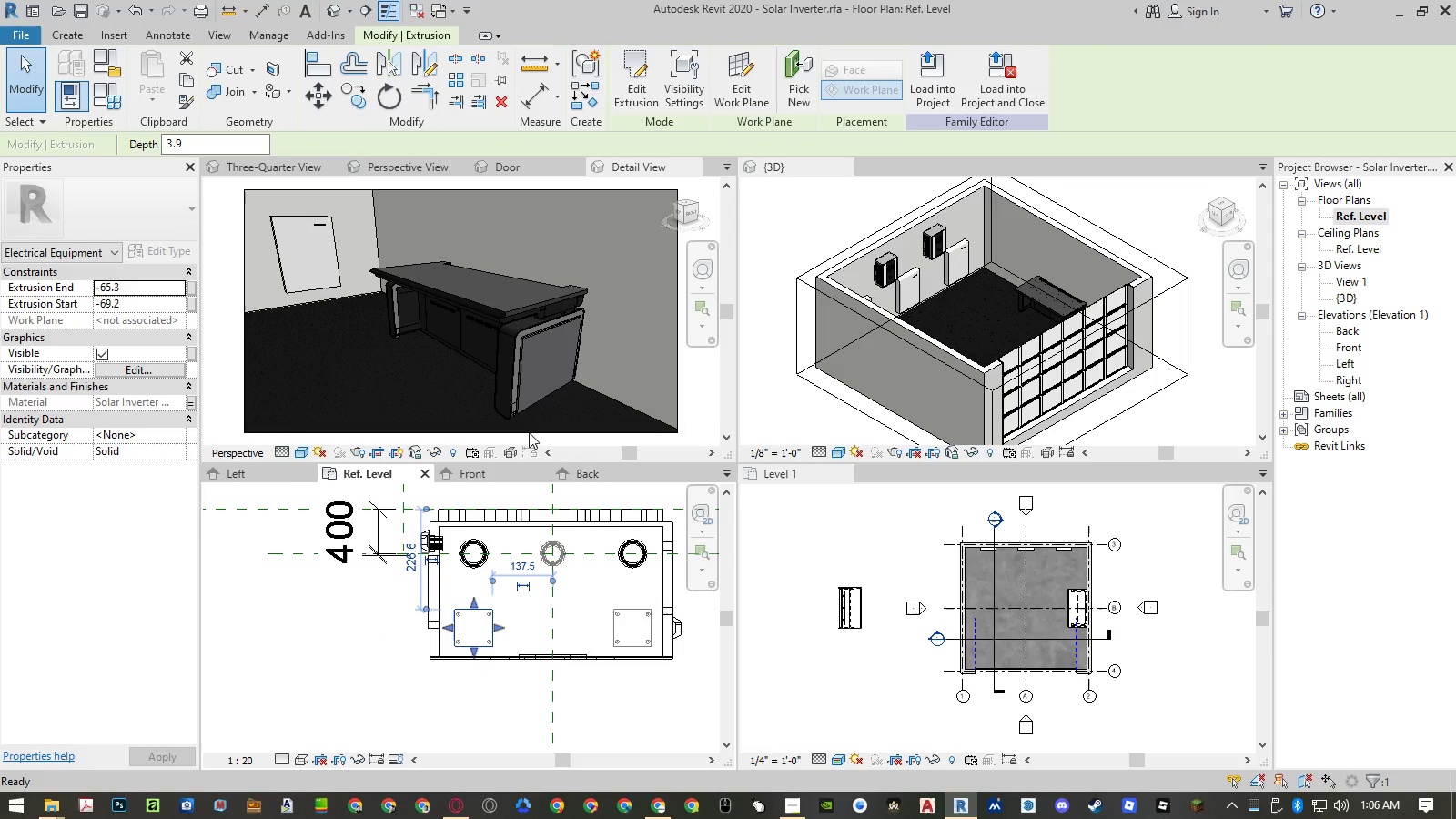 
key(Escape)
 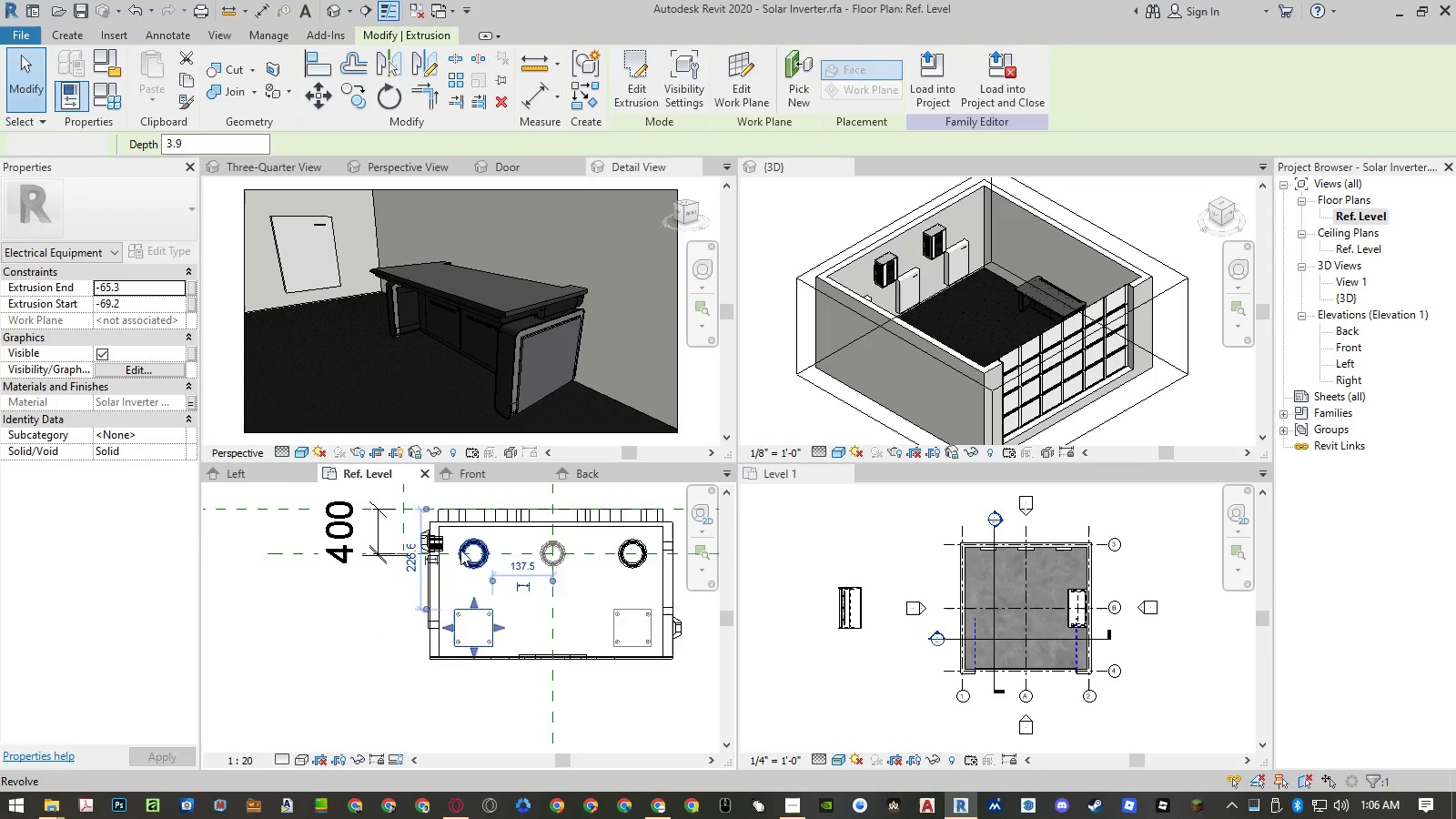 
key(Escape)
 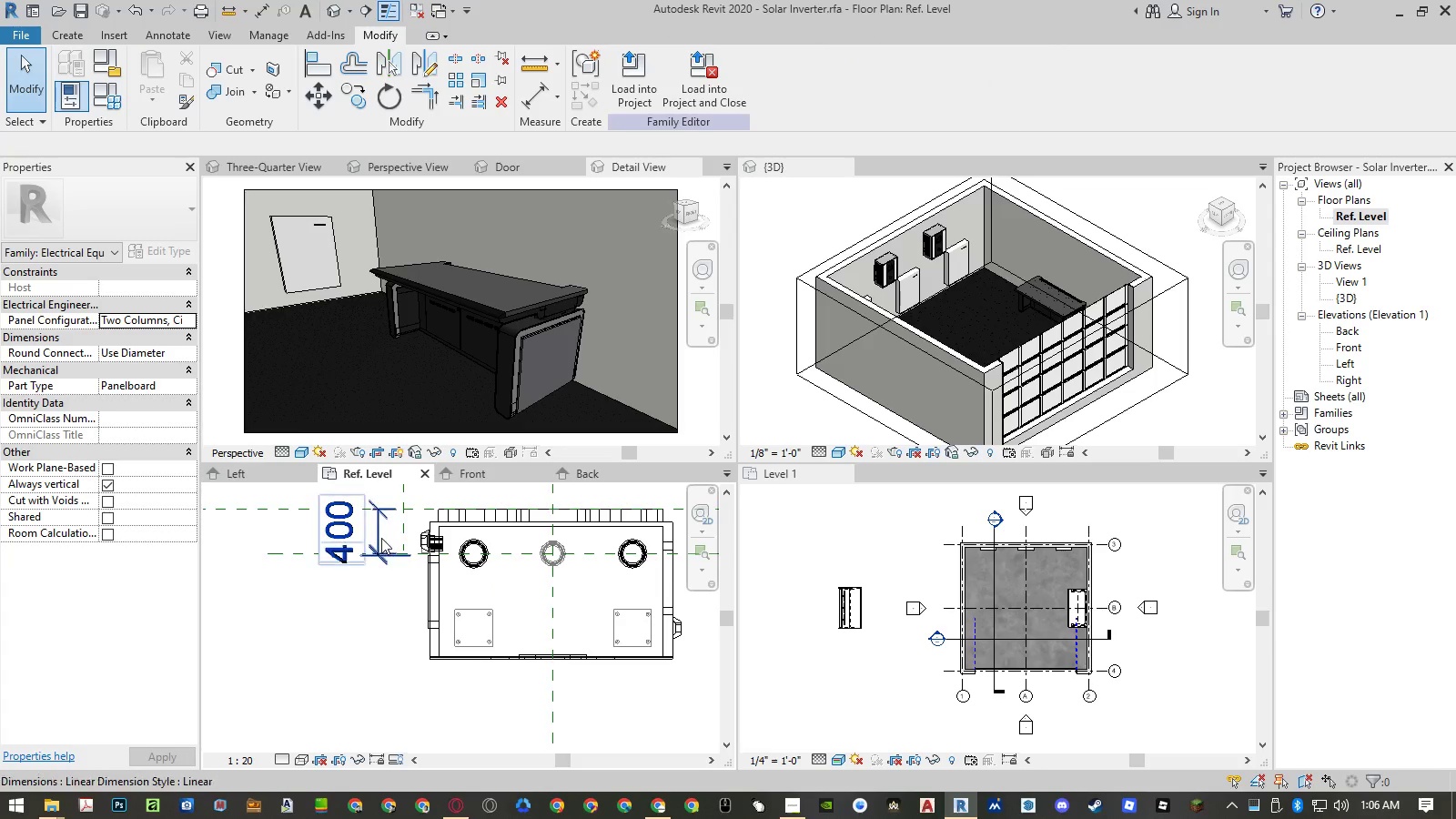 
left_click([380, 538])
 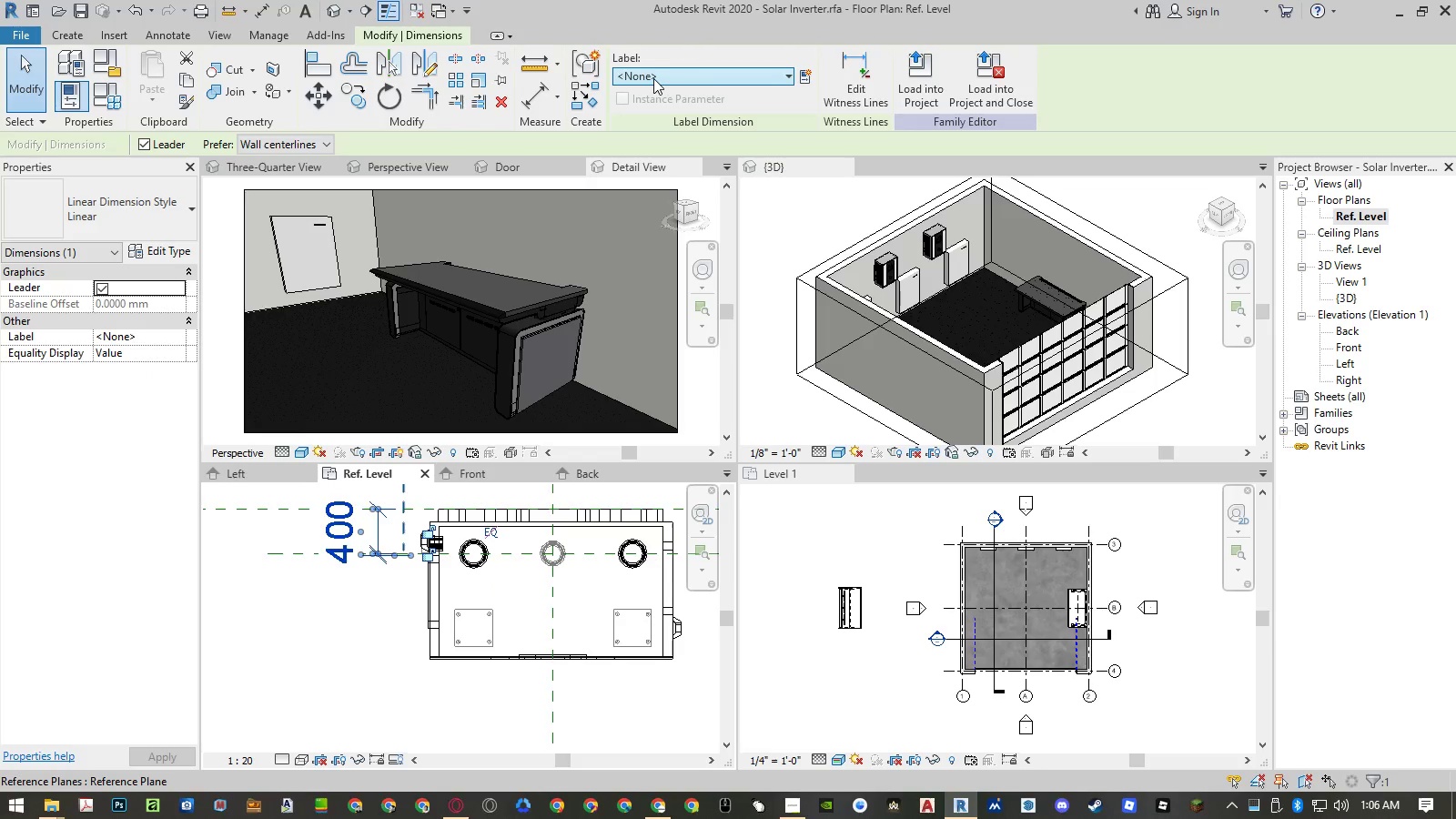 
left_click([654, 78])
 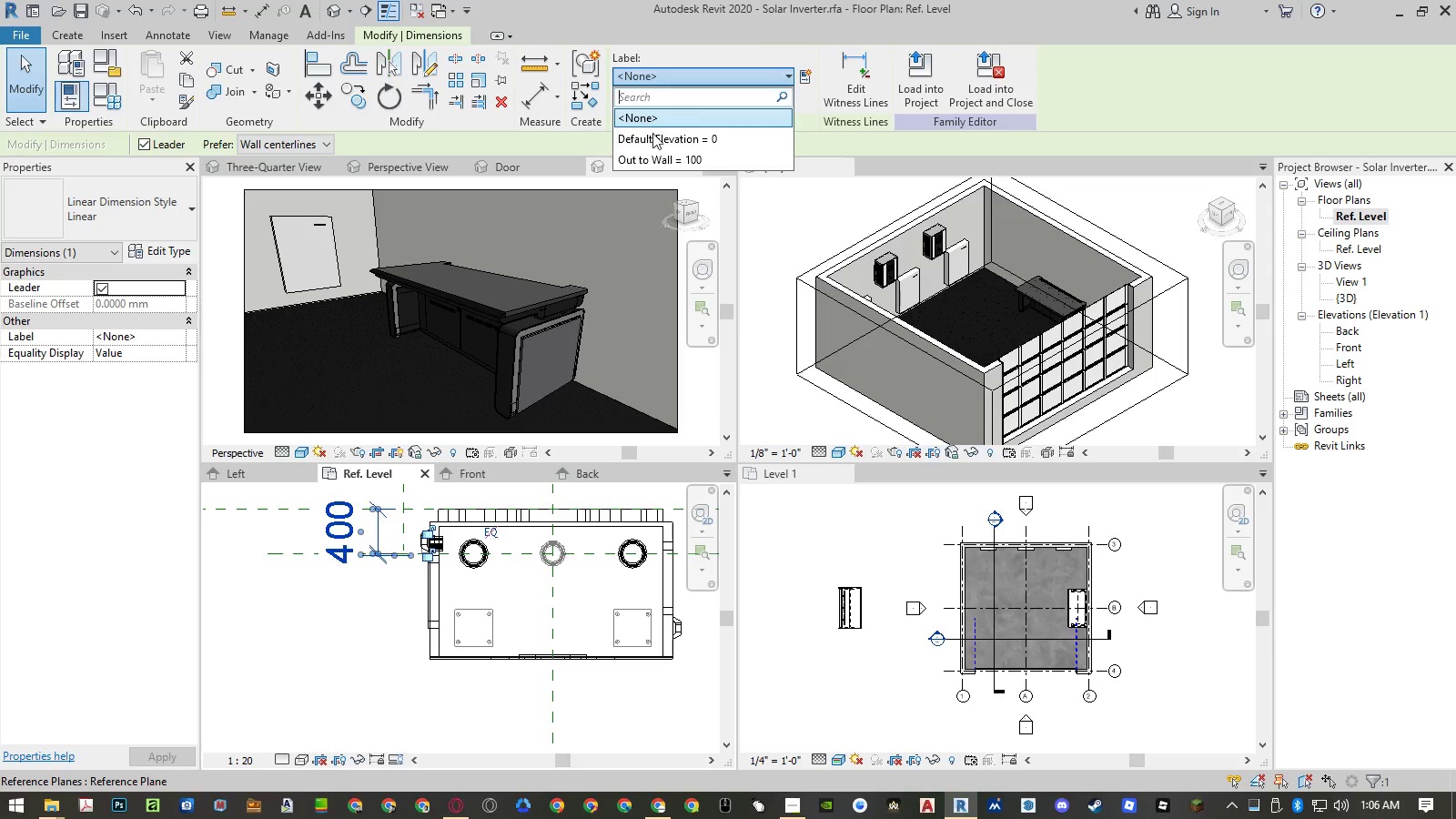 
left_click([651, 156])
 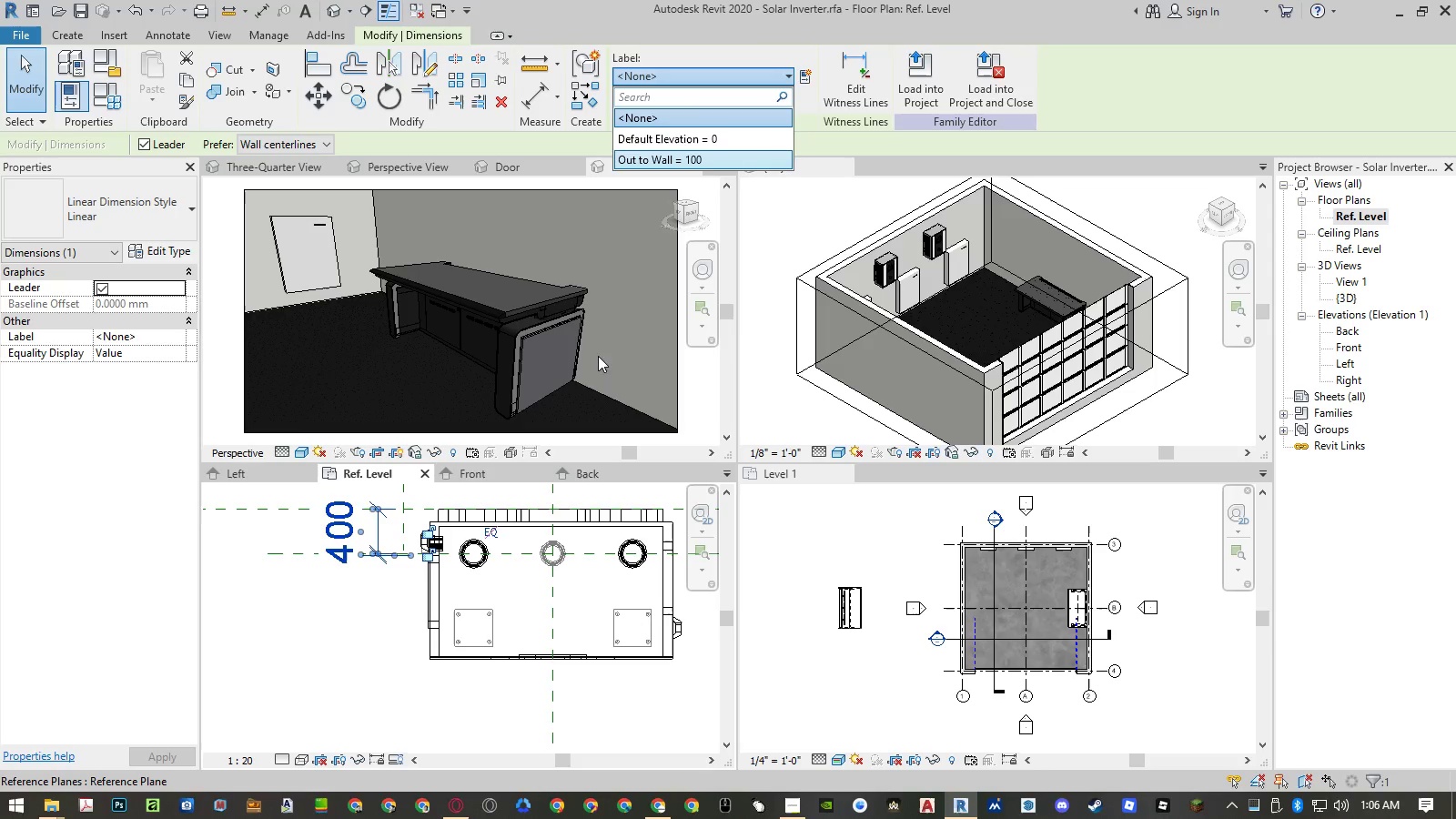 
mouse_move([1313, 767])
 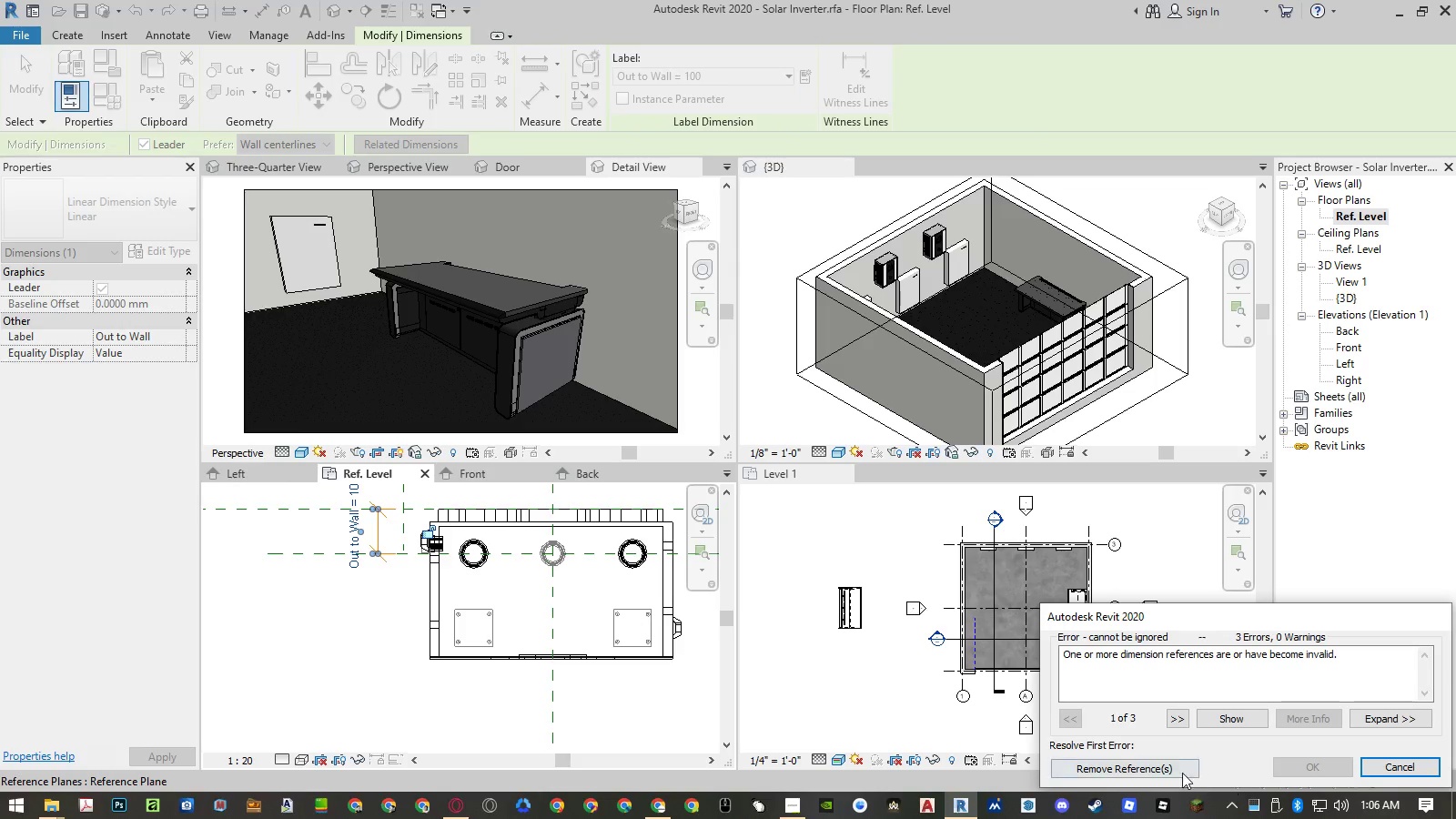 
left_click([1162, 763])
 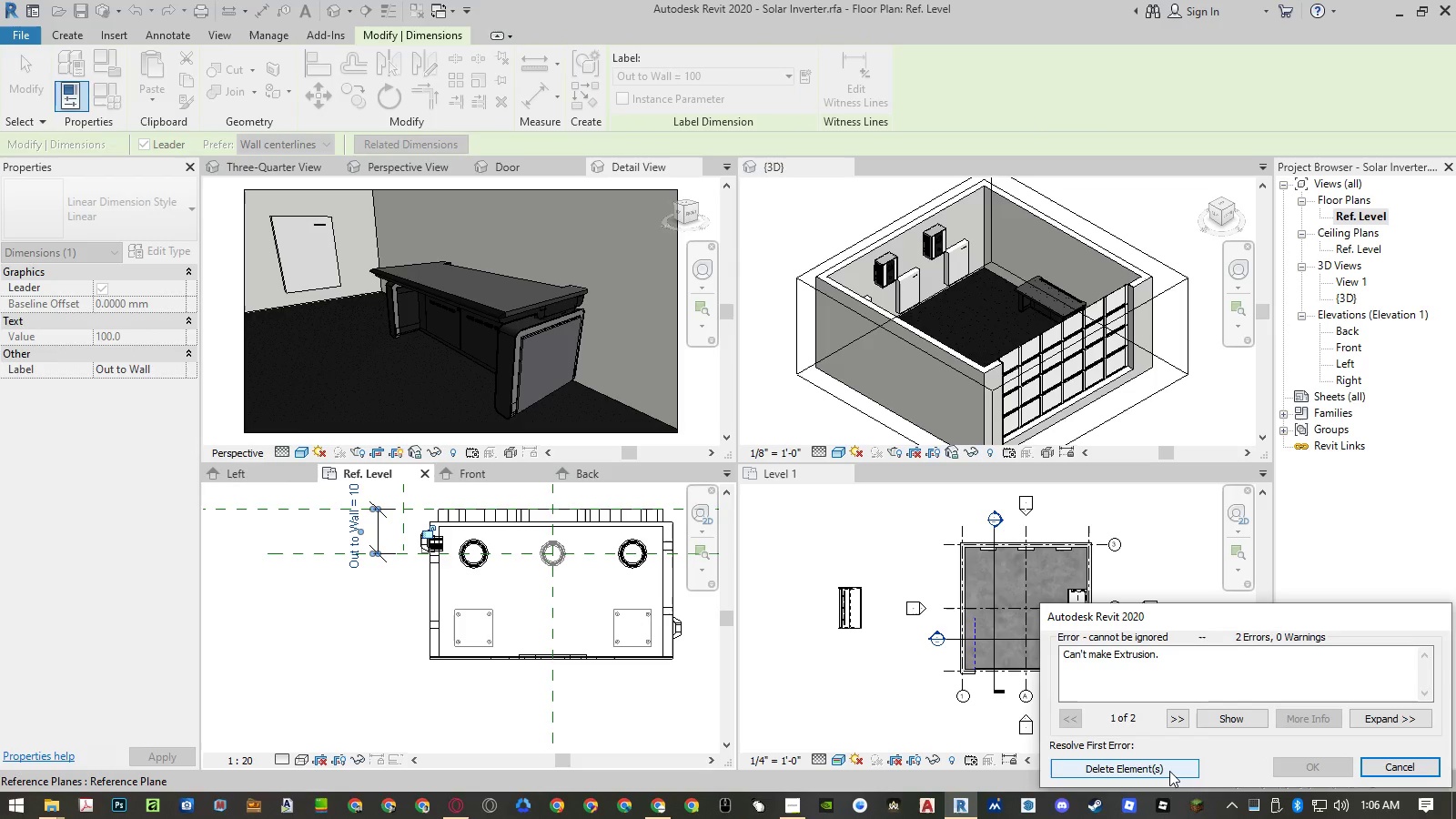 
left_click([1399, 763])
 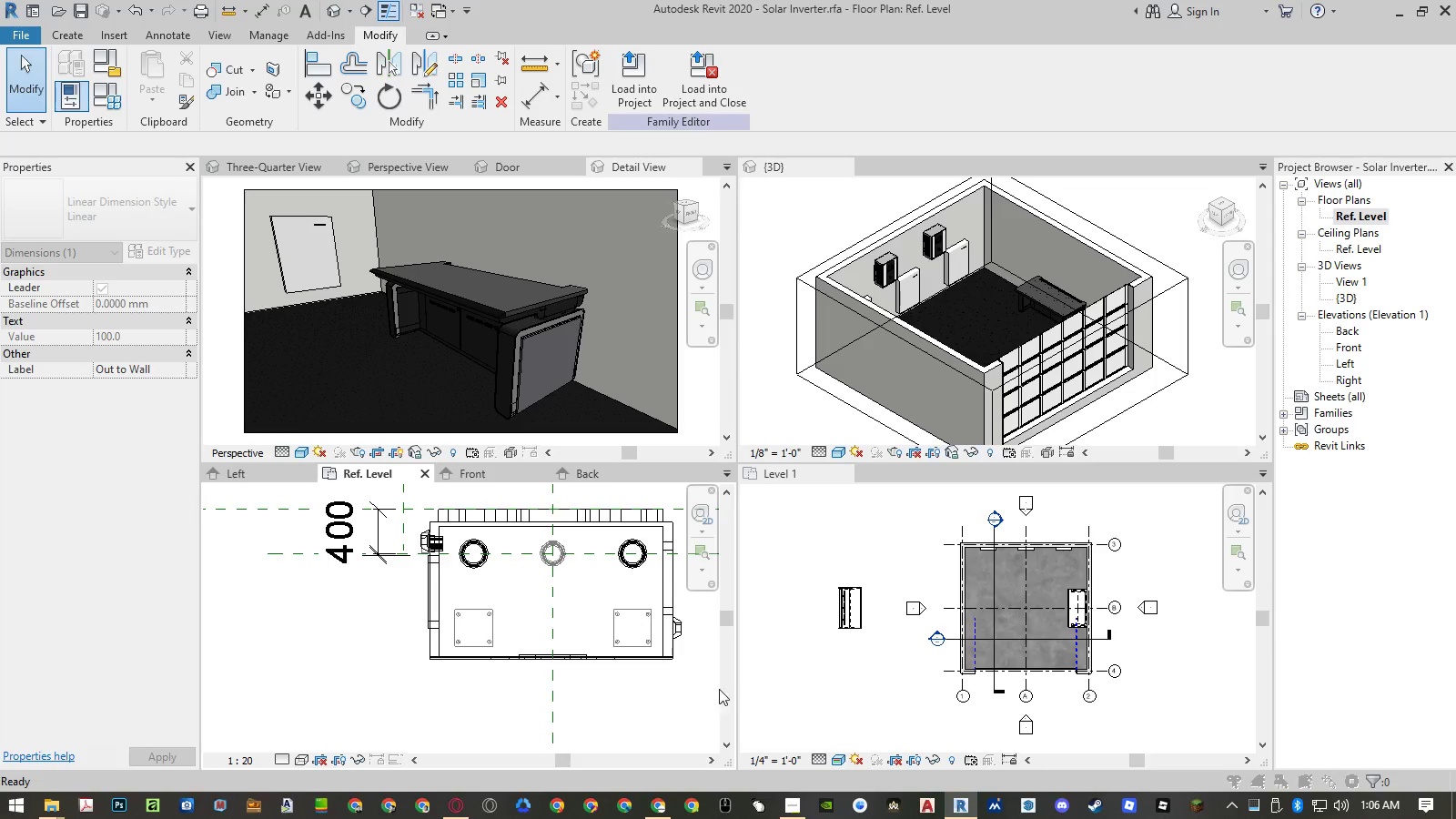 
key(Escape)
 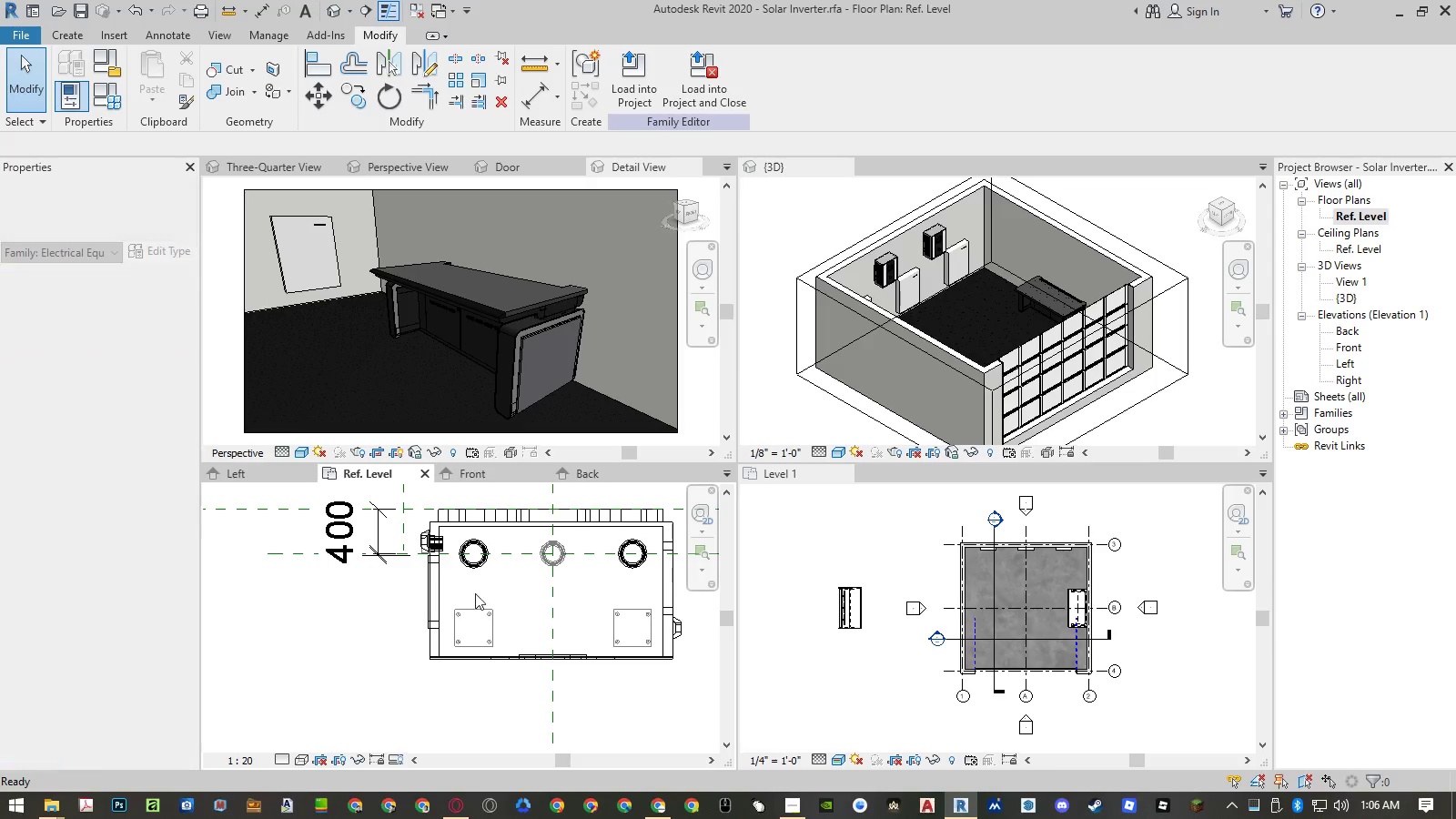 
key(Escape)
 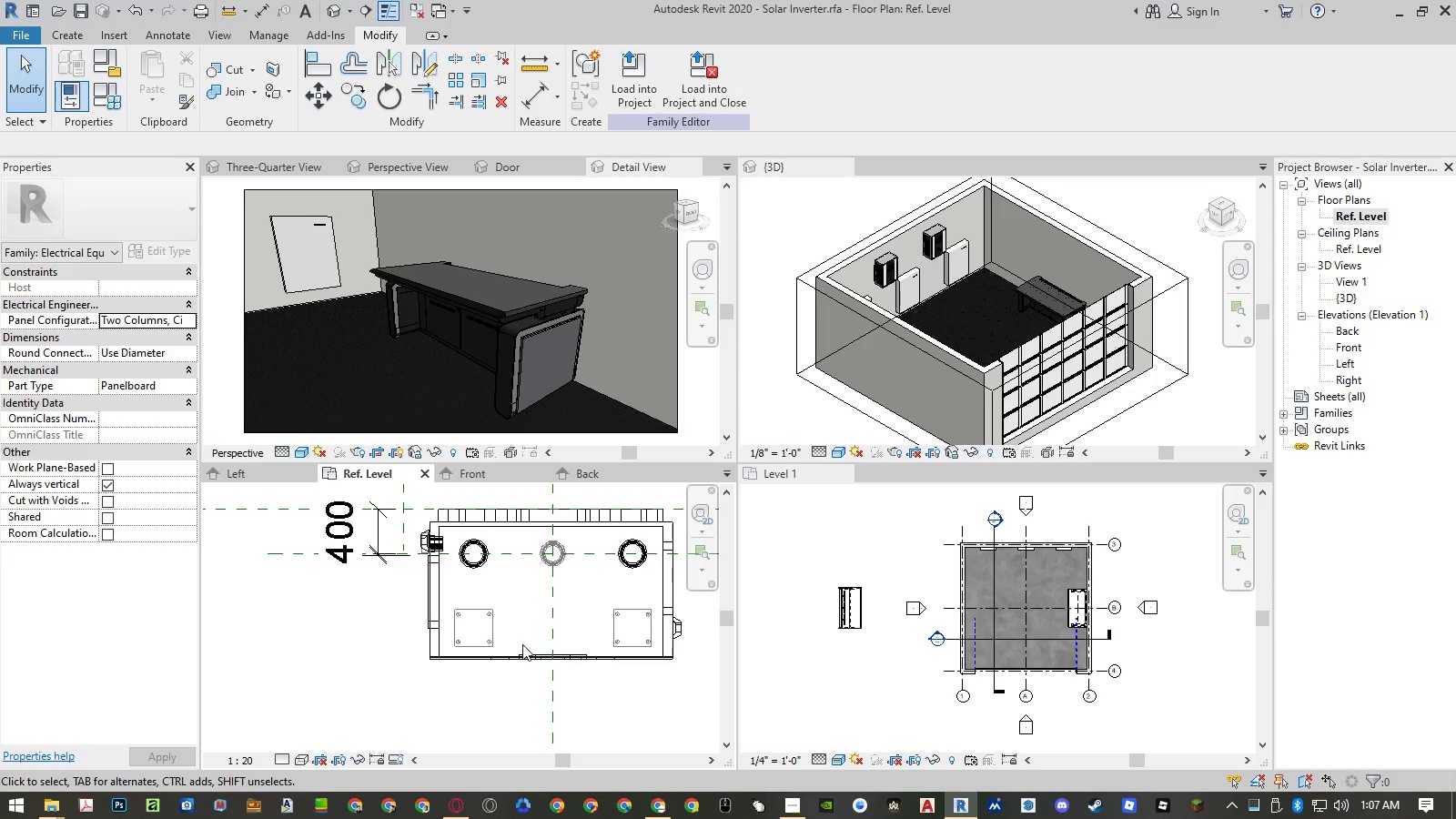 
left_click([656, 802])
 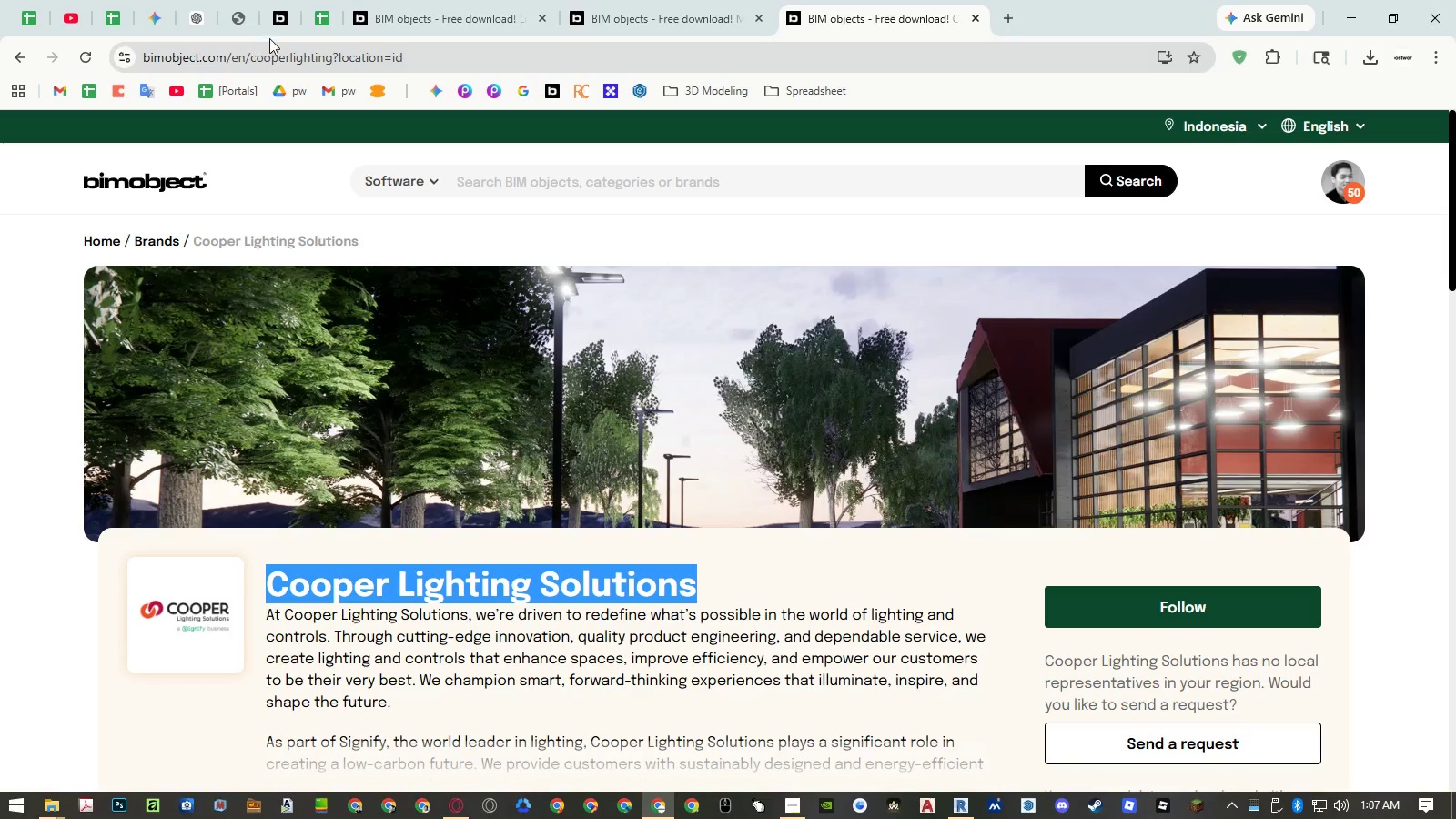 
left_click([319, 28])
 